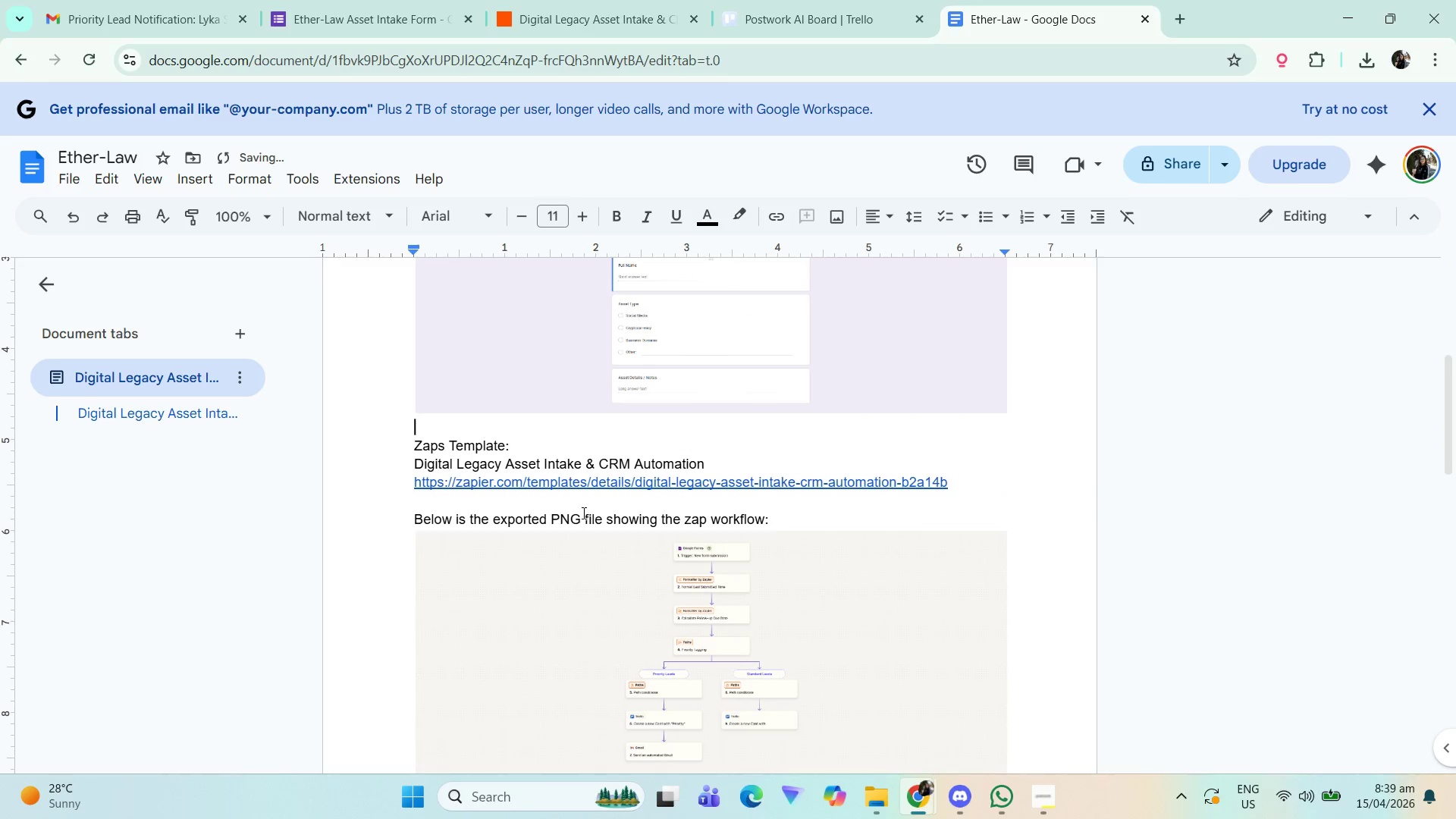 
scroll: coordinate [563, 541], scroll_direction: down, amount: 5.0
 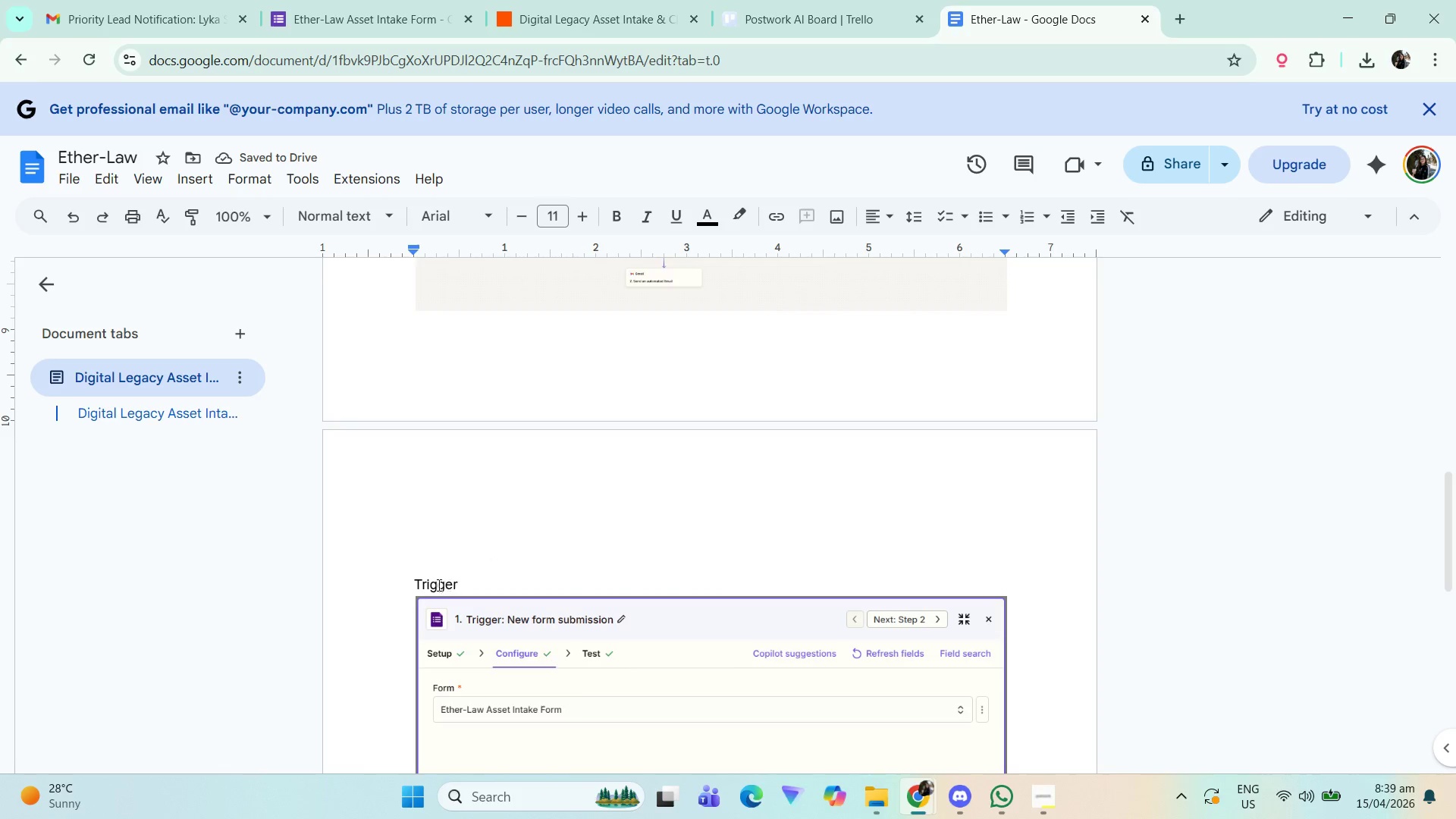 
double_click([444, 583])
 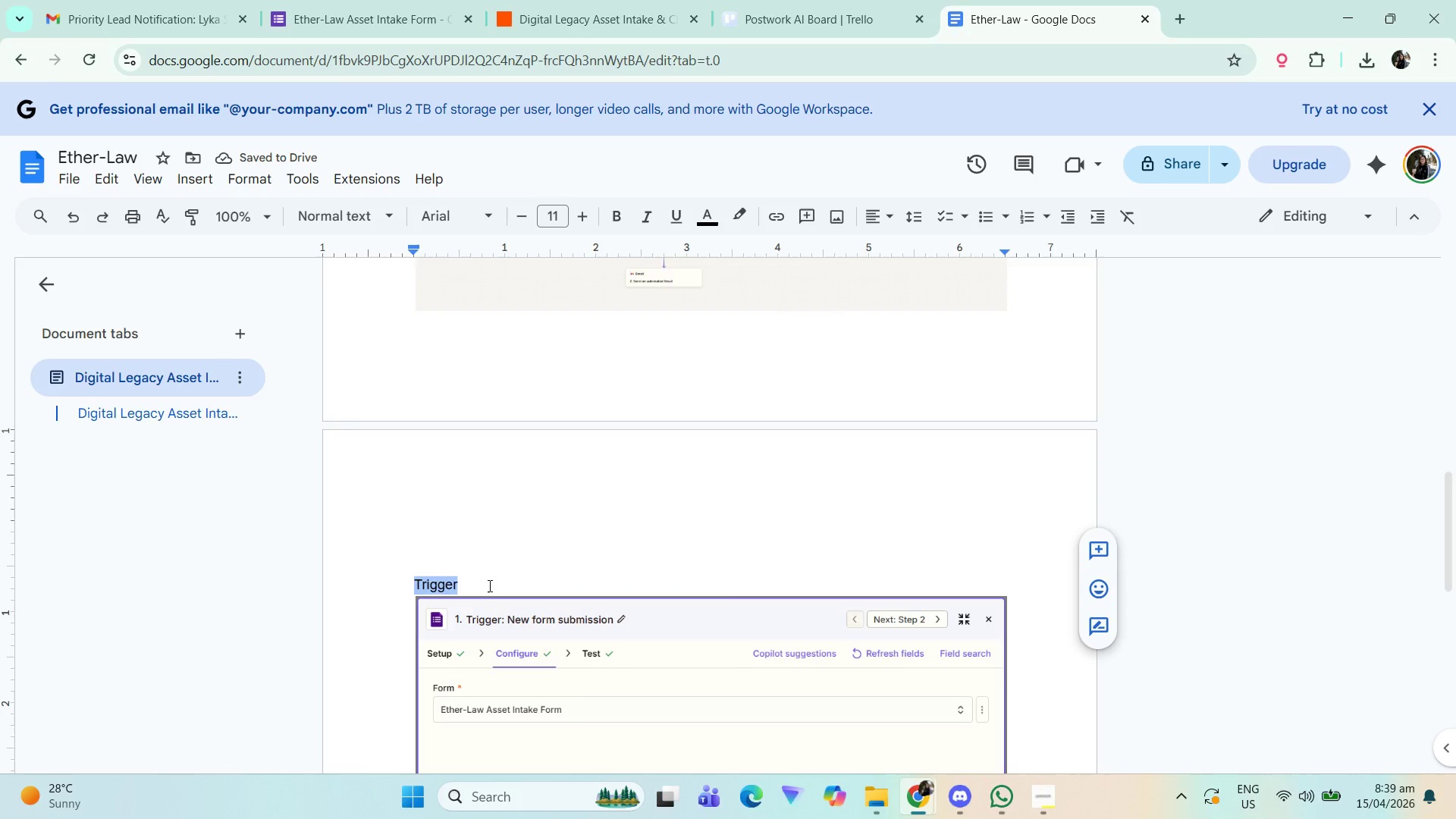 
triple_click([497, 585])
 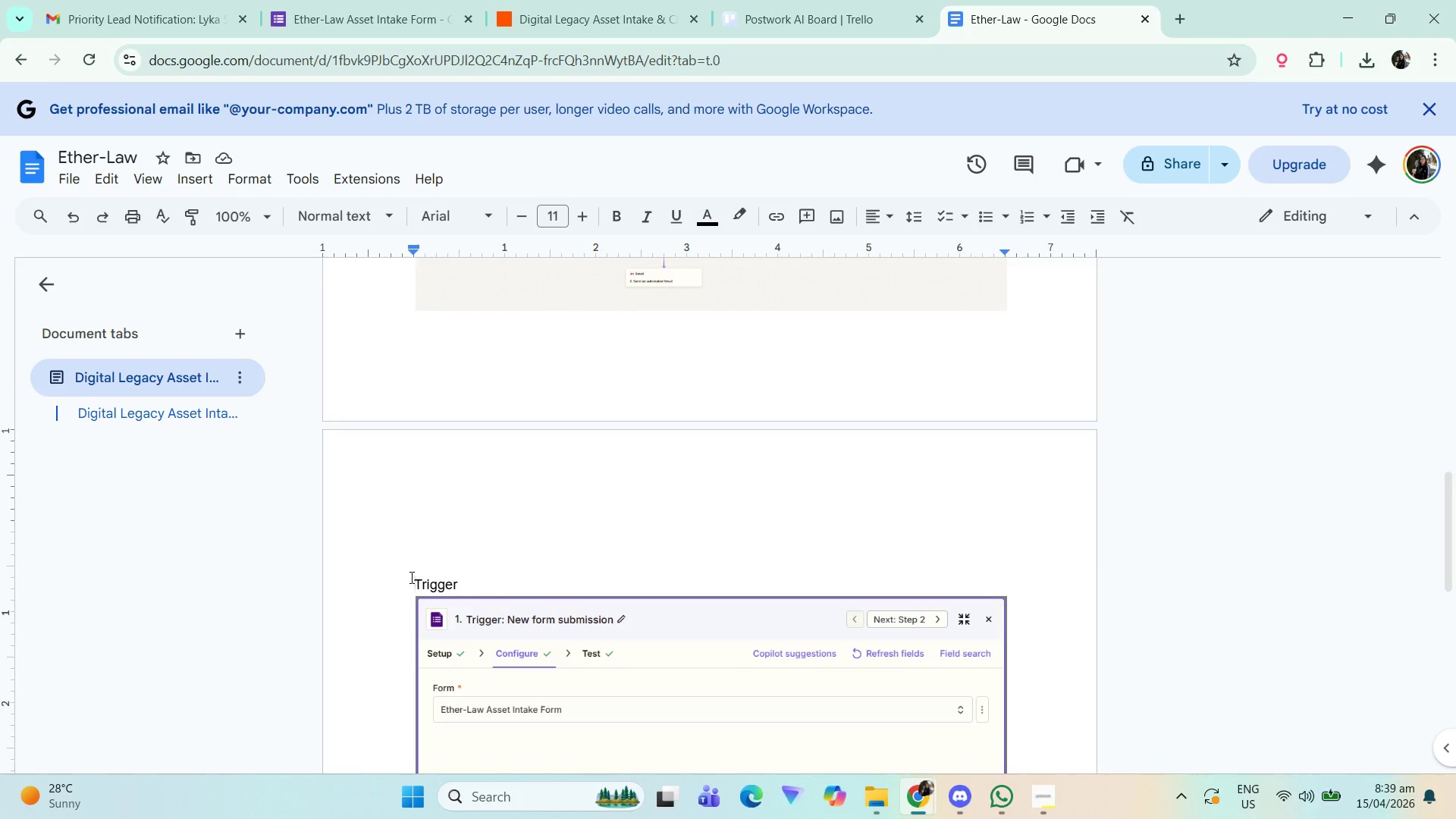 
type(Below is the [End] configuration in )
key(Backspace)
key(Backspace)
type(n Zapier workflow)
key(Backspace)
key(Backspace)
key(Backspace)
key(Backspace)
key(Backspace)
key(Backspace)
key(Backspace)
key(Backspace)
key(Backspace)
type(:)
 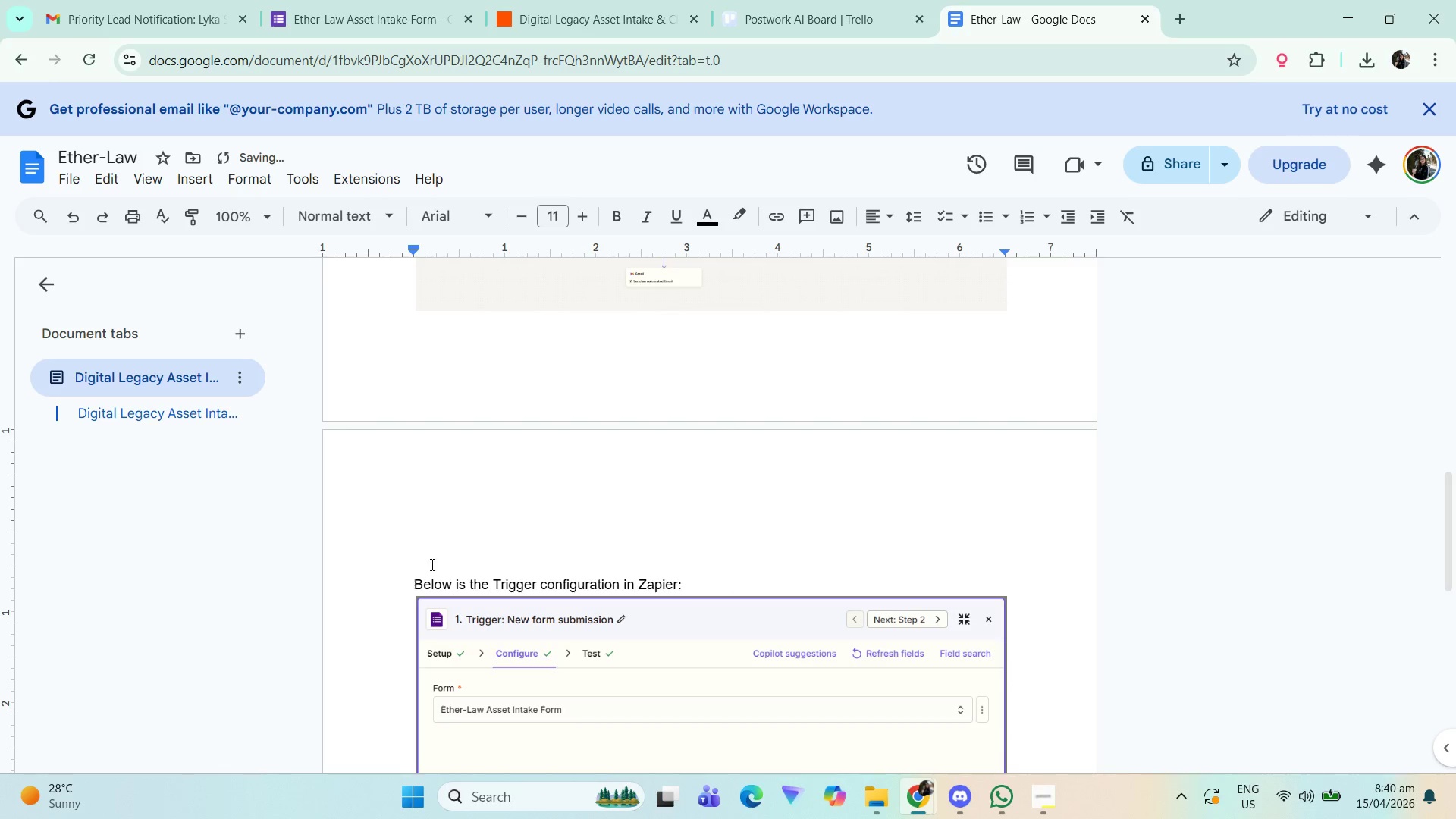 
scroll: coordinate [781, 560], scroll_direction: down, amount: 4.0
 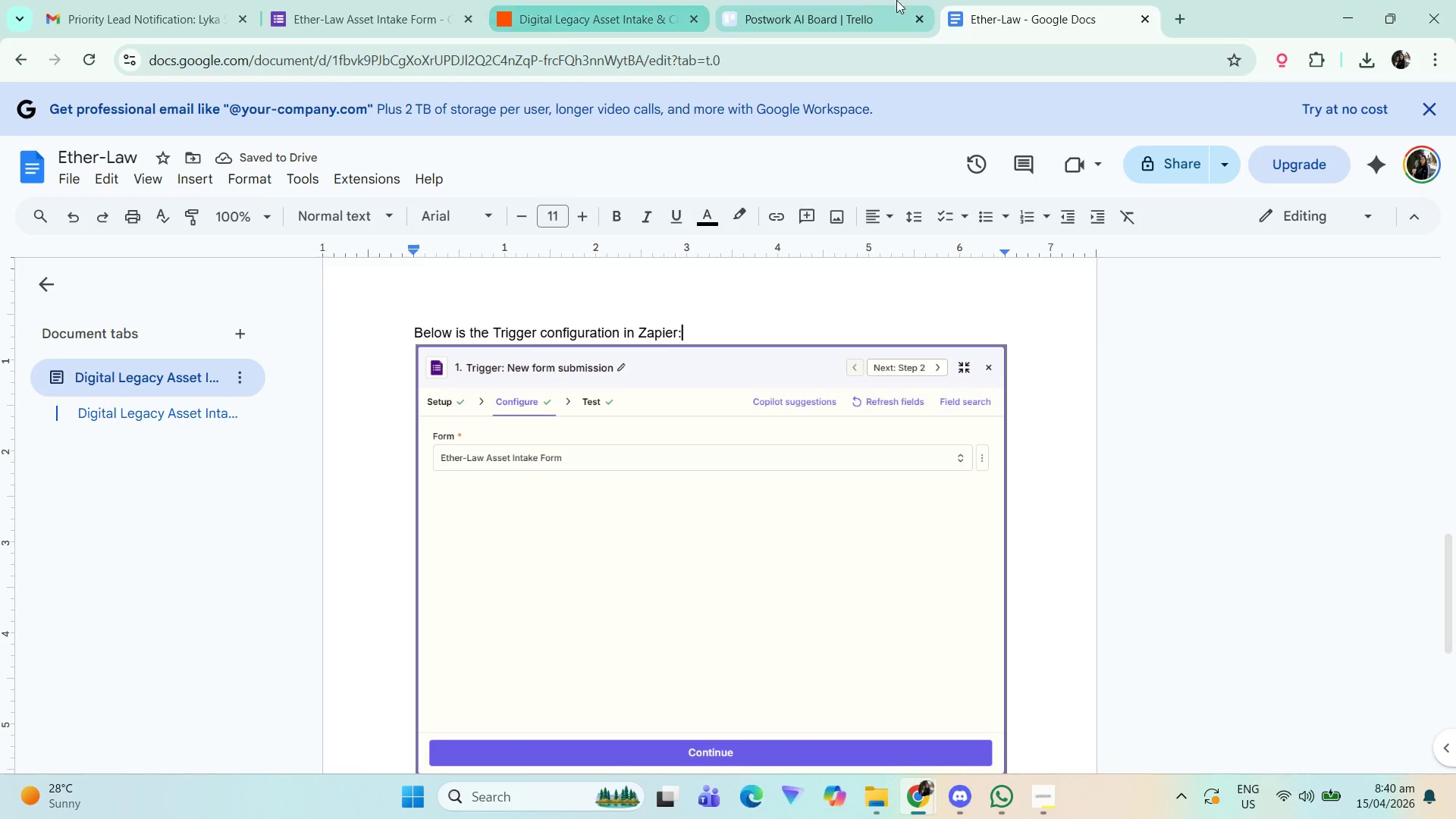 
left_click([678, 0])
 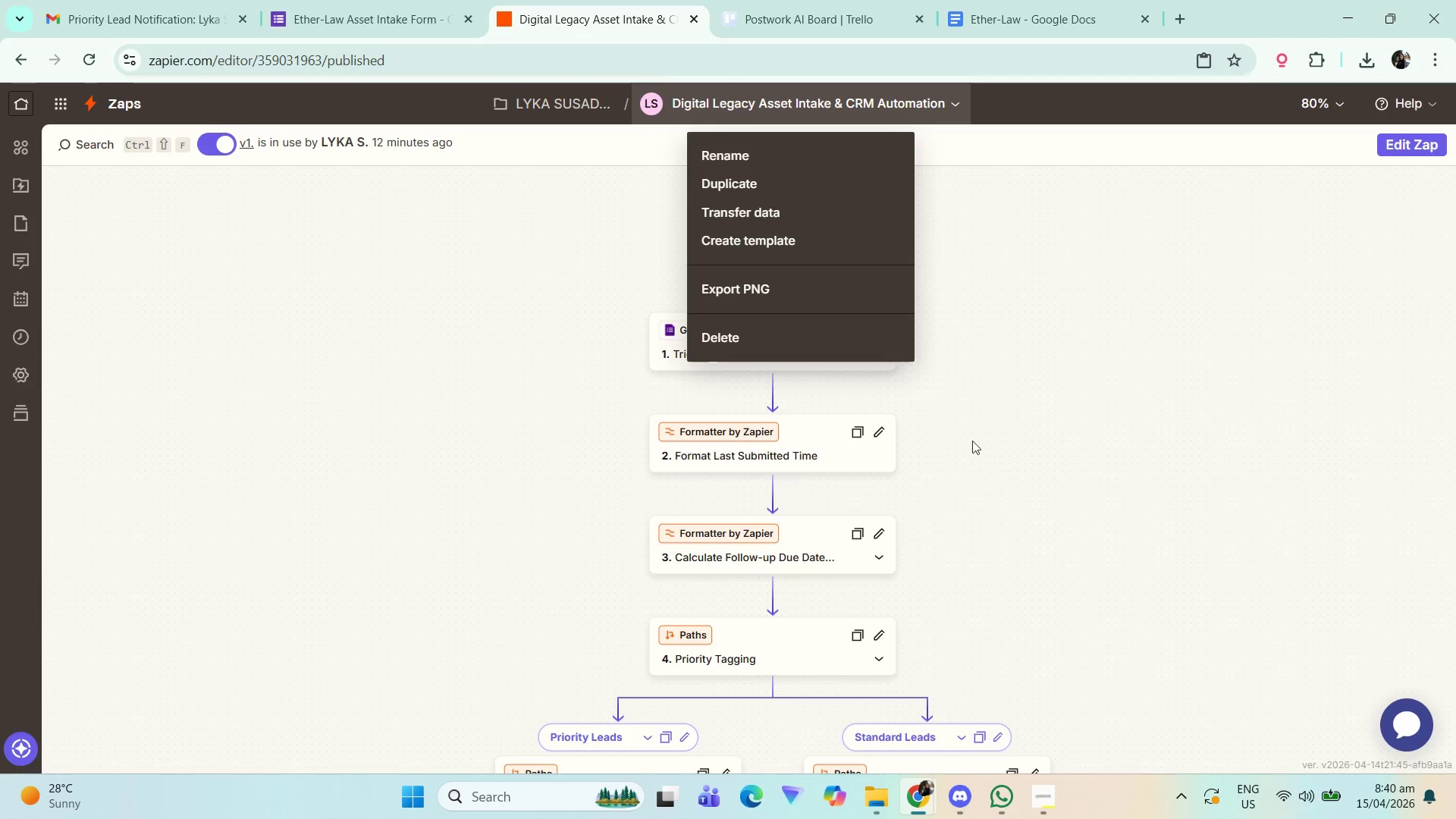 
left_click([1028, 413])
 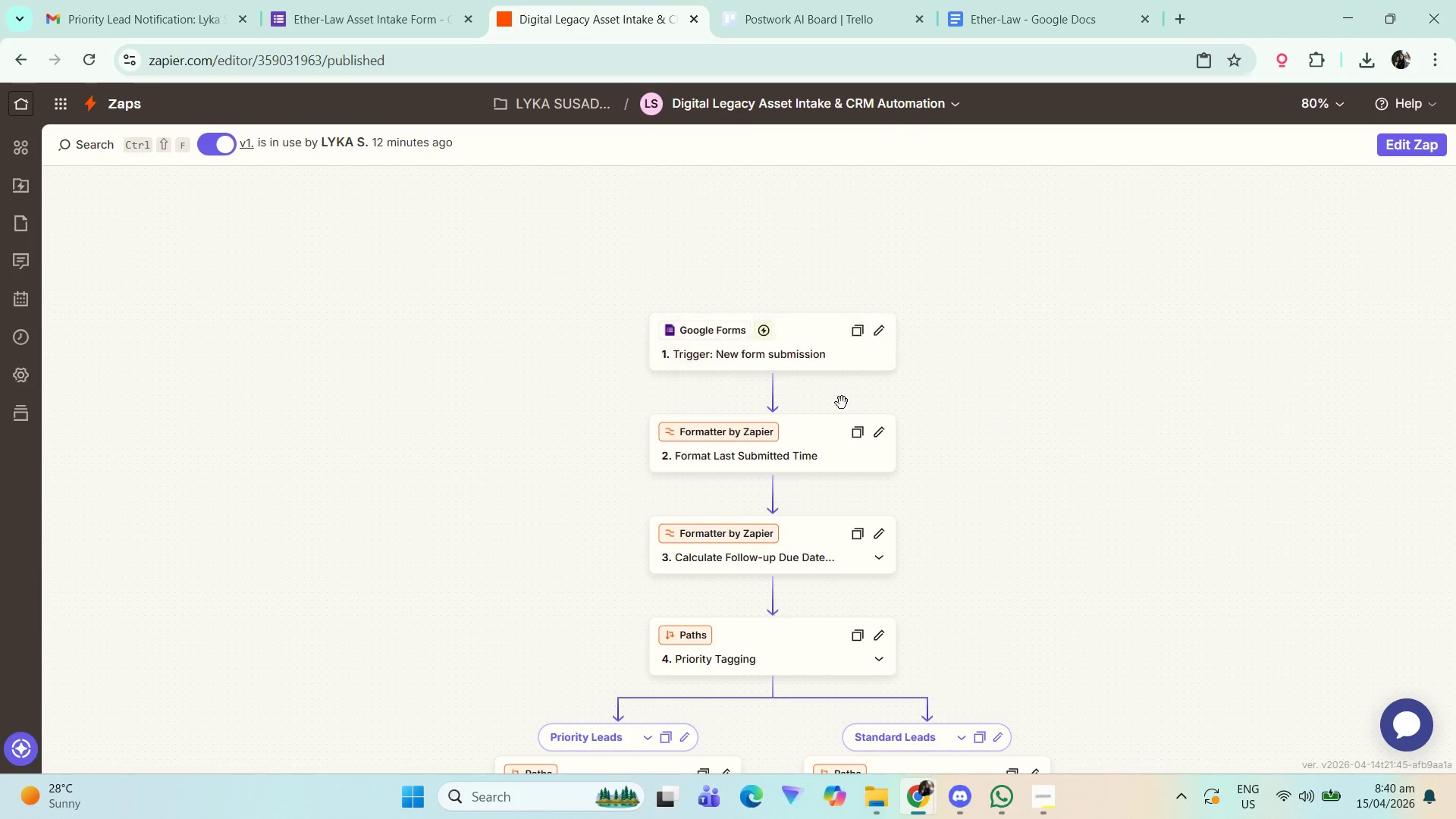 
hold_key(key=ControlLeft, duration=0.33)
 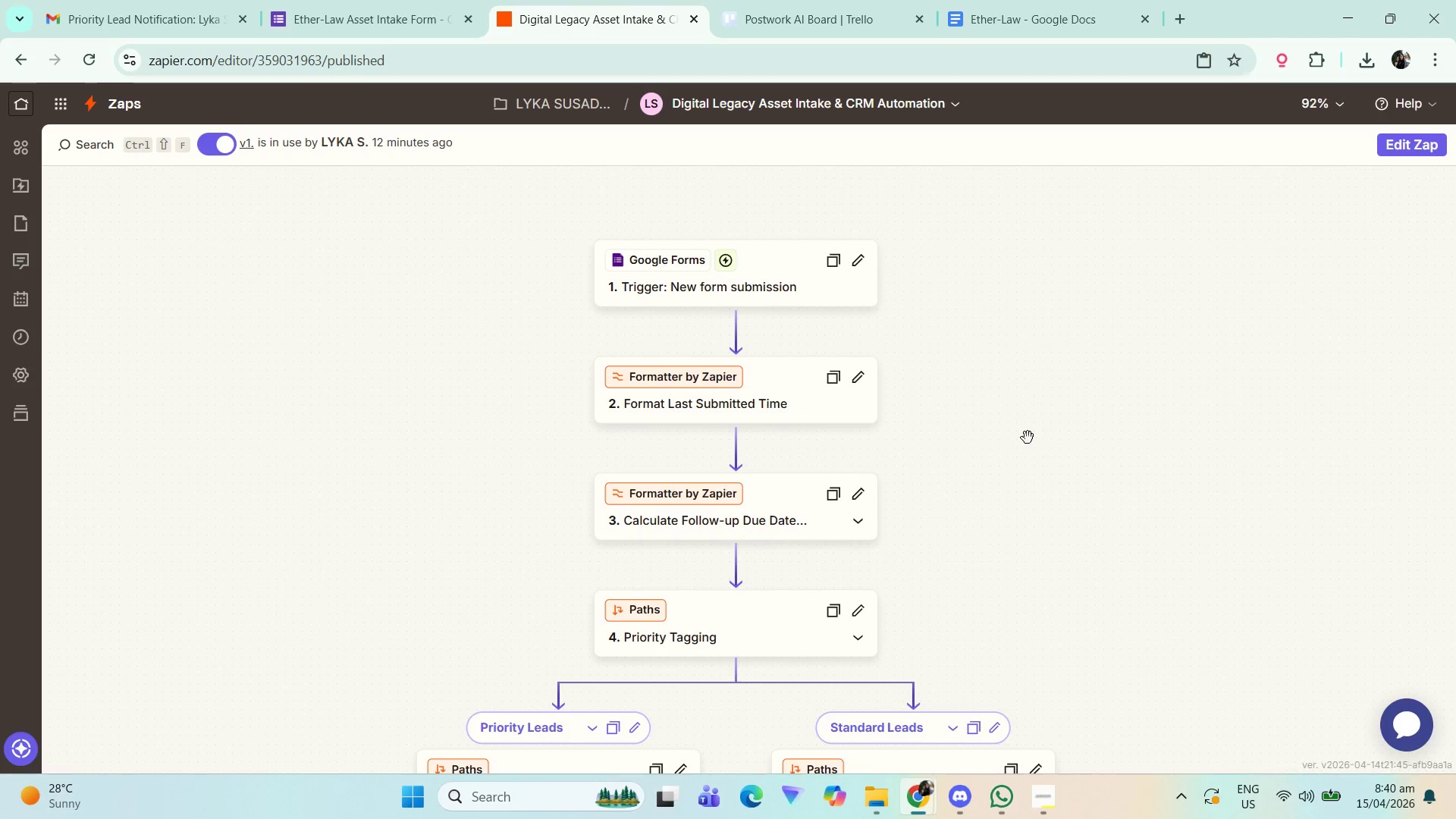 
scroll: coordinate [922, 394], scroll_direction: down, amount: 1.0
 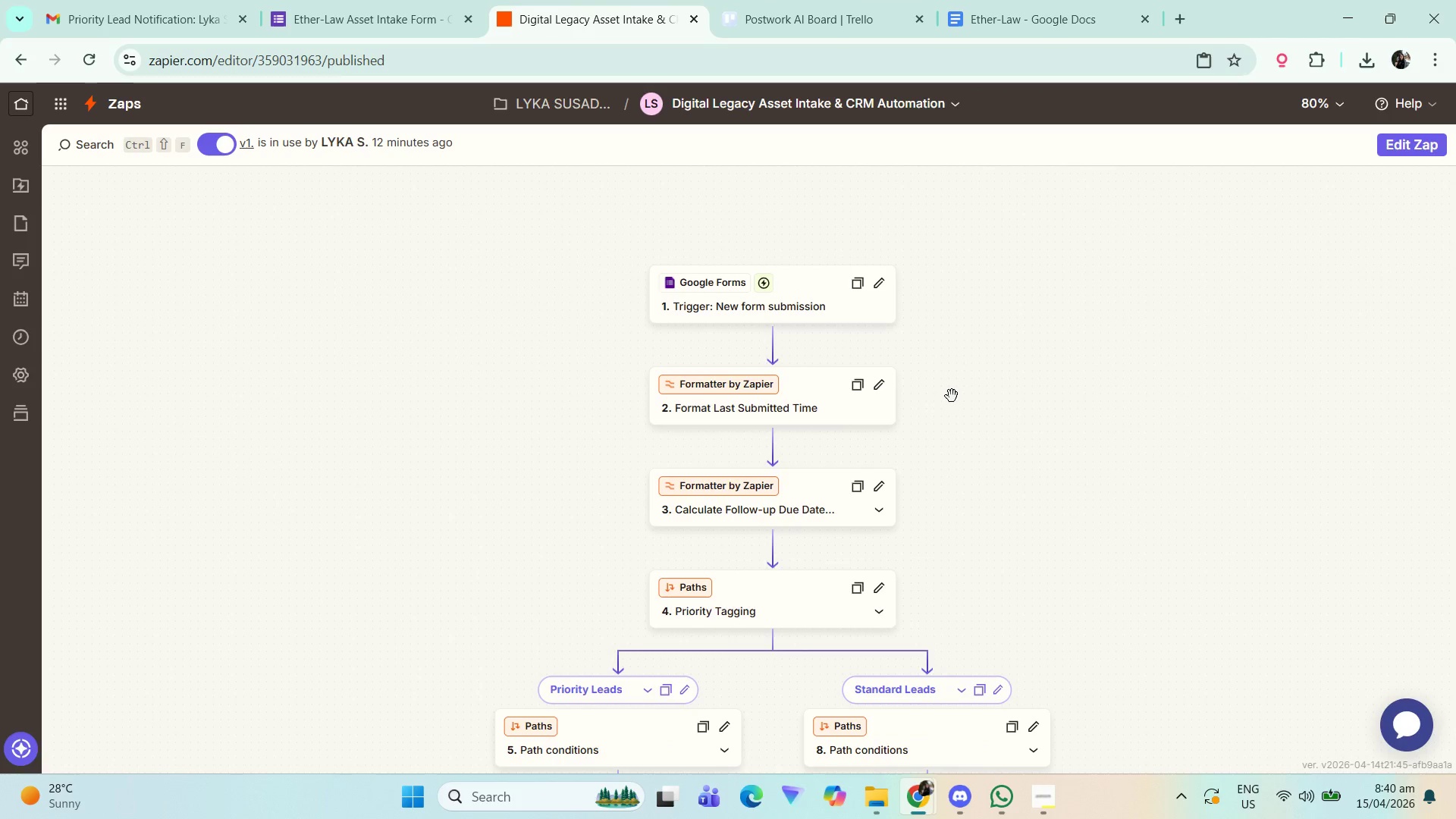 
scroll: coordinate [1021, 435], scroll_direction: up, amount: 1.0
 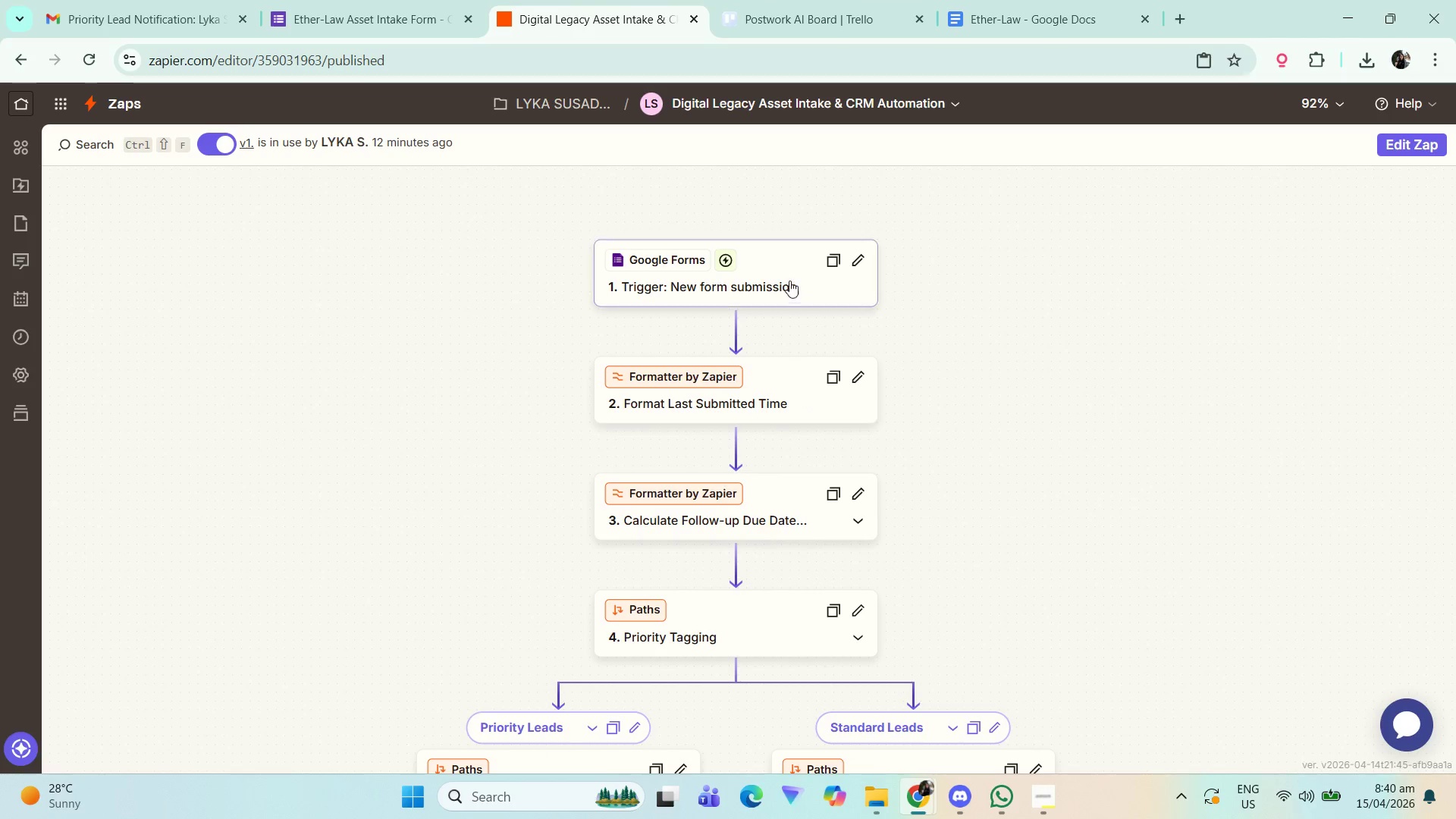 
left_click([775, 263])
 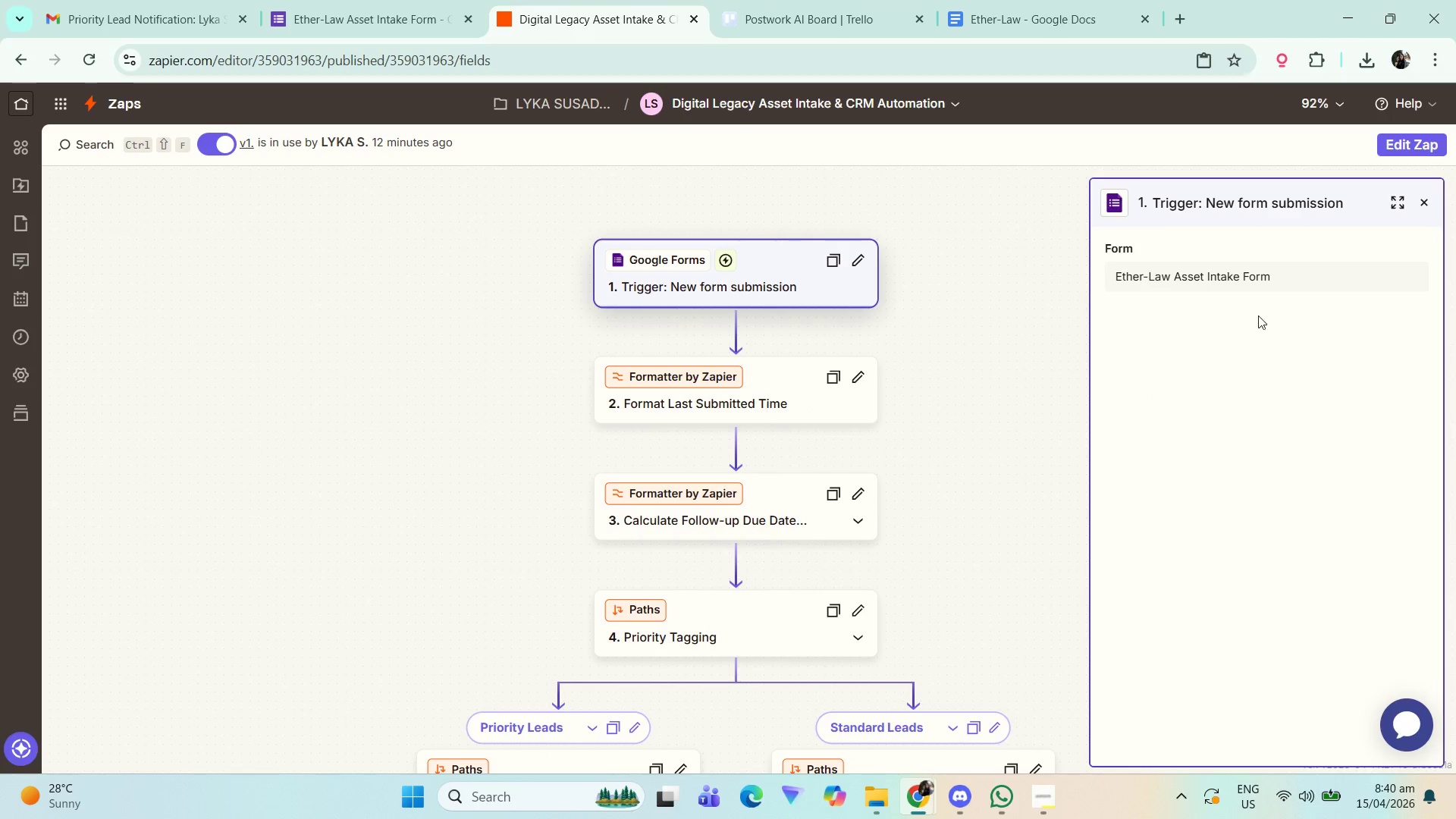 
left_click([1433, 138])
 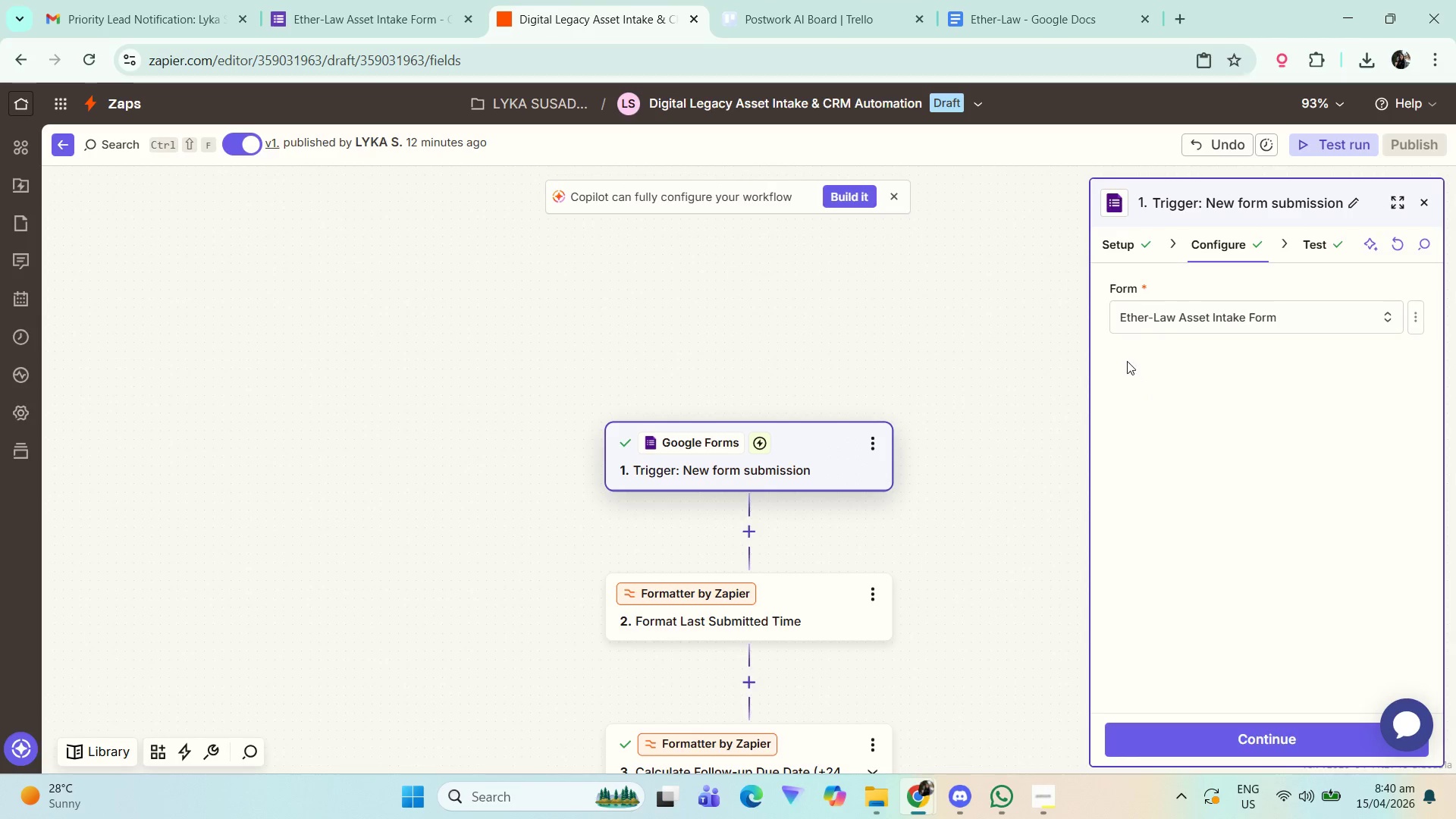 
left_click_drag(start_coordinate=[946, 532], to_coordinate=[922, 347])
 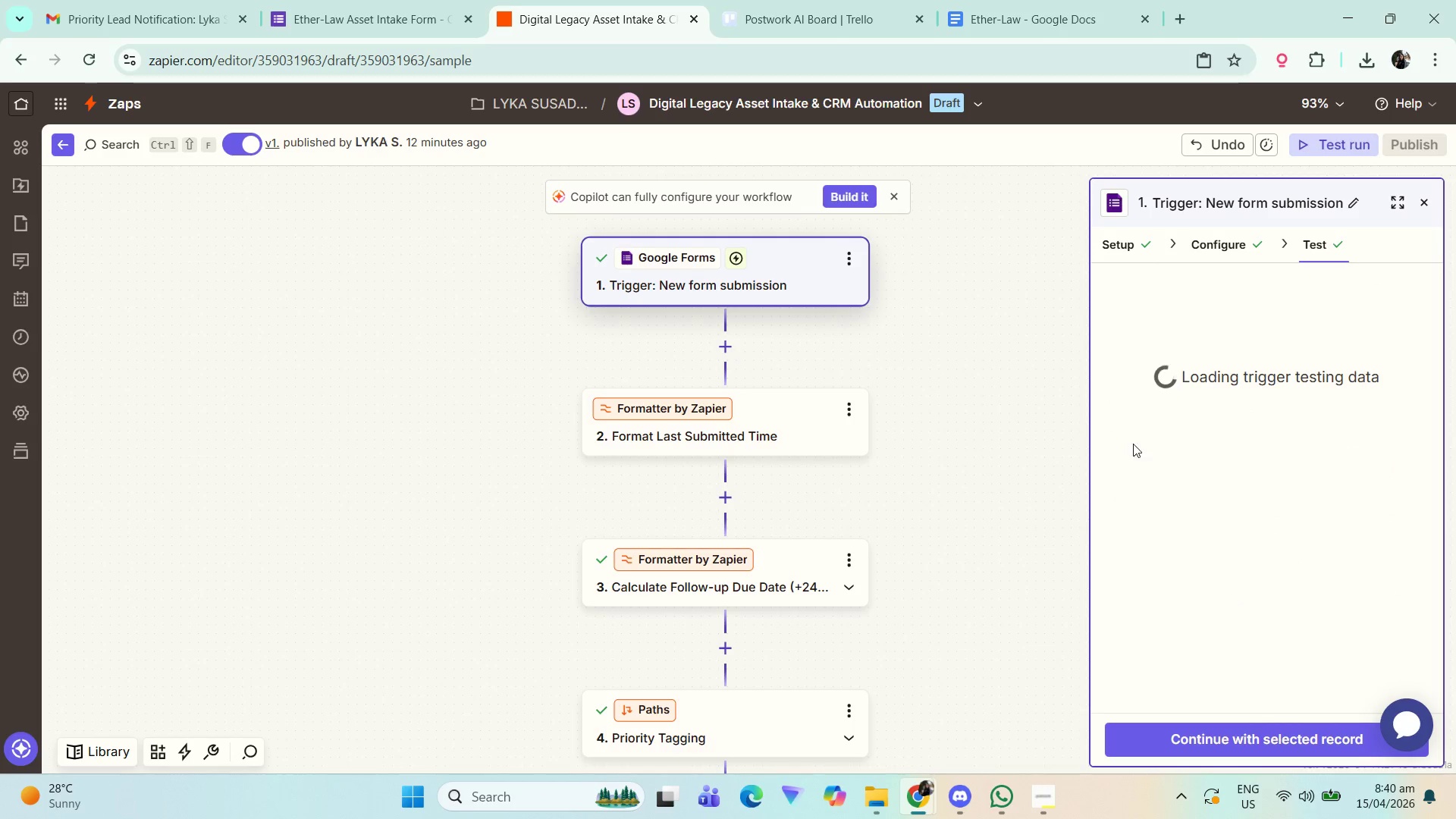 
left_click([1288, 613])
 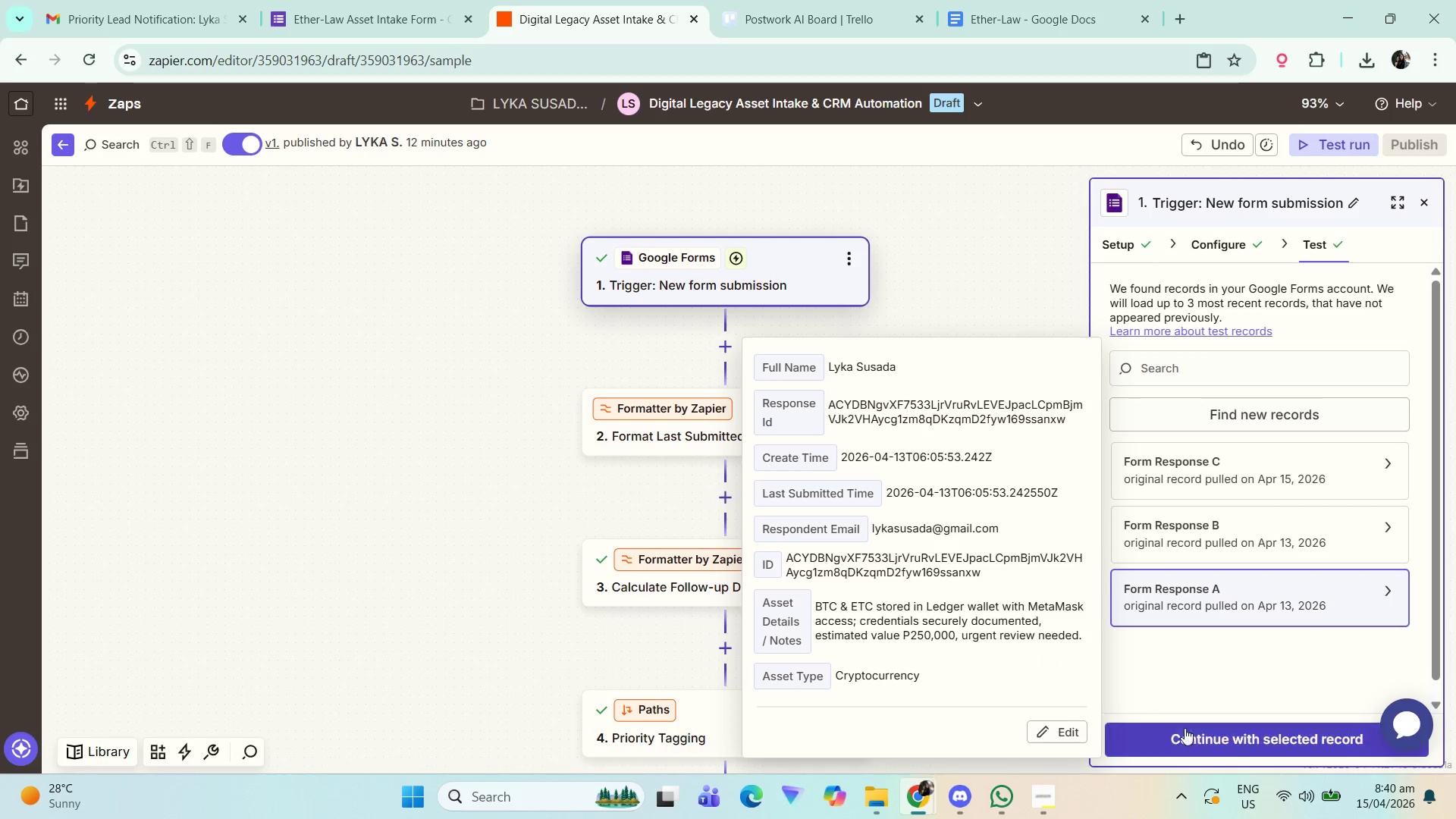 
left_click([1207, 736])
 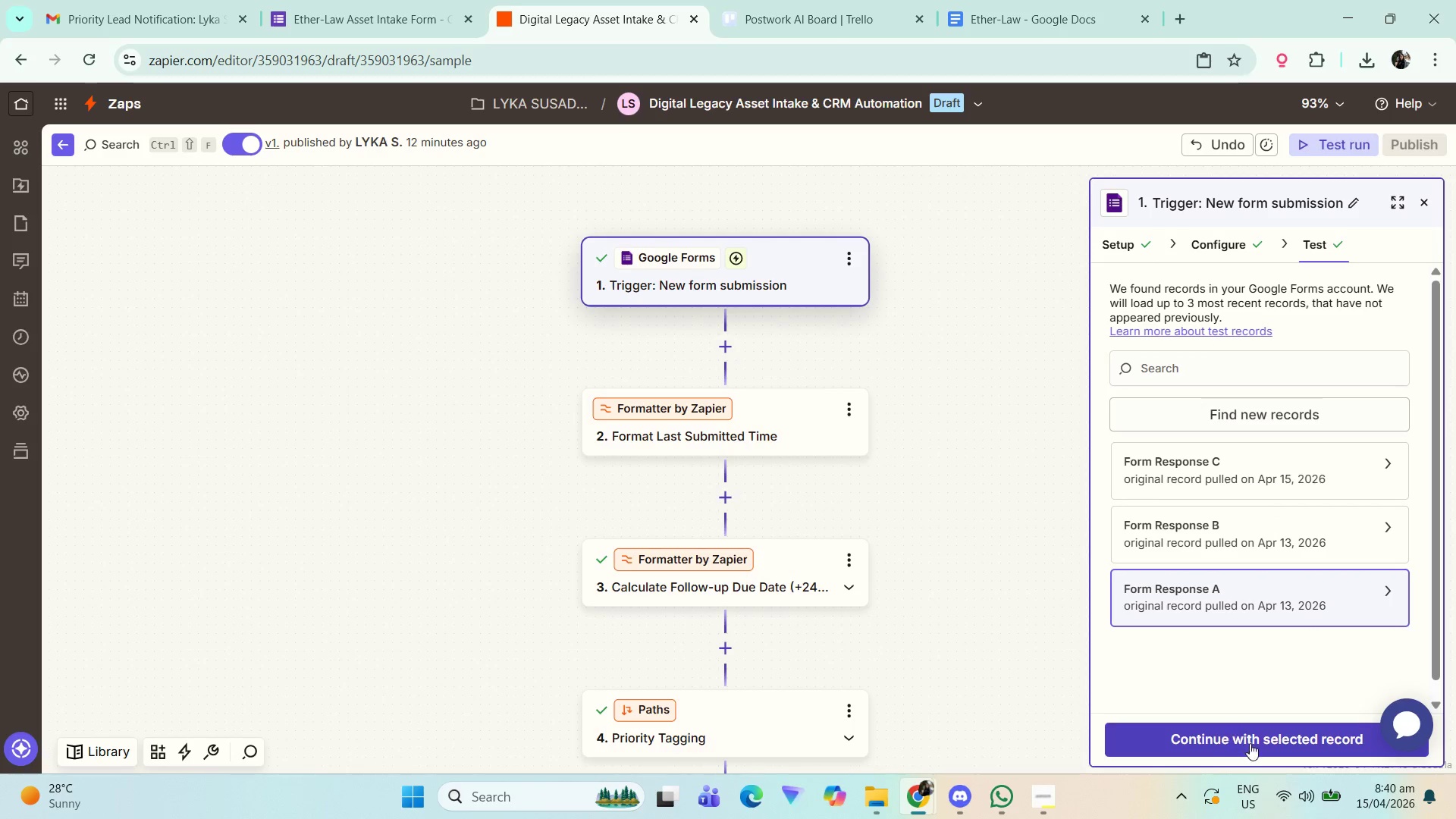 
left_click([1241, 739])
 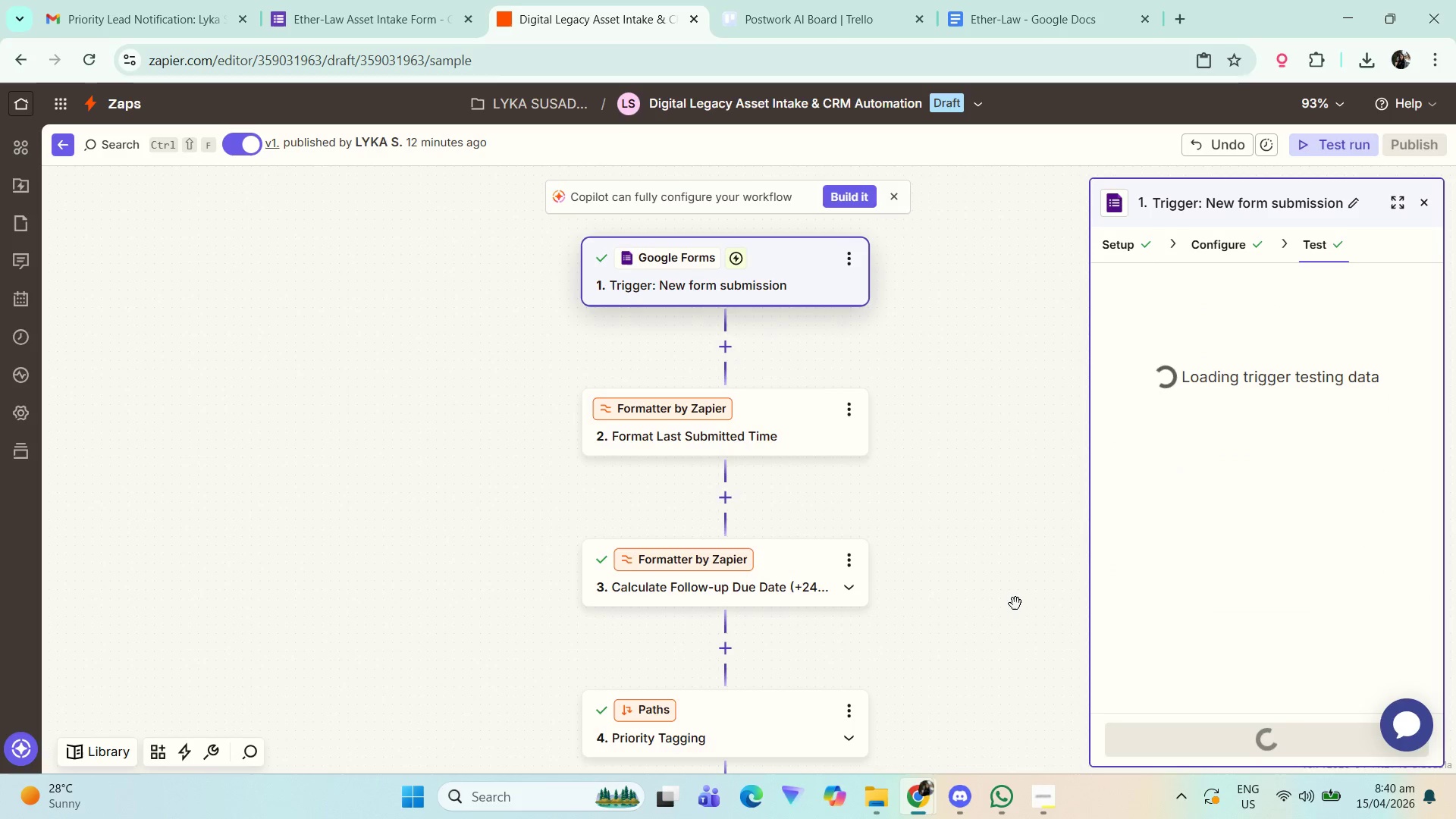 
left_click_drag(start_coordinate=[1008, 581], to_coordinate=[997, 585])
 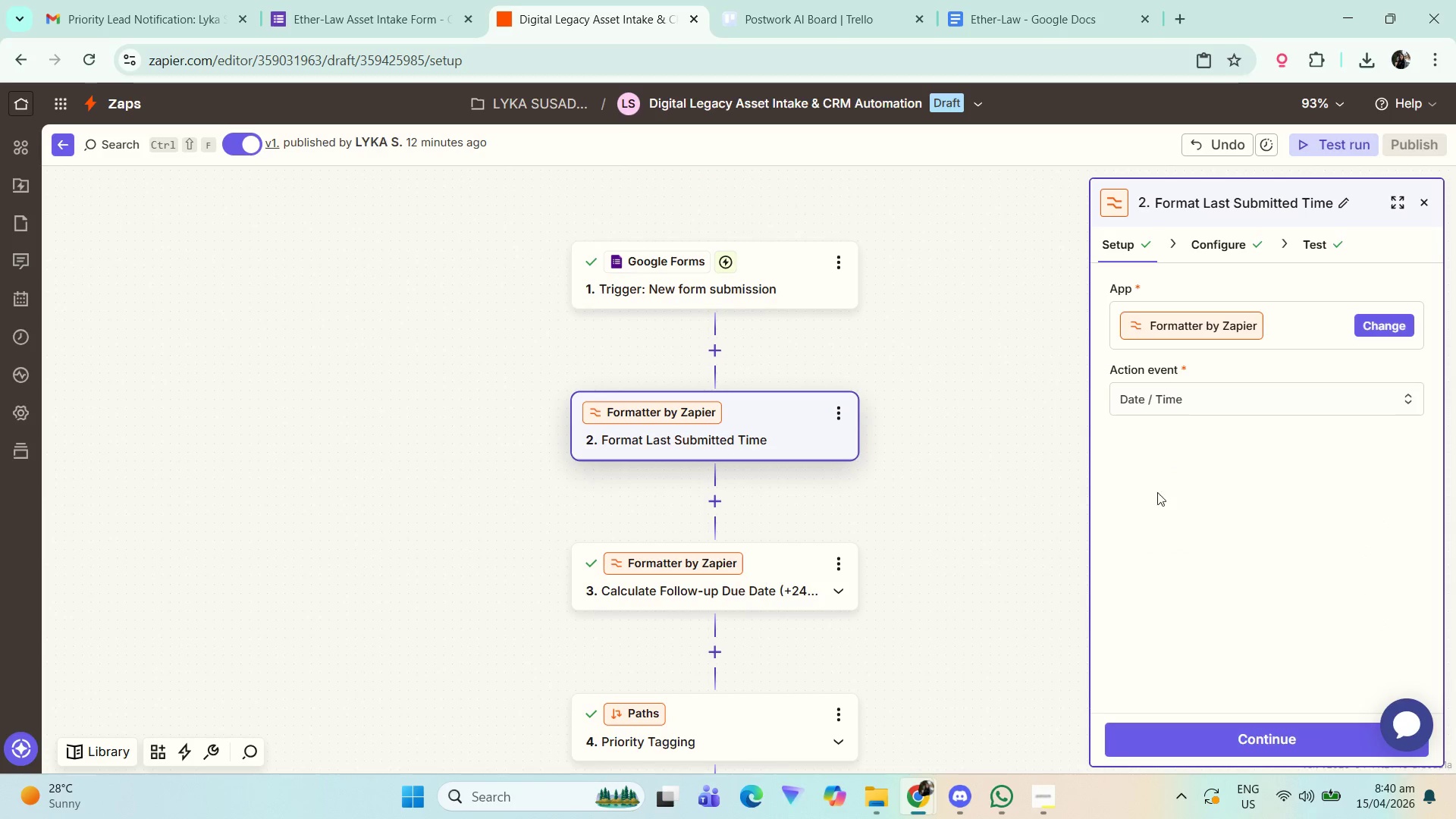 
left_click([1249, 238])
 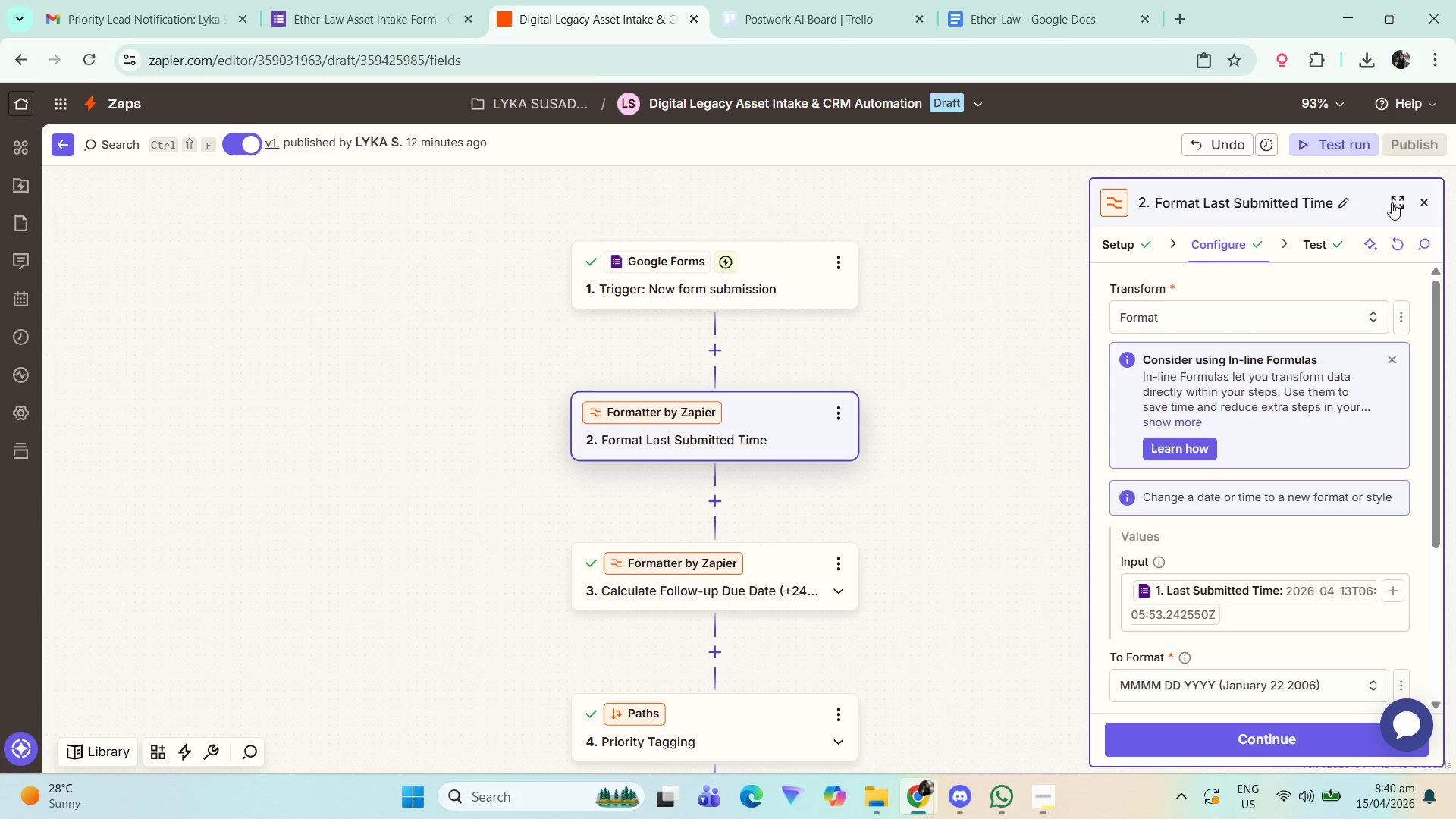 
left_click([1392, 202])
 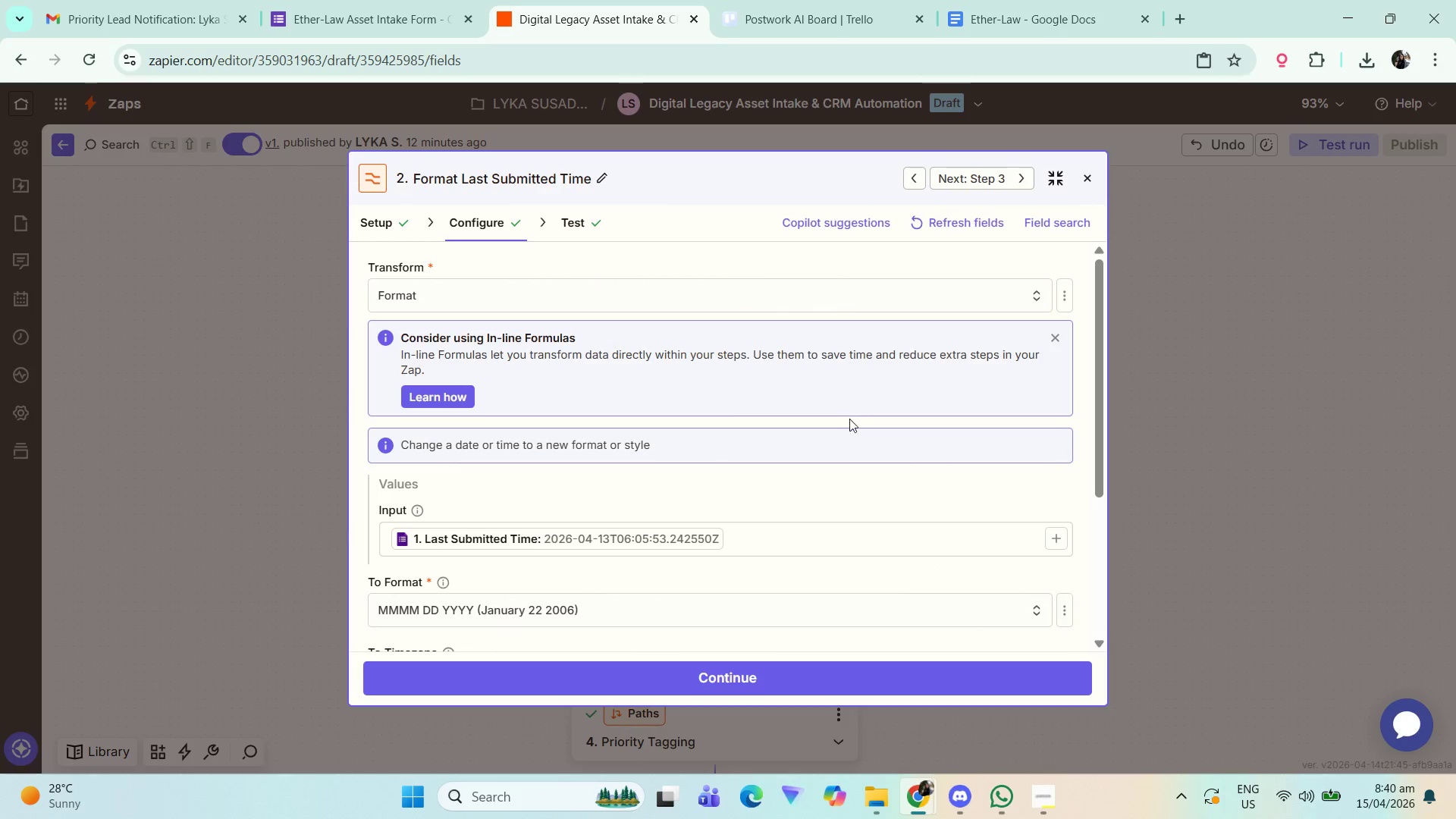 
hold_key(key=ControlLeft, duration=0.62)
scroll: coordinate [930, 413], scroll_direction: down, amount: 2.0
 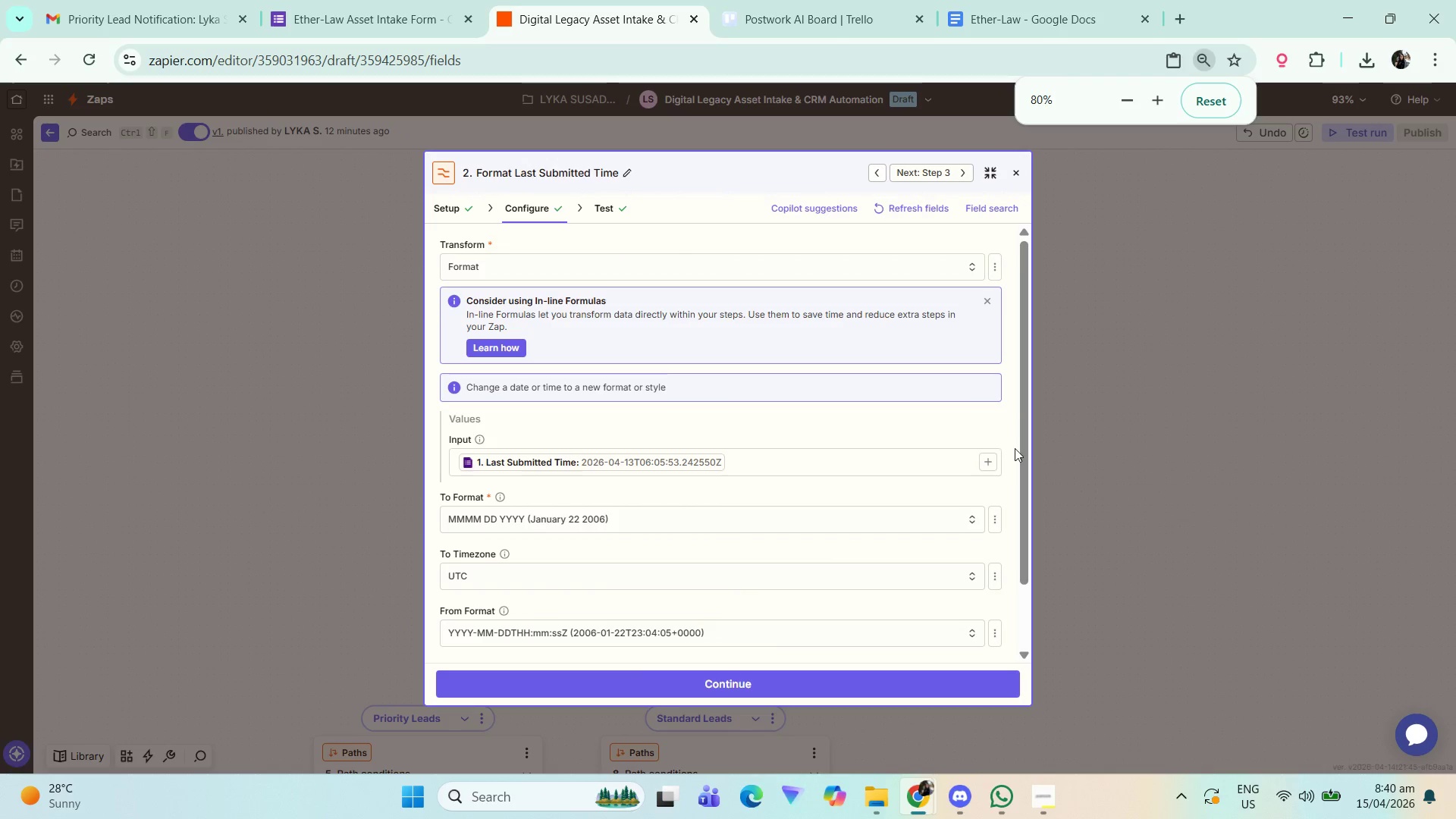 
left_click_drag(start_coordinate=[1024, 439], to_coordinate=[1024, 407])
 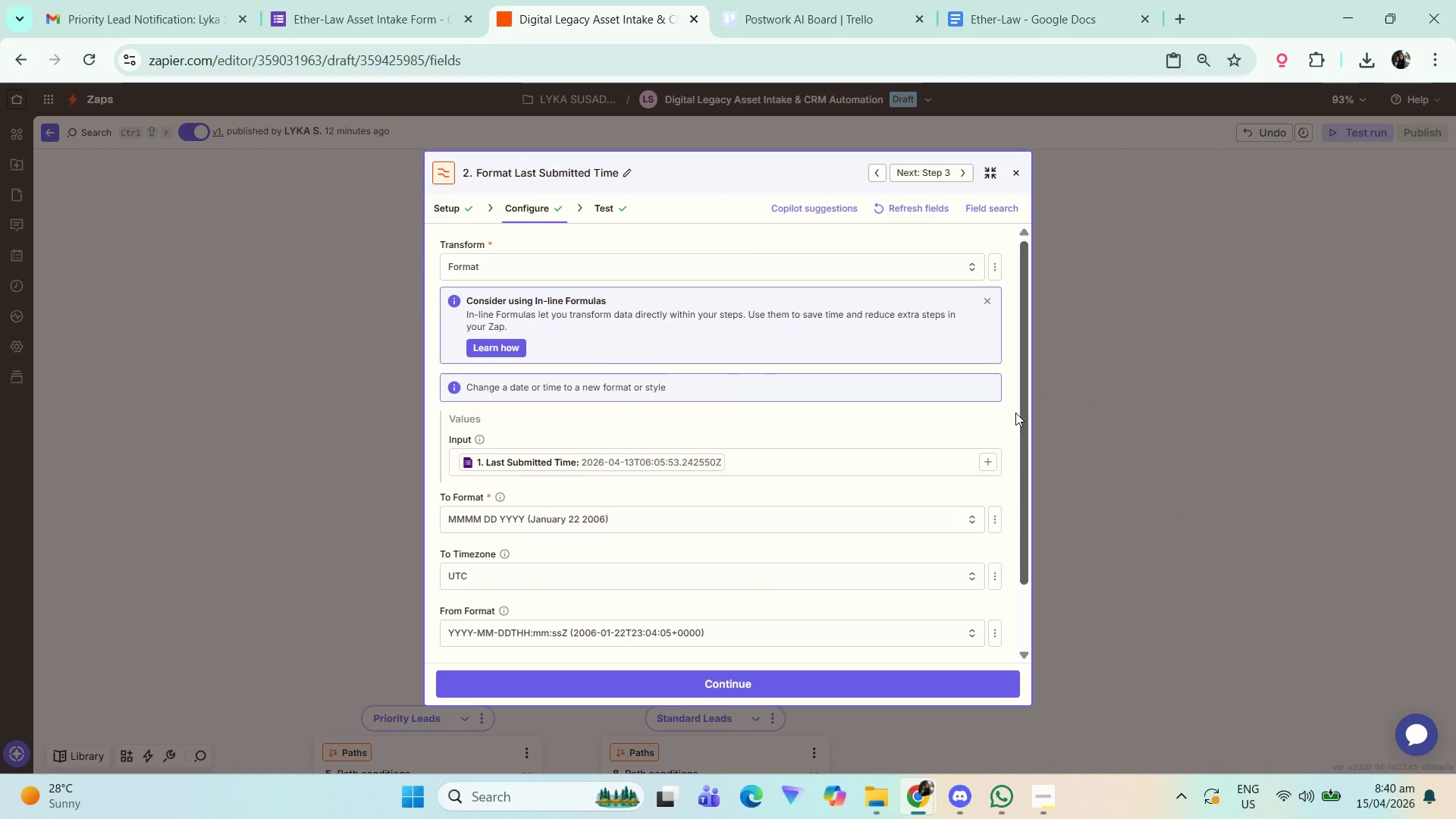 
hold_key(key=ControlLeft, duration=0.47)
scroll: coordinate [987, 423], scroll_direction: down, amount: 1.0
 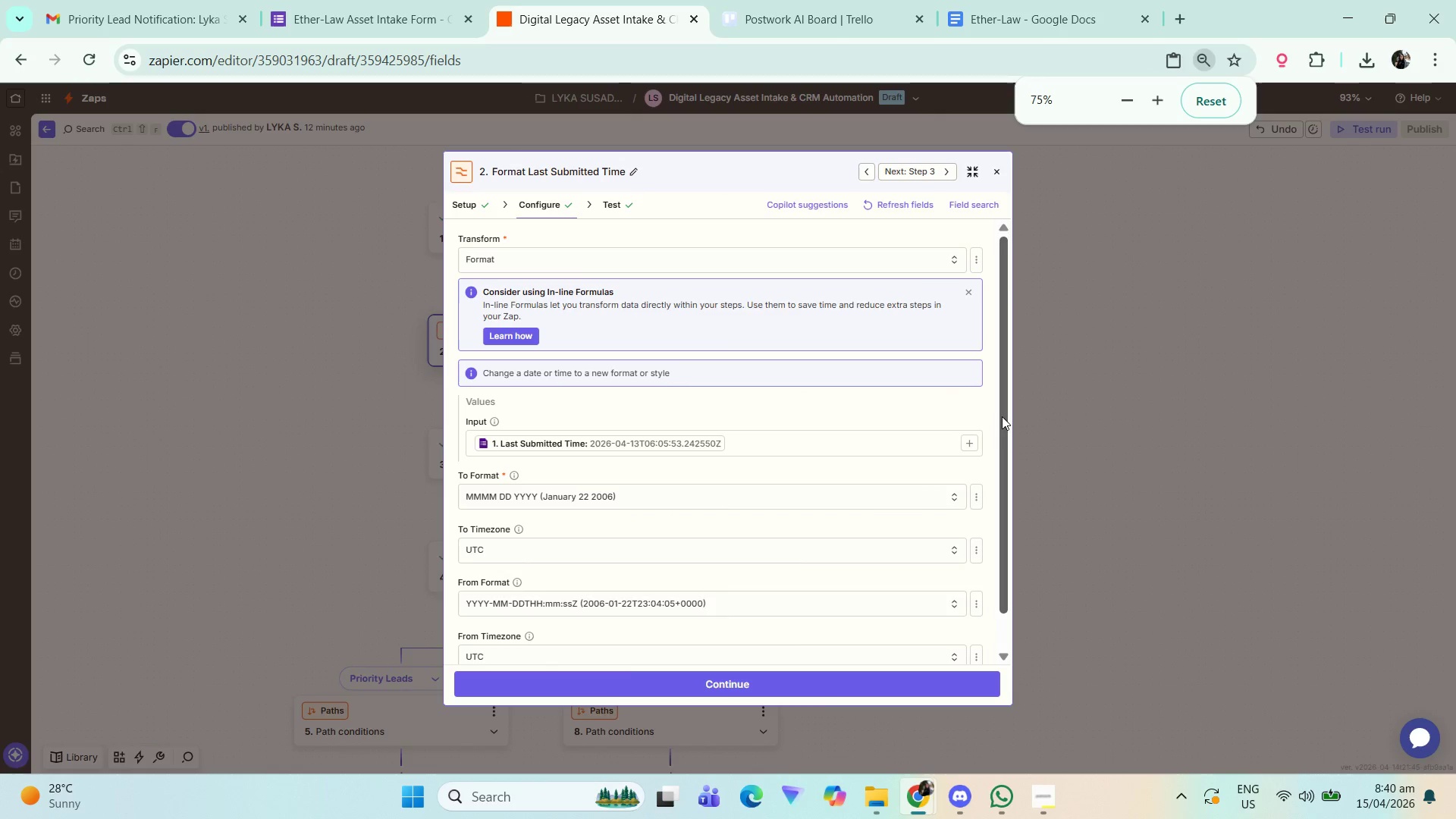 
left_click_drag(start_coordinate=[1002, 418], to_coordinate=[1009, 426])
 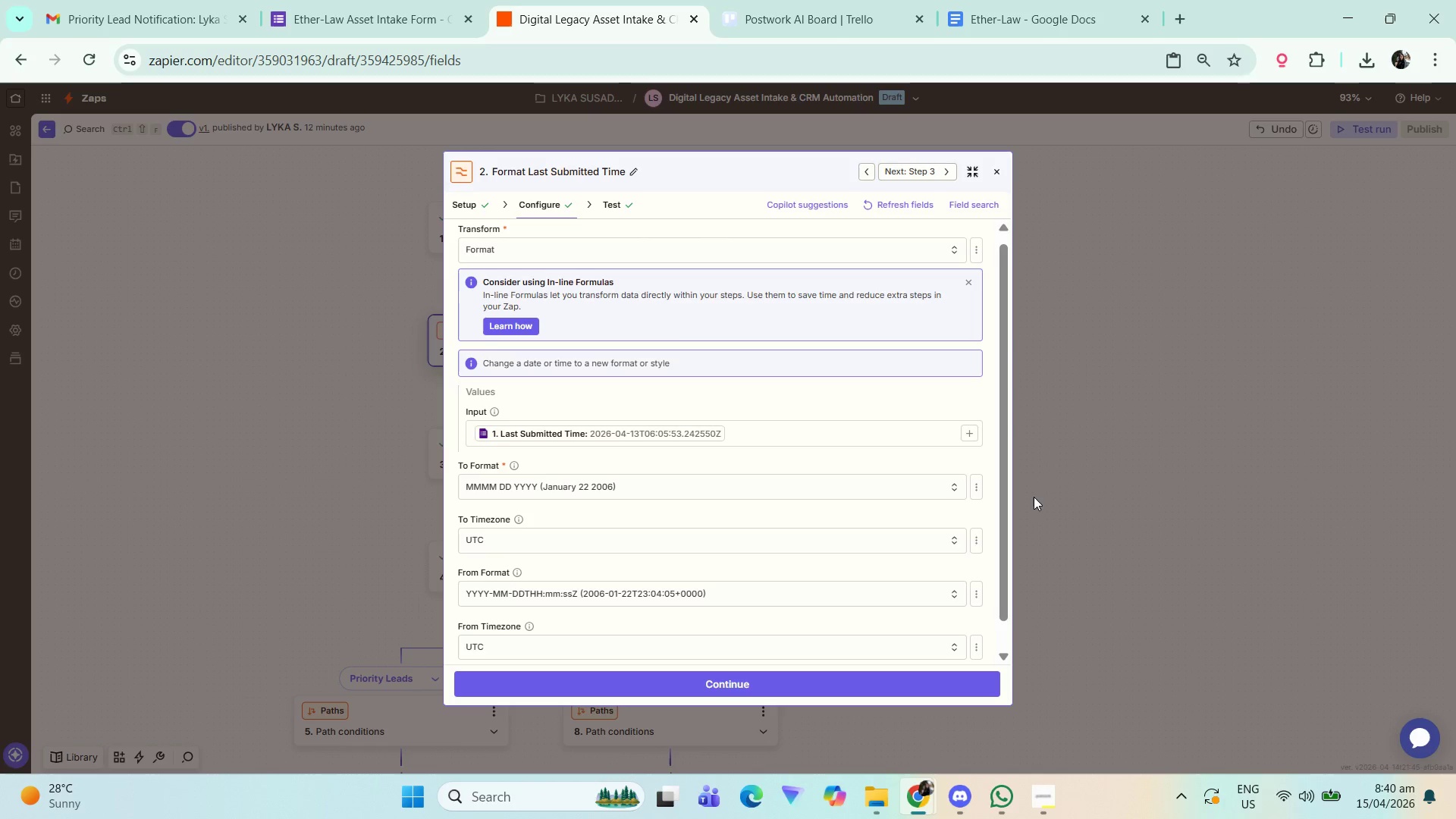 
key(Meta+Shift+ShiftLeft)
 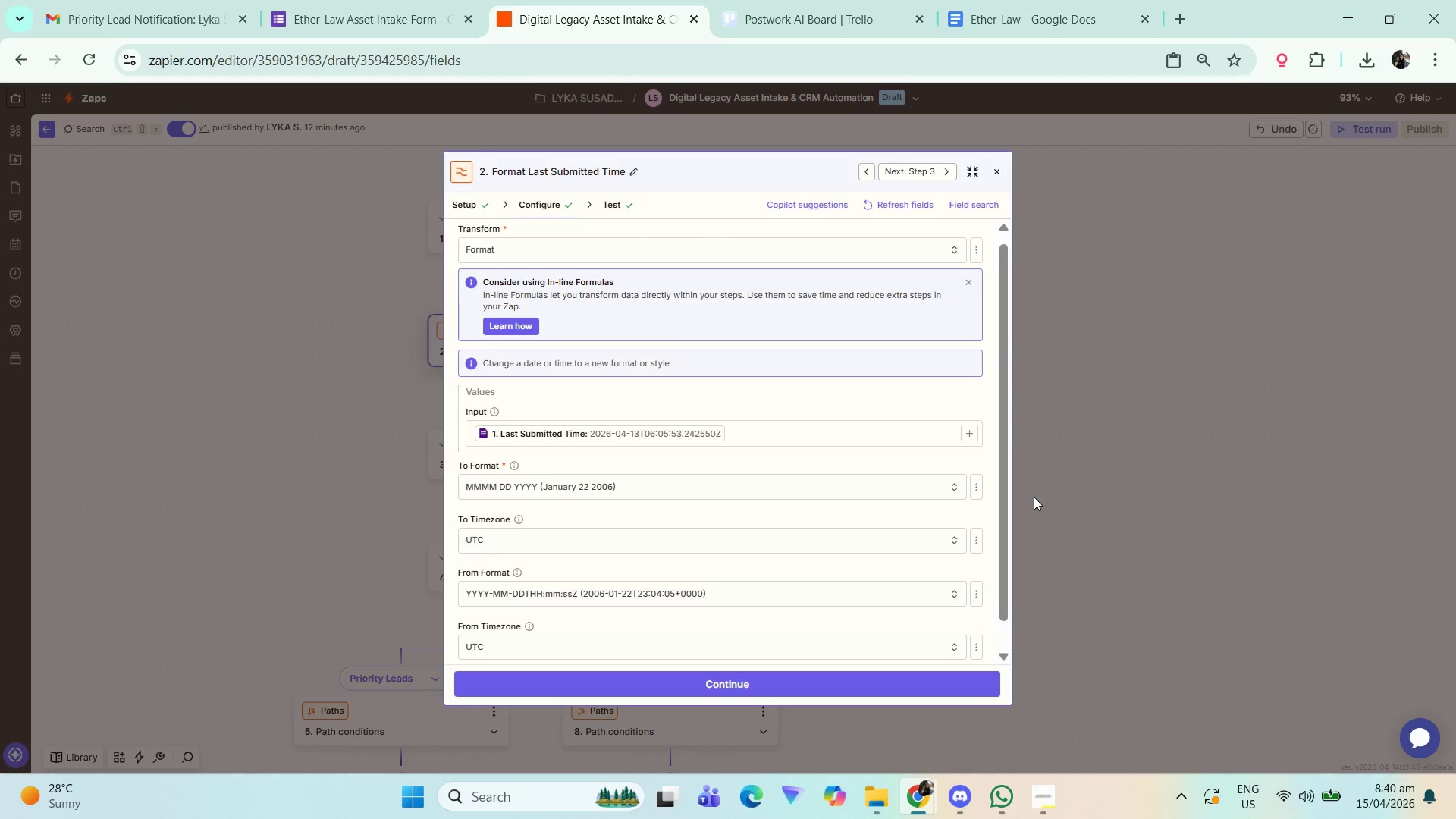 
key(Meta+Shift+S)
 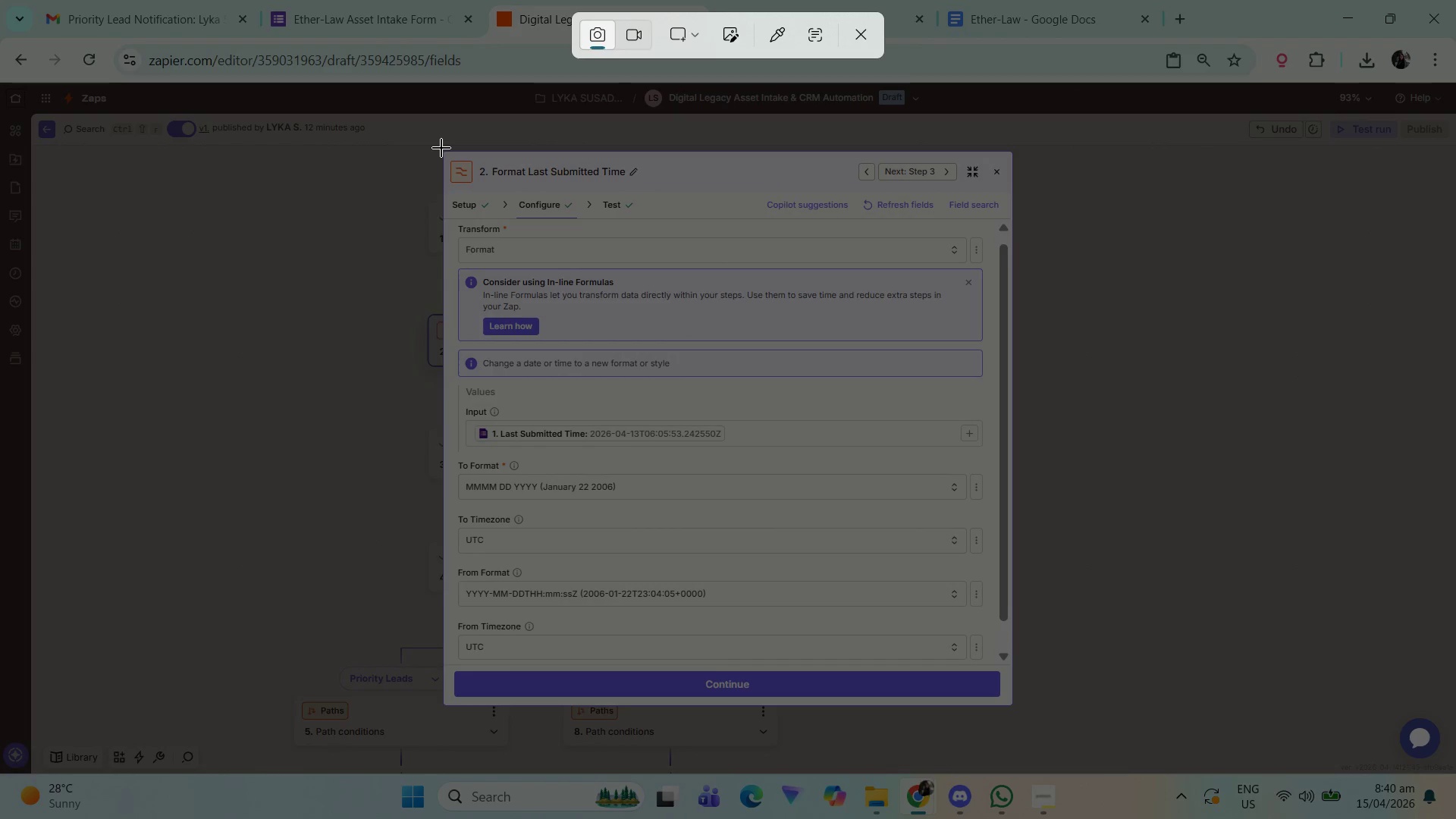 
left_click_drag(start_coordinate=[441, 149], to_coordinate=[1015, 709])
 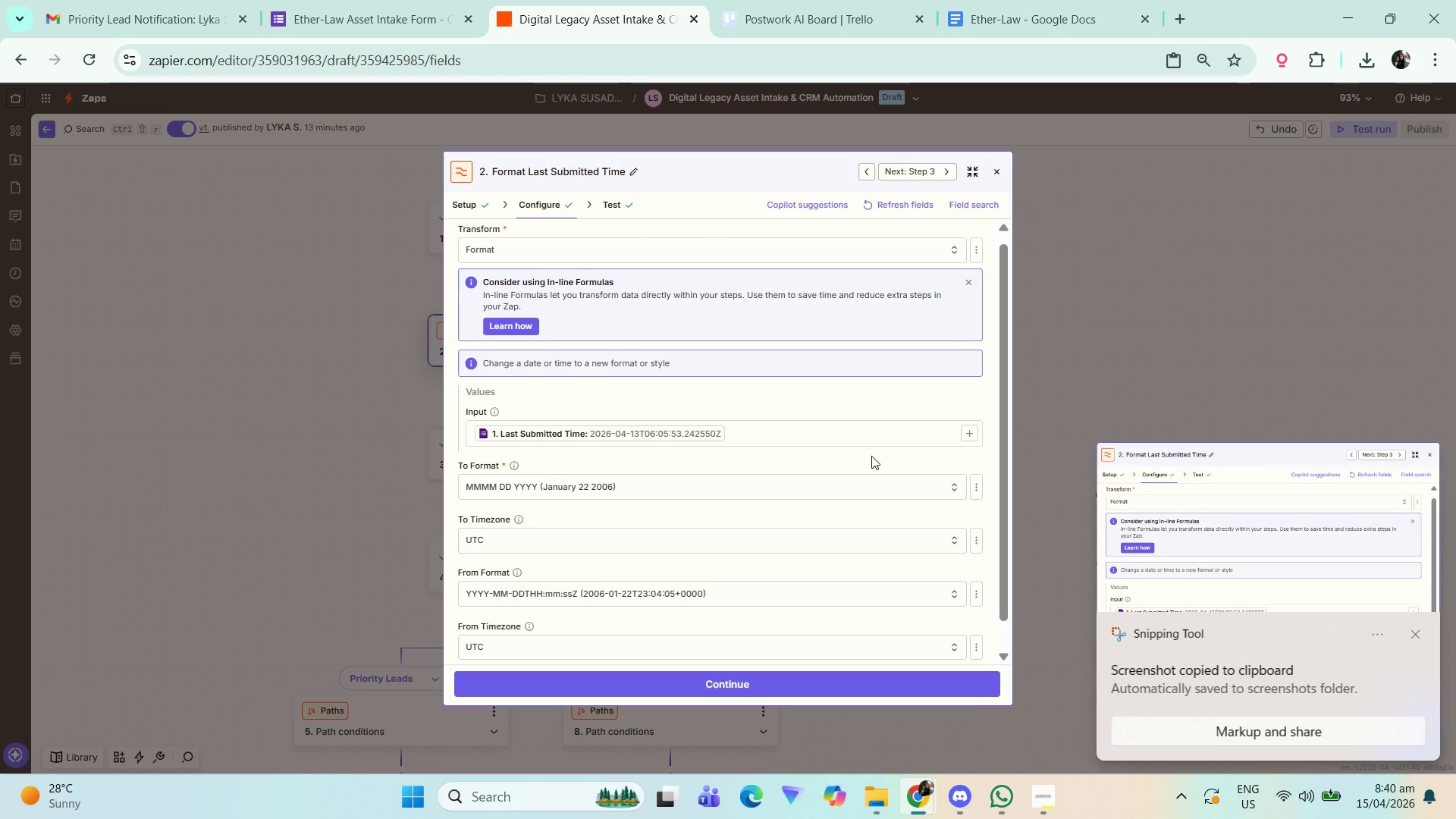 
wait(5.77)
 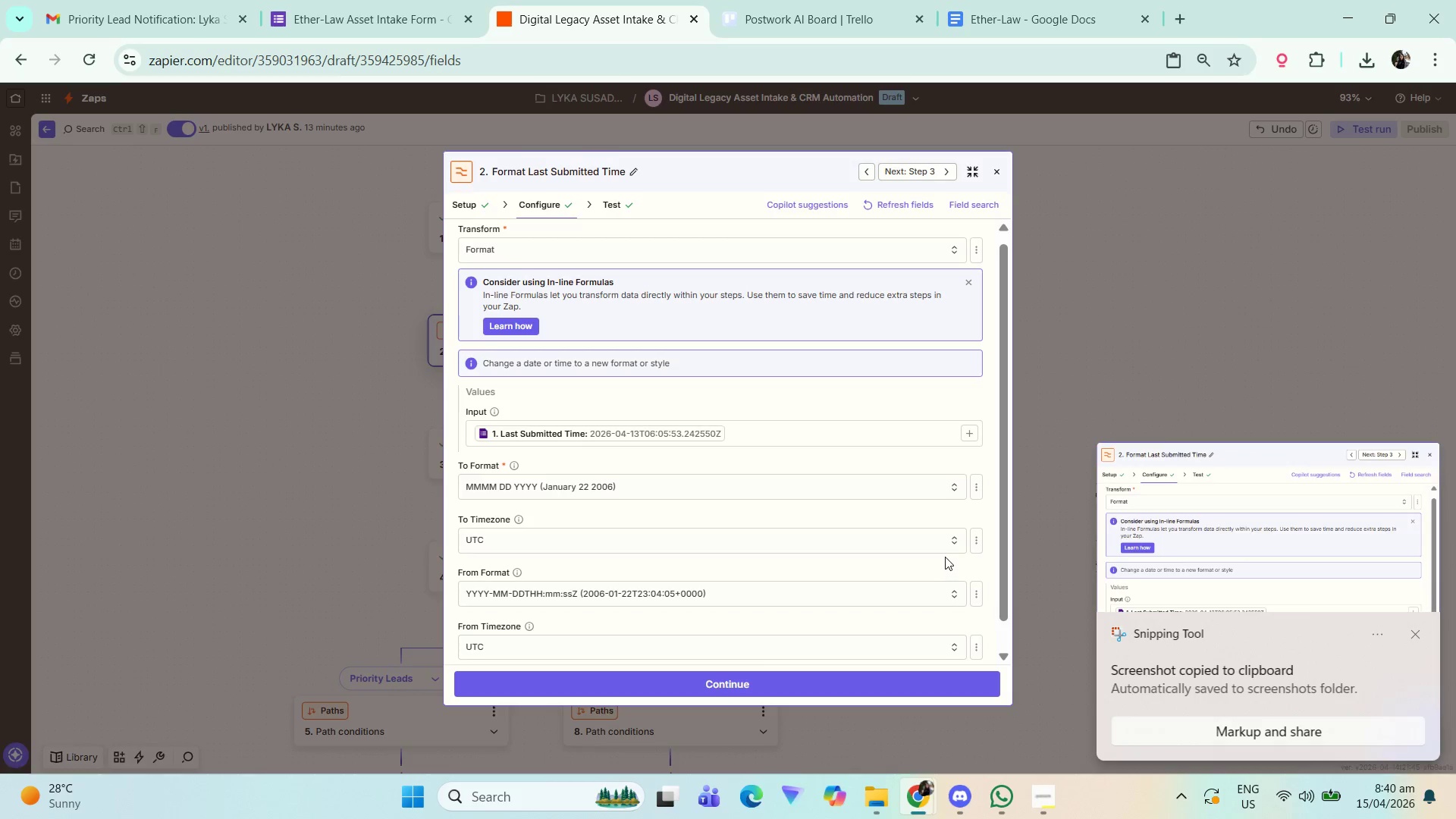 
left_click([1012, 12])
 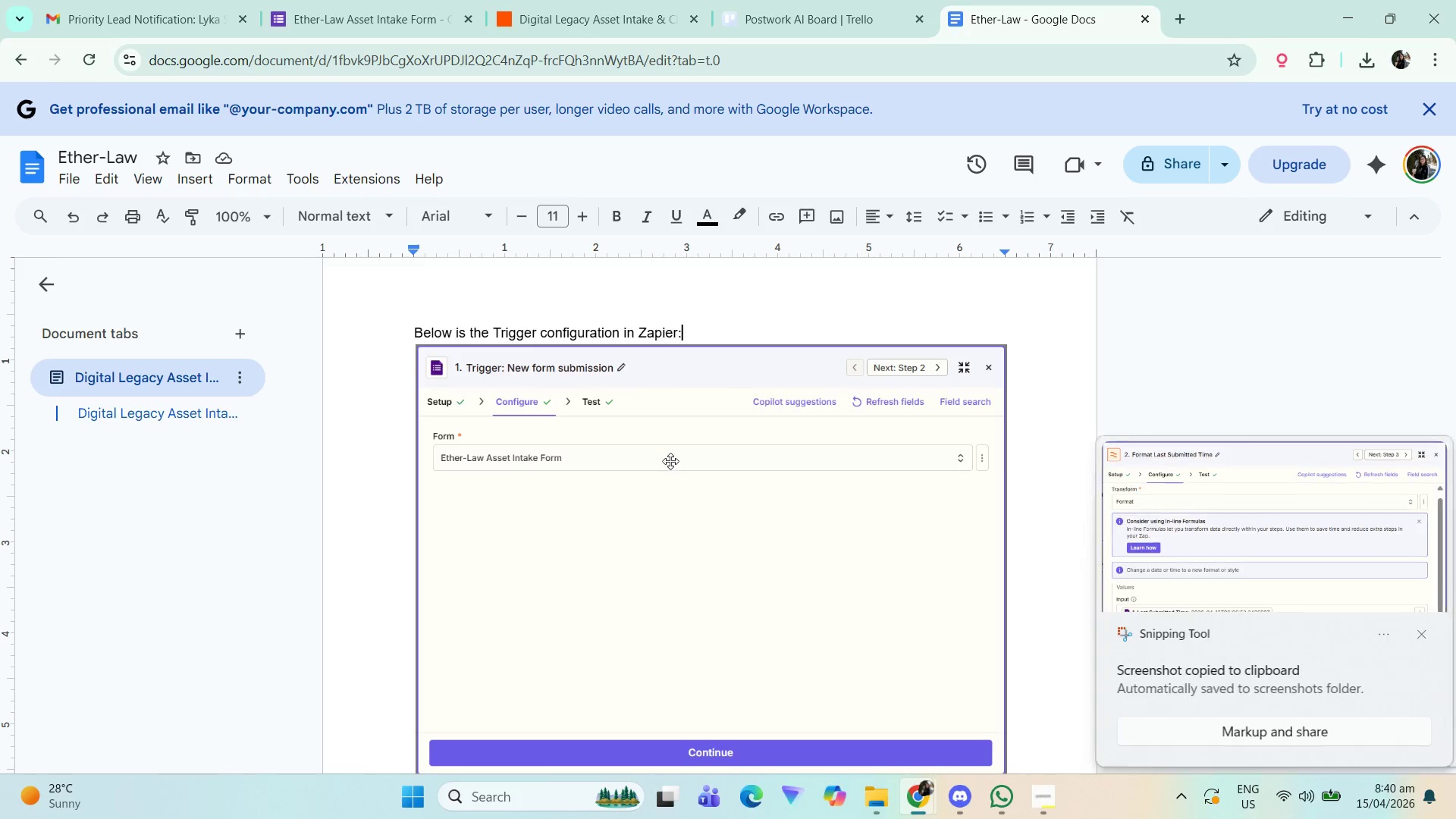 
scroll: coordinate [670, 456], scroll_direction: down, amount: 2.0
 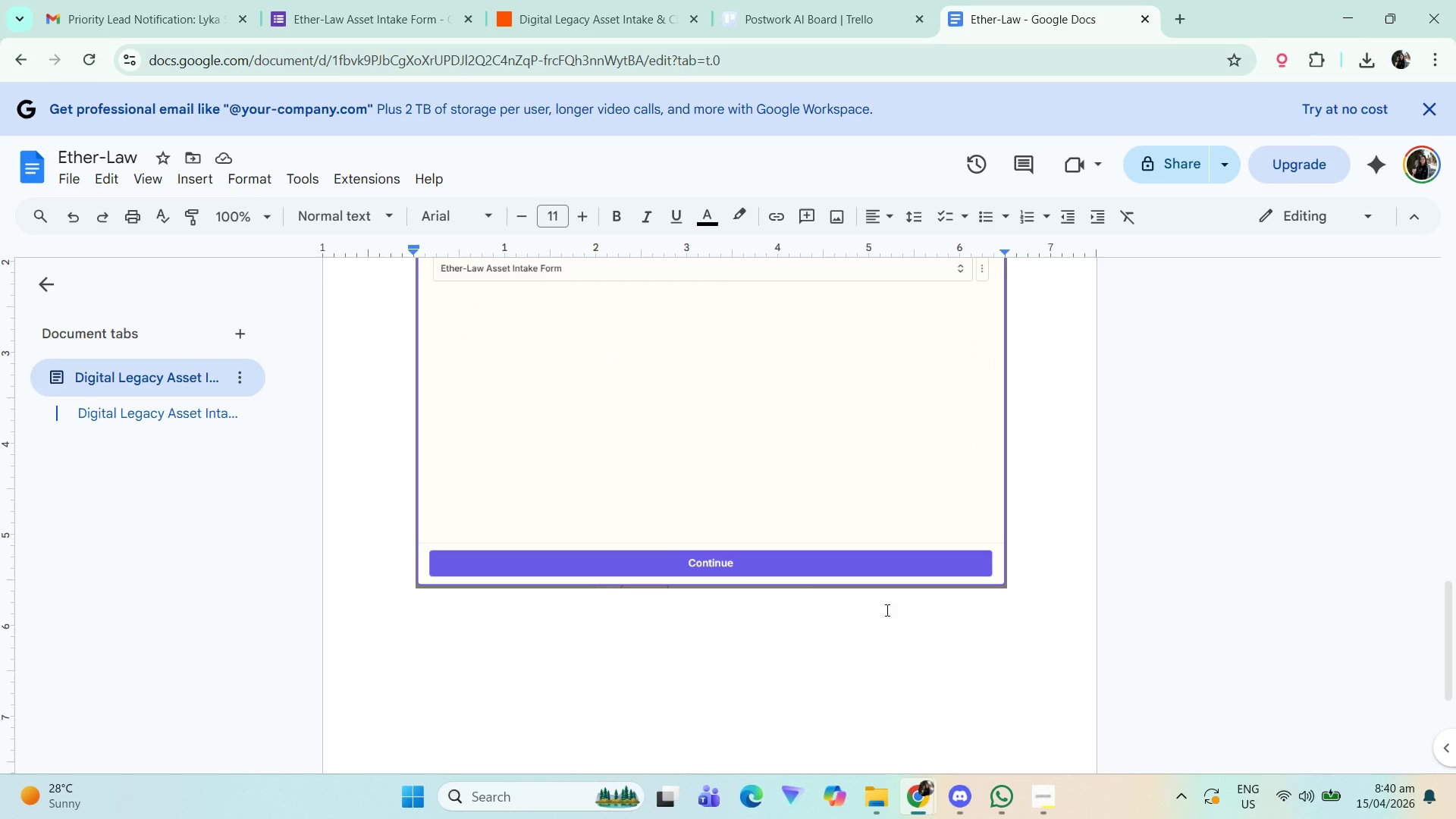 
left_click_drag(start_coordinate=[881, 636], to_coordinate=[883, 642])
 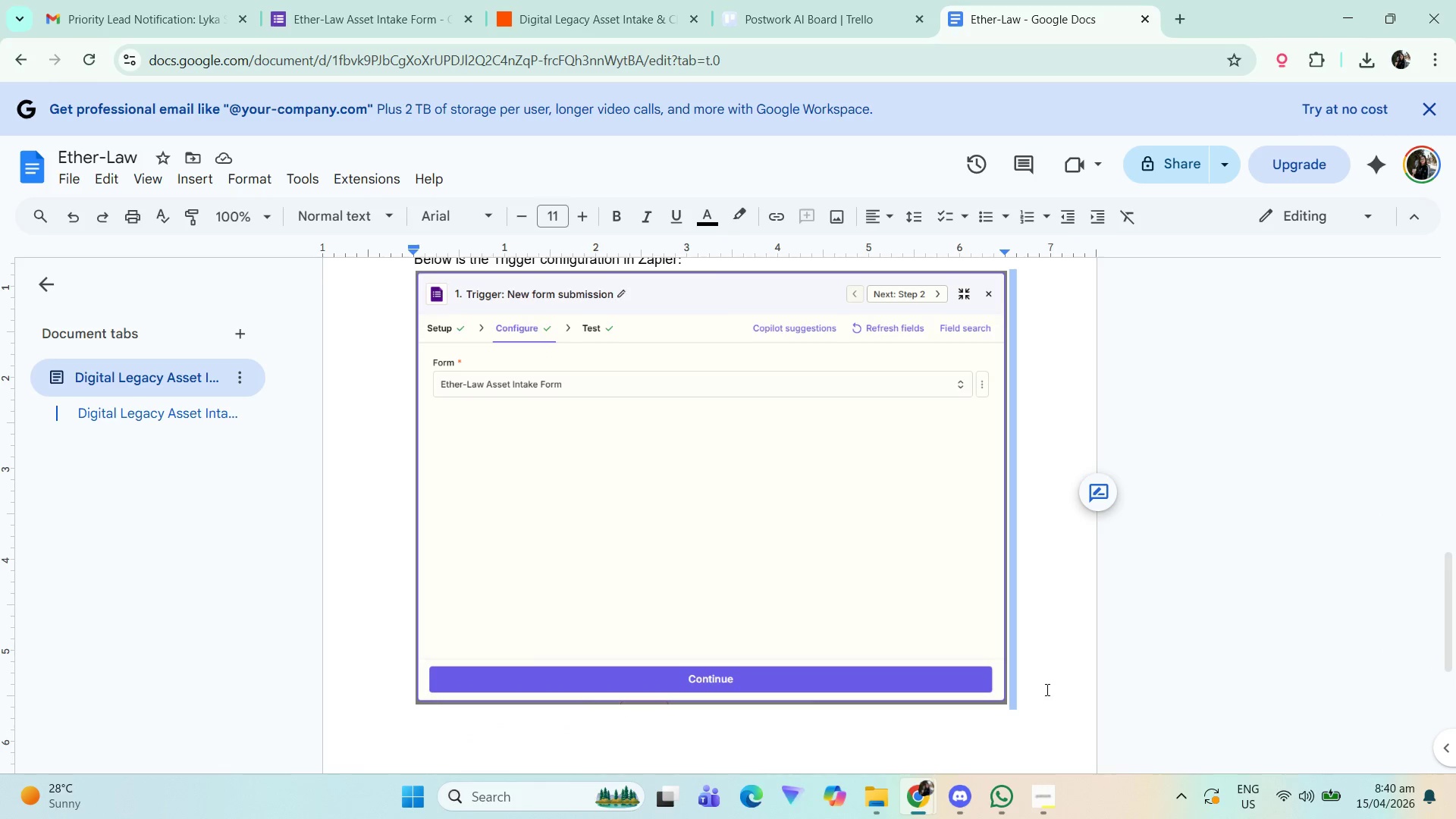 
key(ArrowDown)
 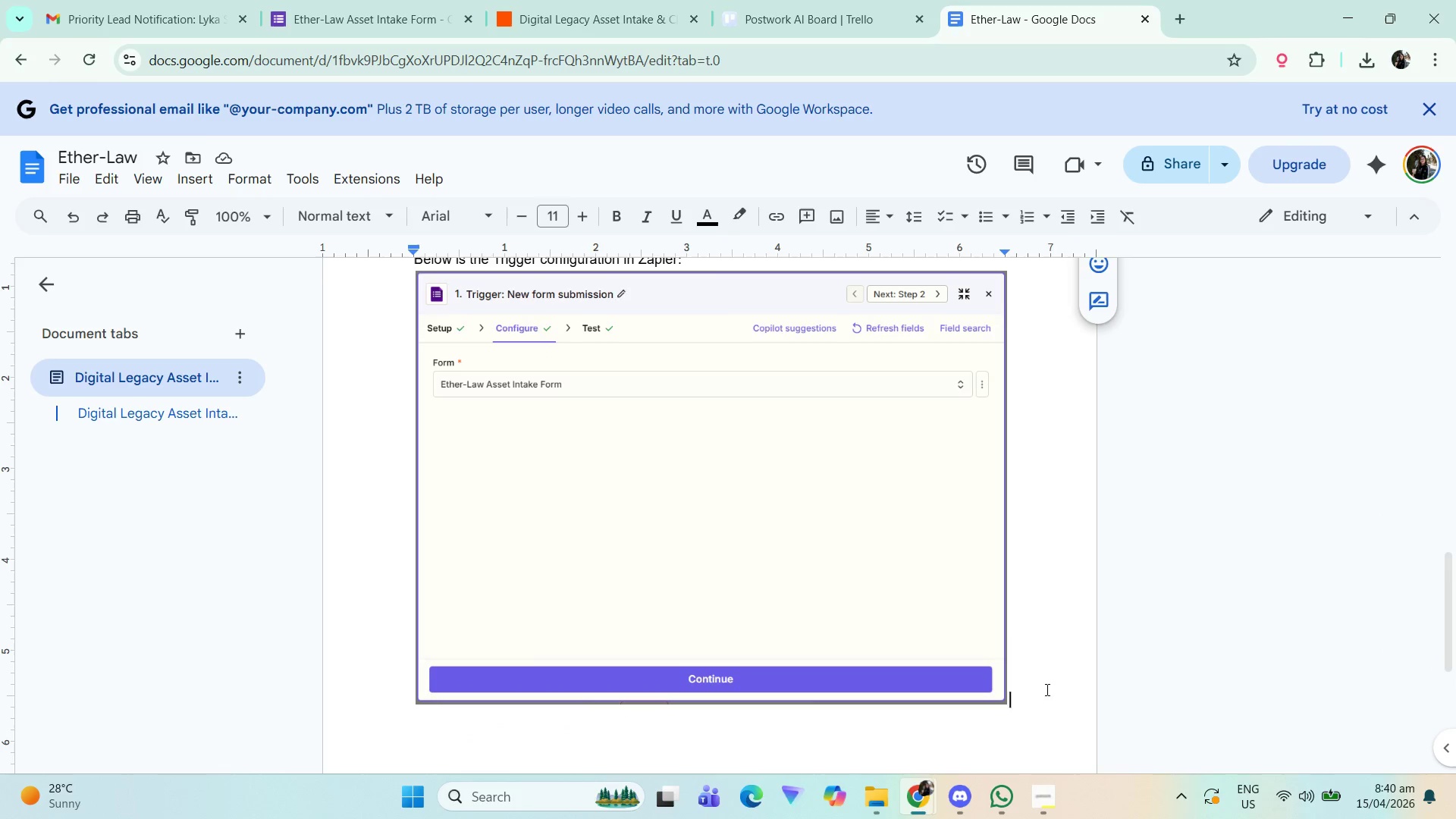 
key(Enter)
 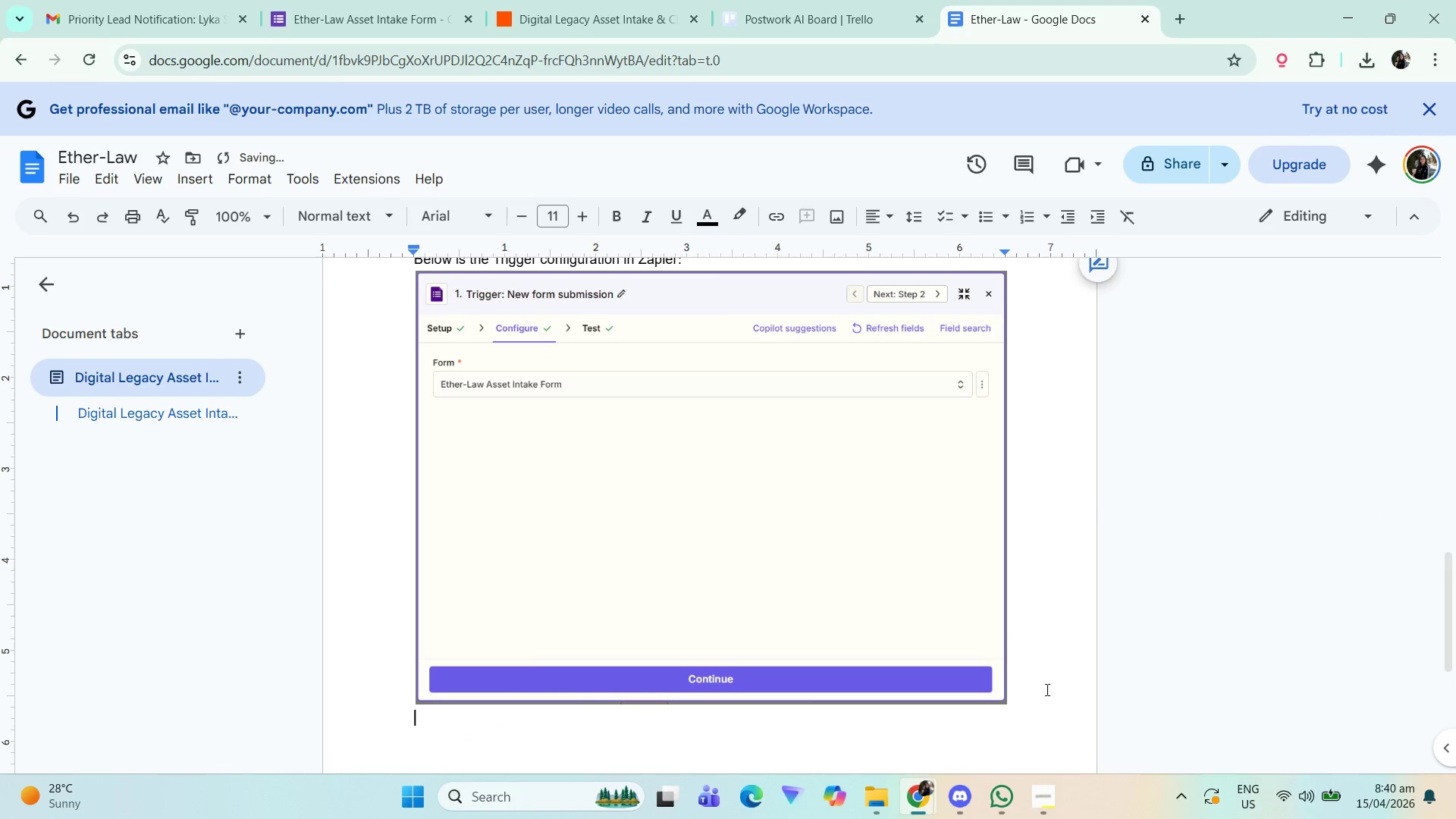 
key(Enter)
 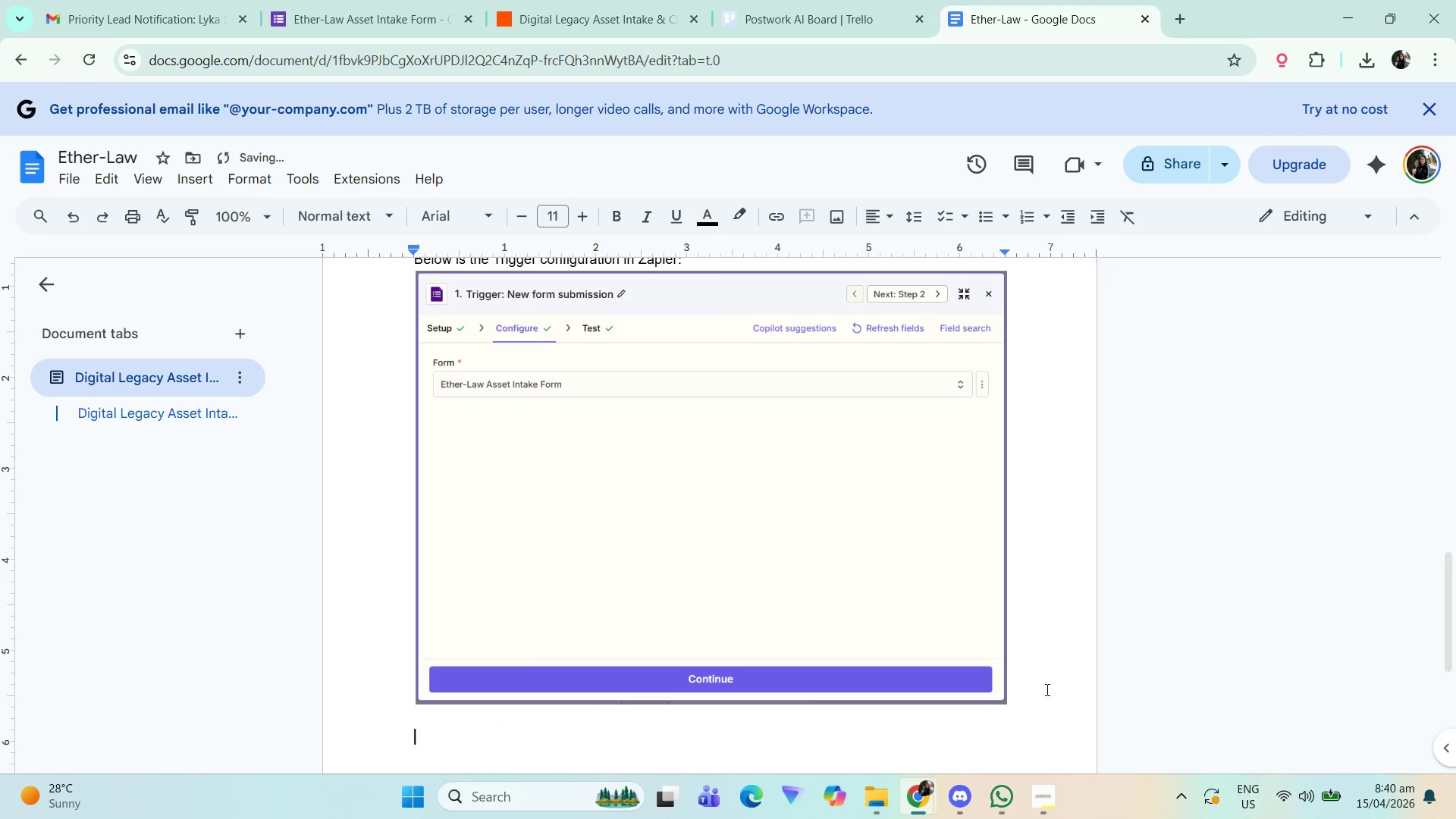 
key(Enter)
 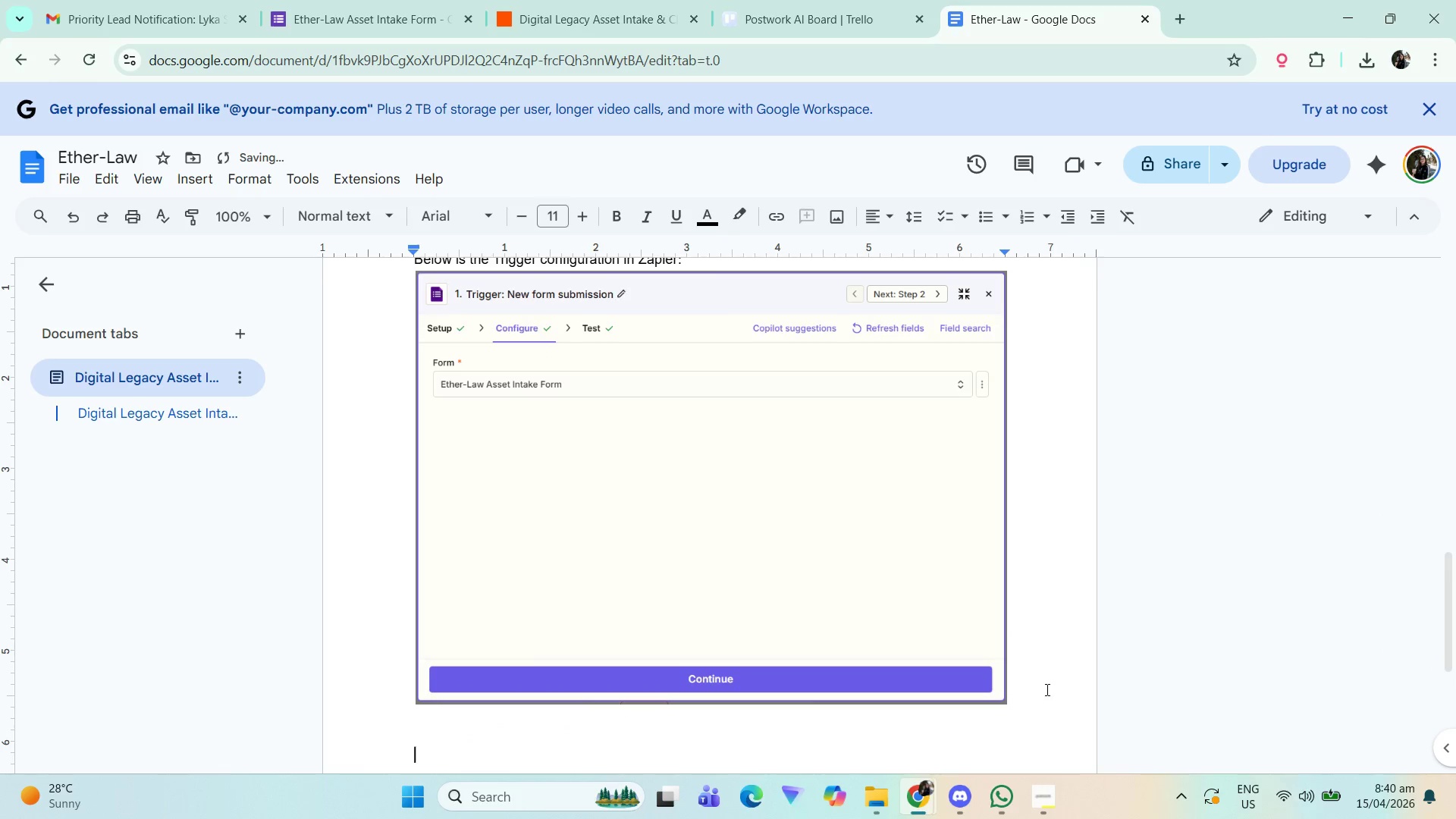 
key(Control+ControlLeft)
 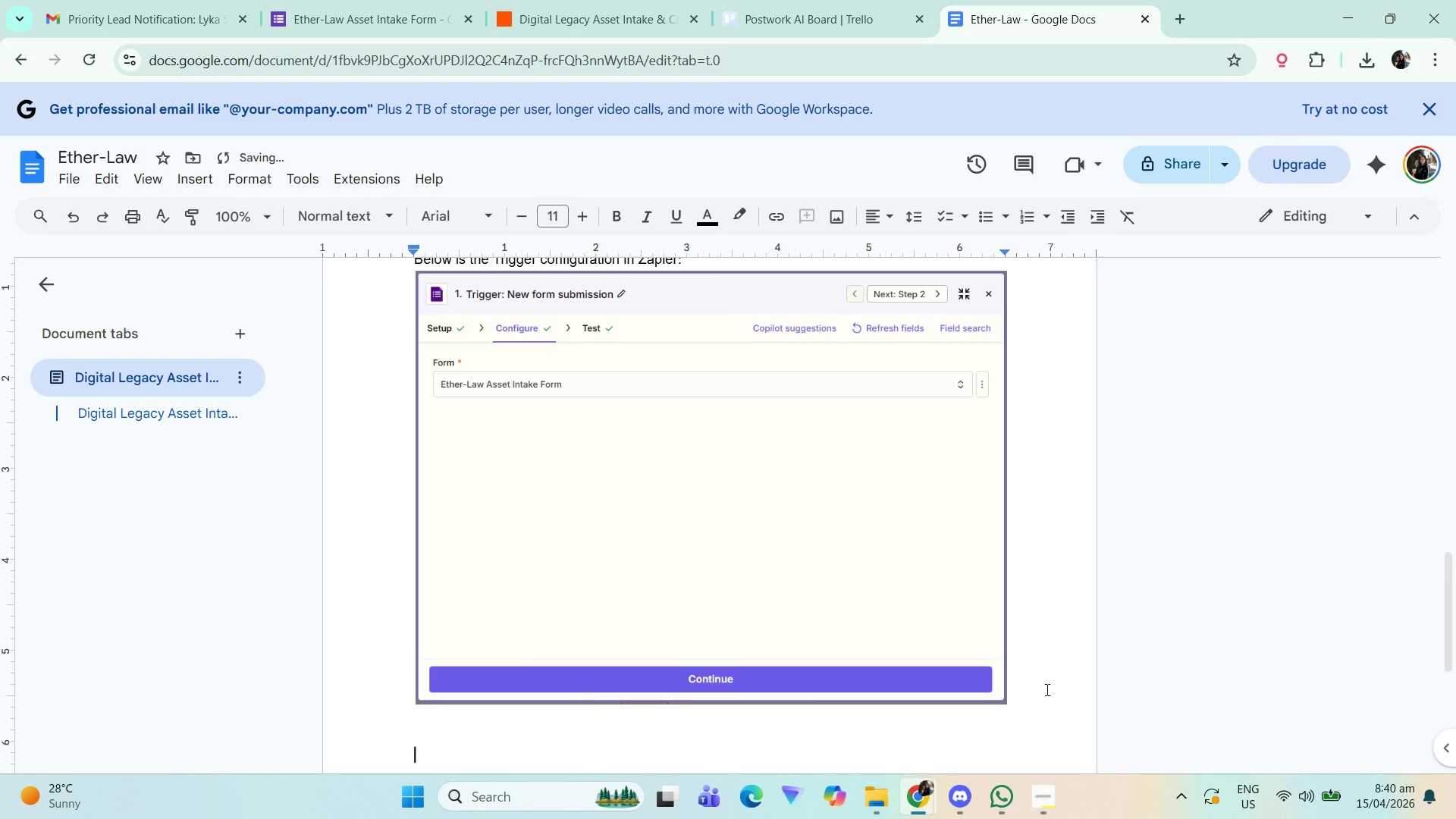 
key(Control+V)
 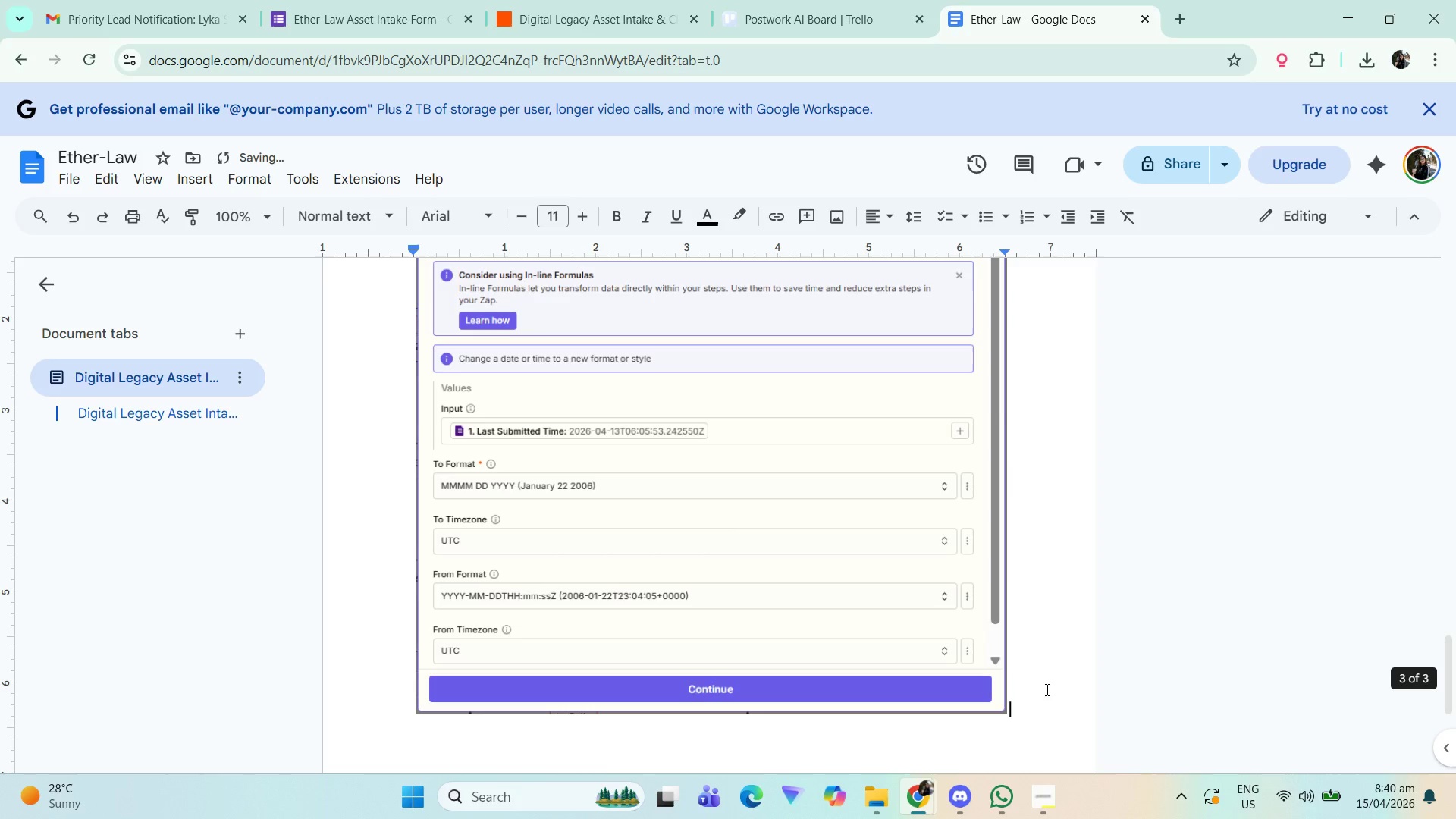 
key(ArrowUp)
 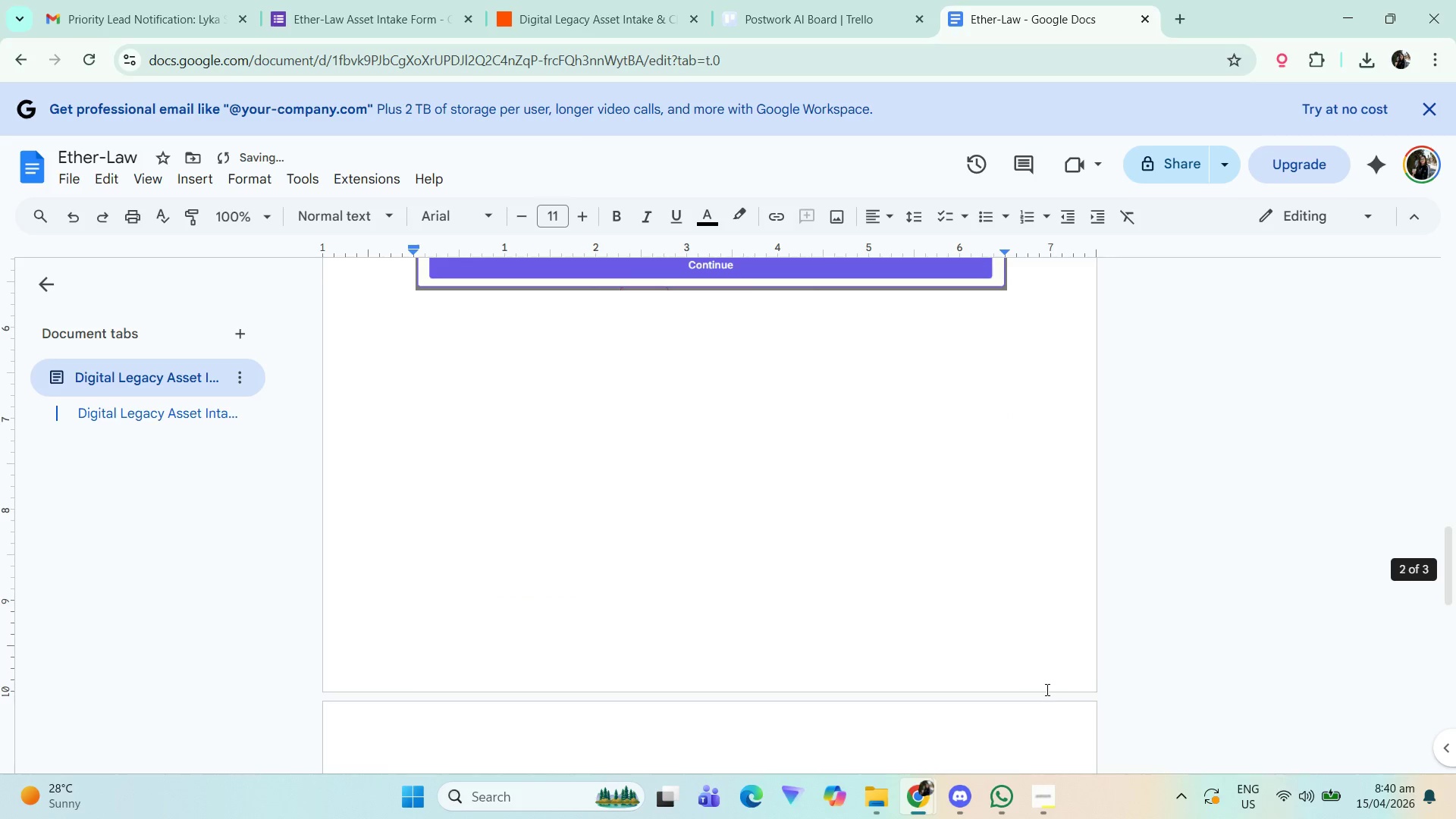 
key(ArrowDown)
 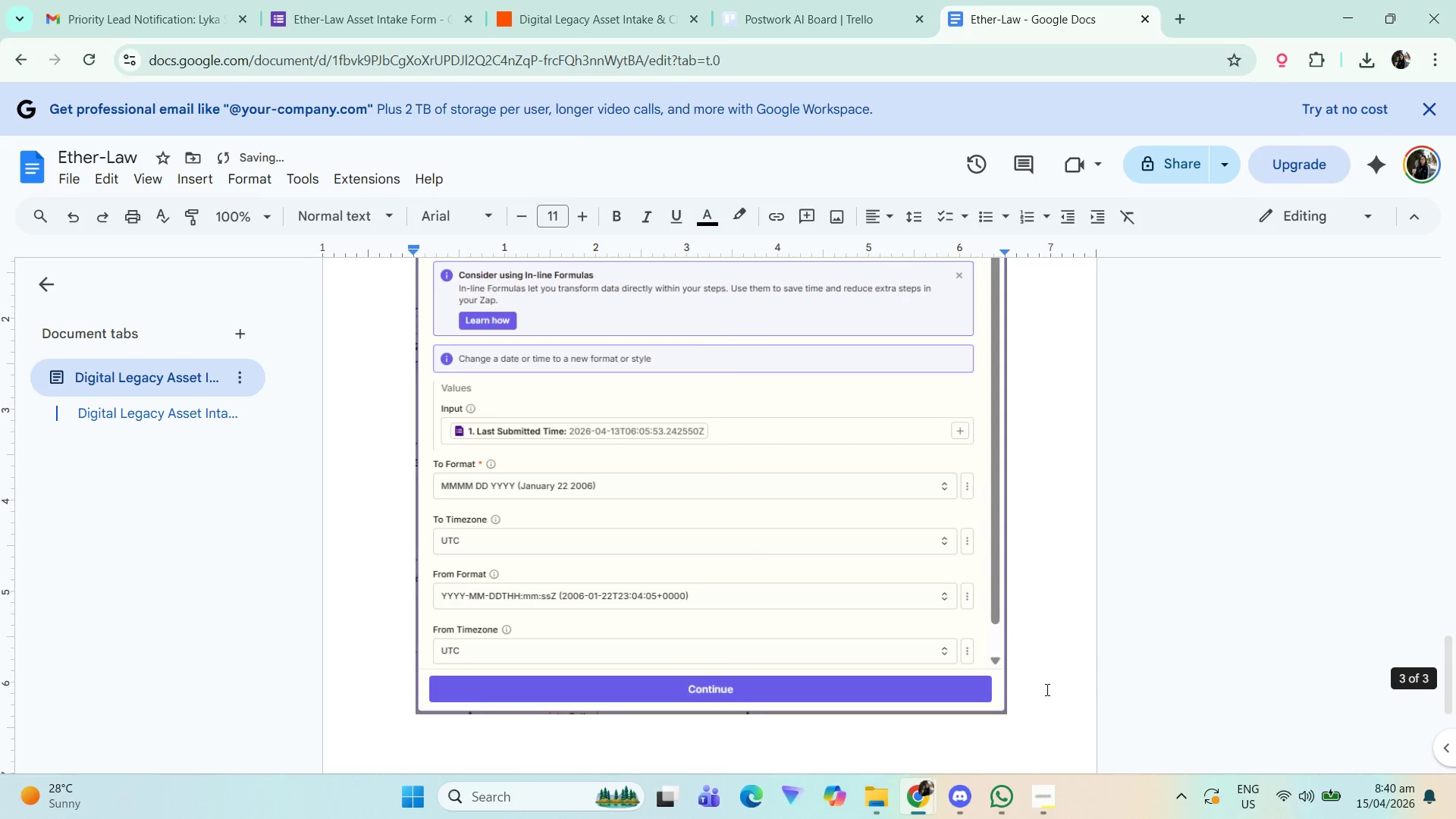 
key(ArrowUp)
 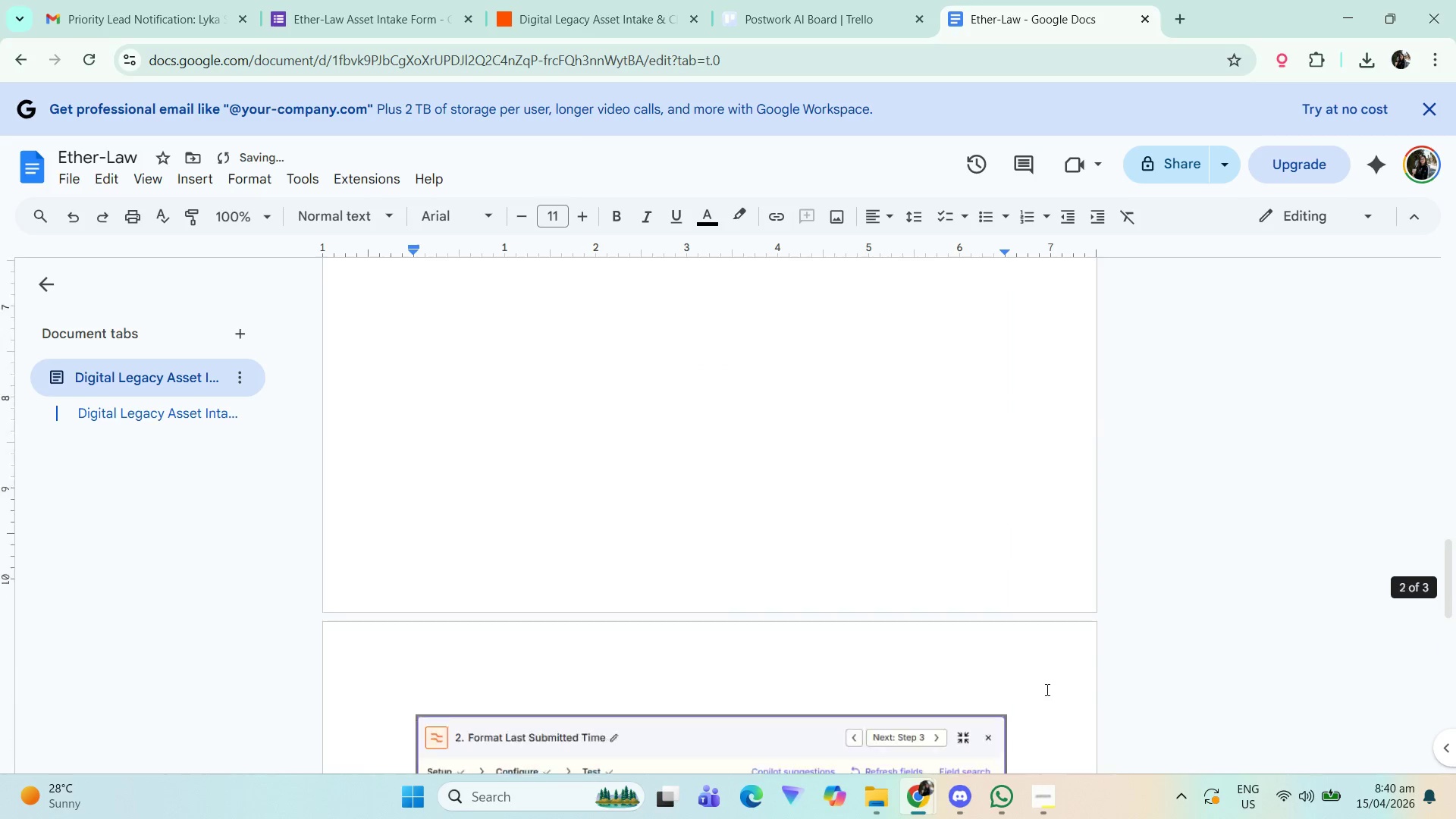 
key(Enter)
 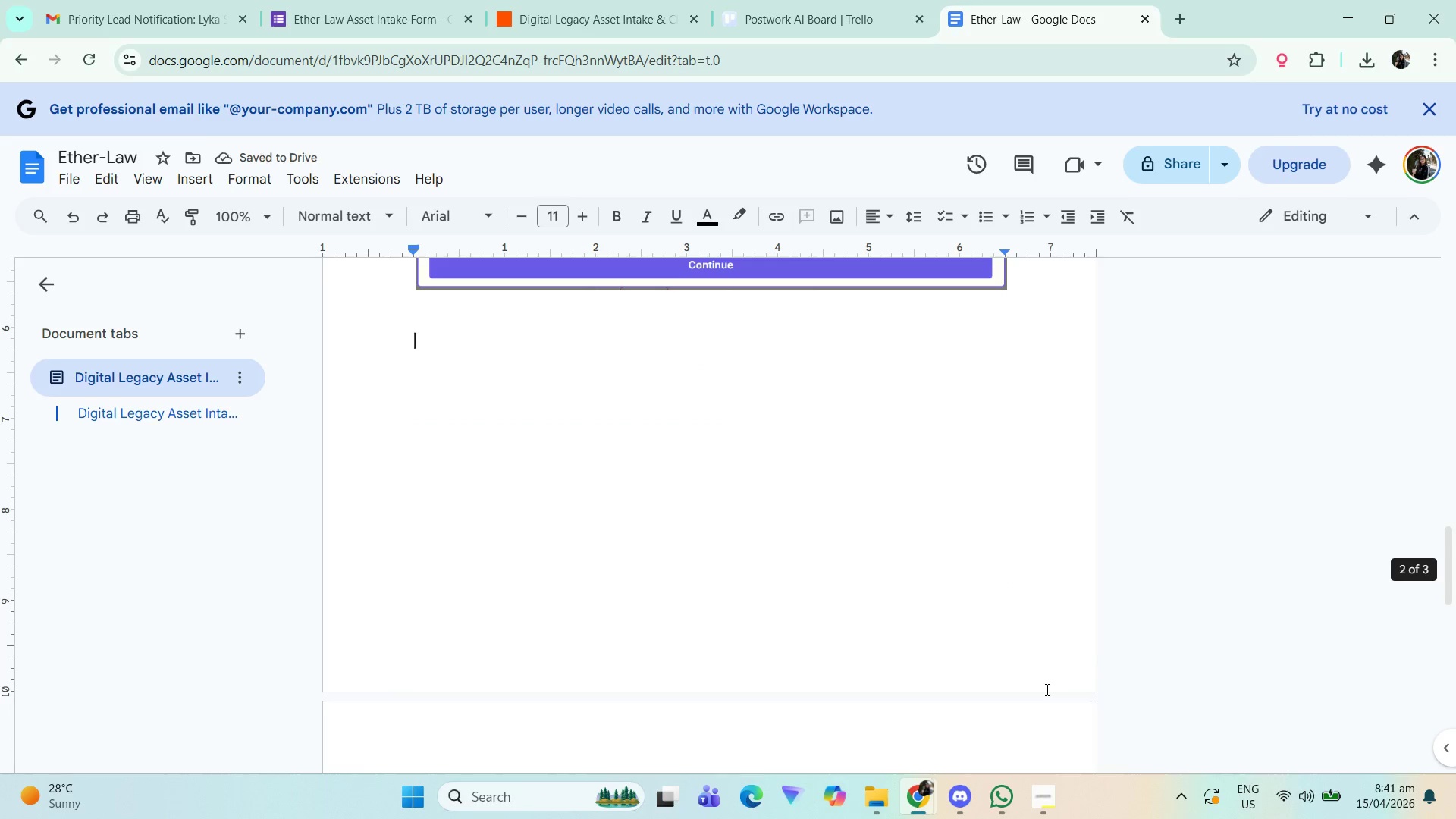 
type(Below image is the )
 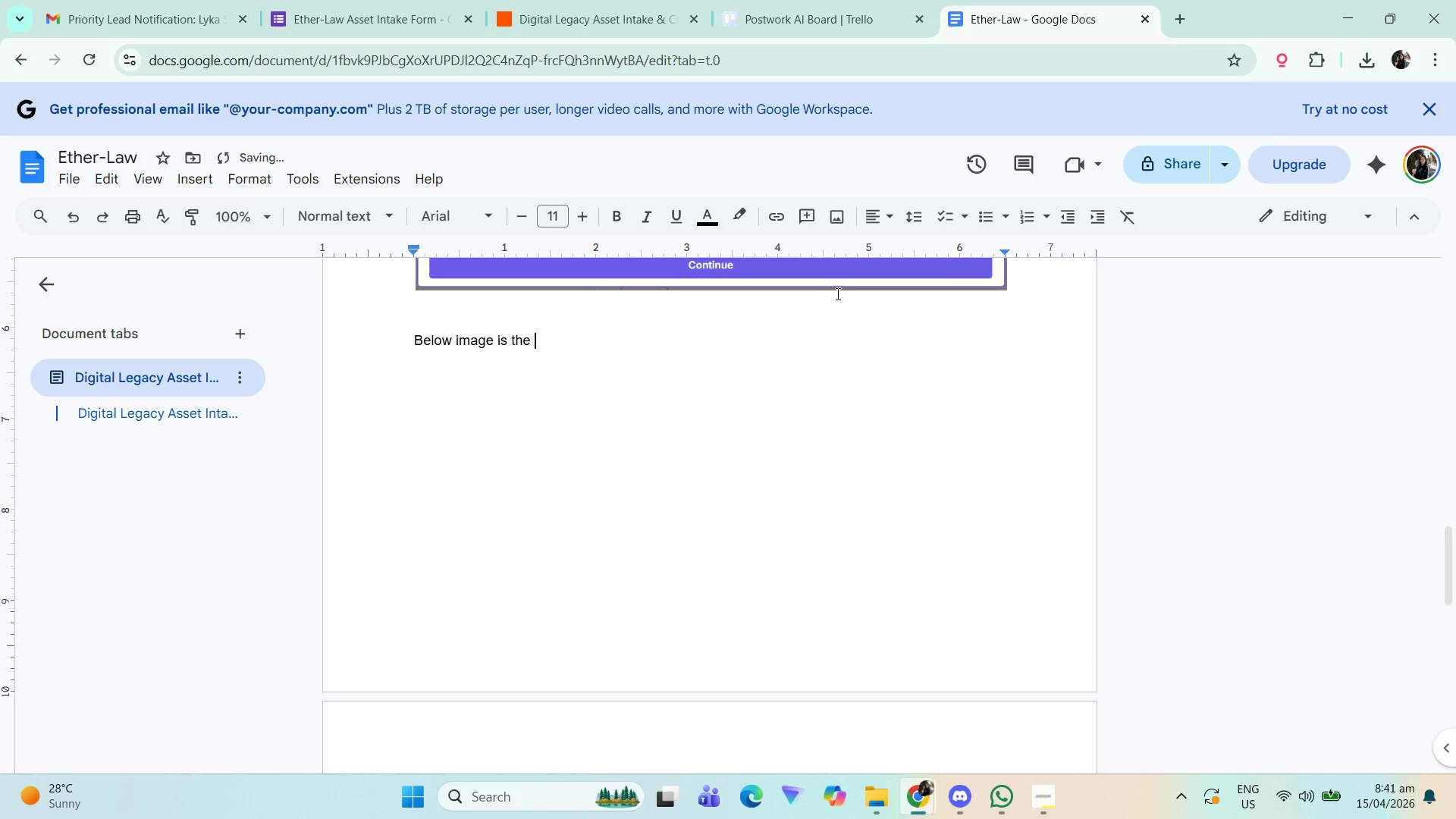 
left_click([674, 1])
 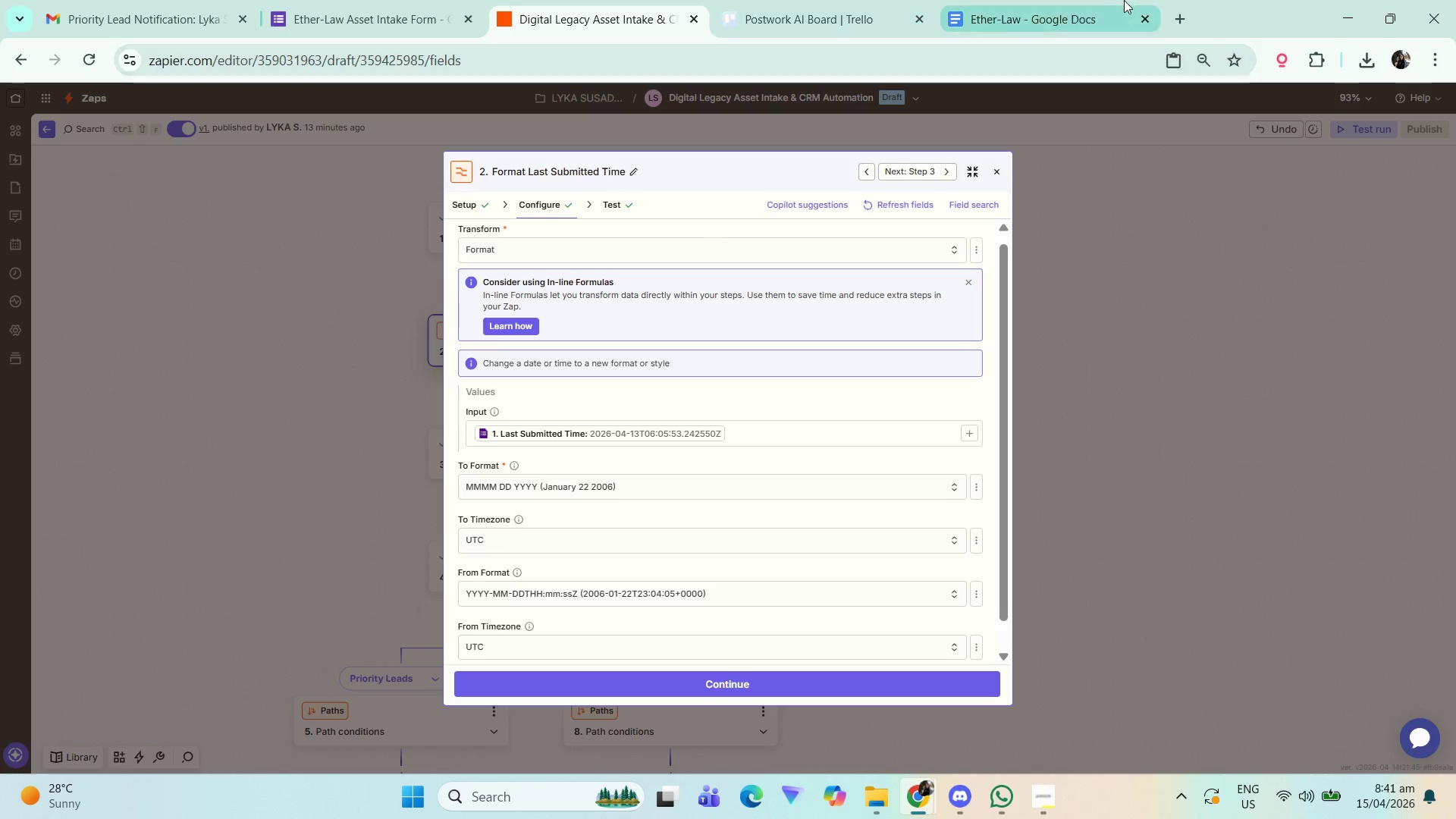 
wait(7.12)
 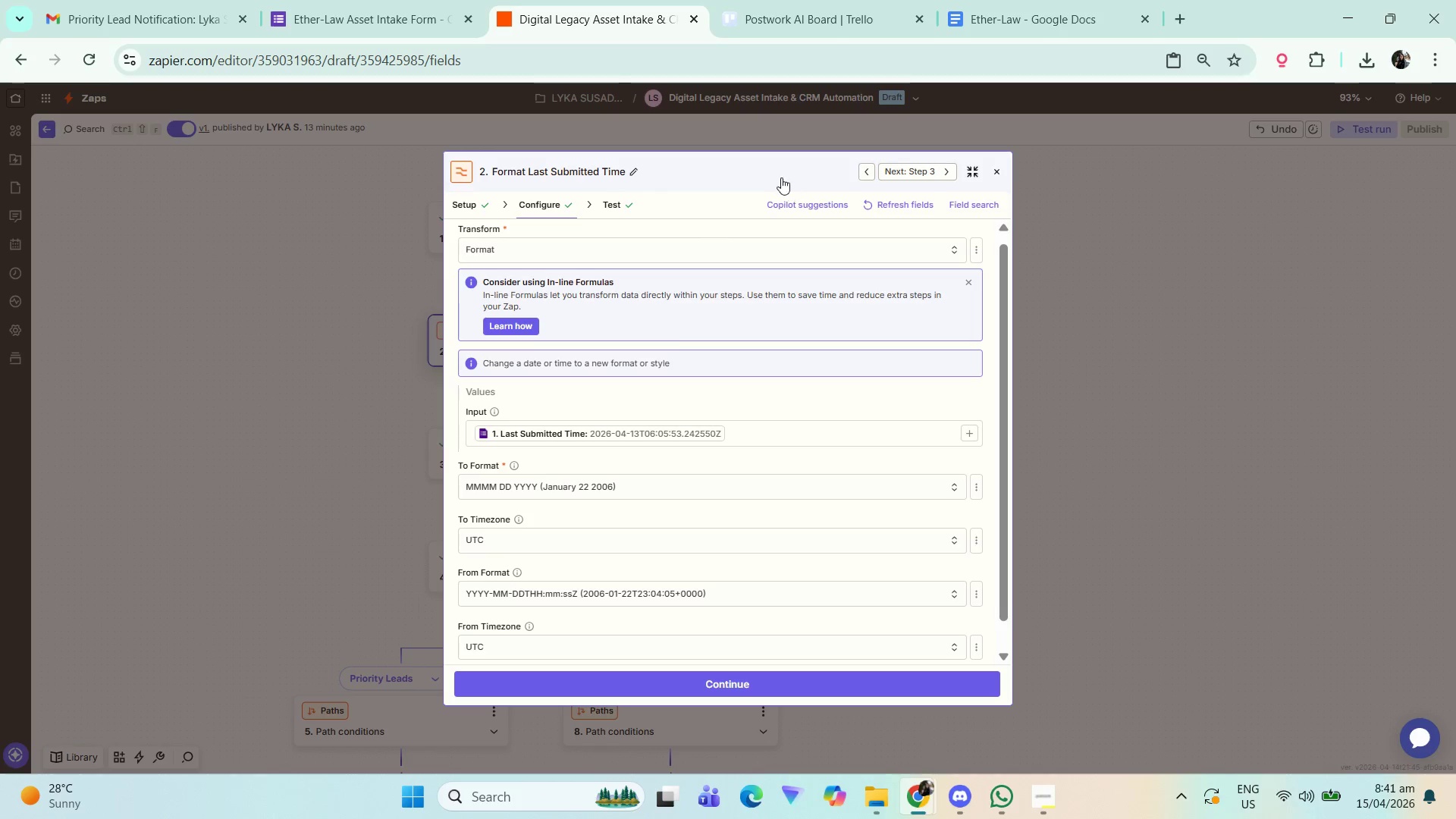 
left_click([995, 0])
 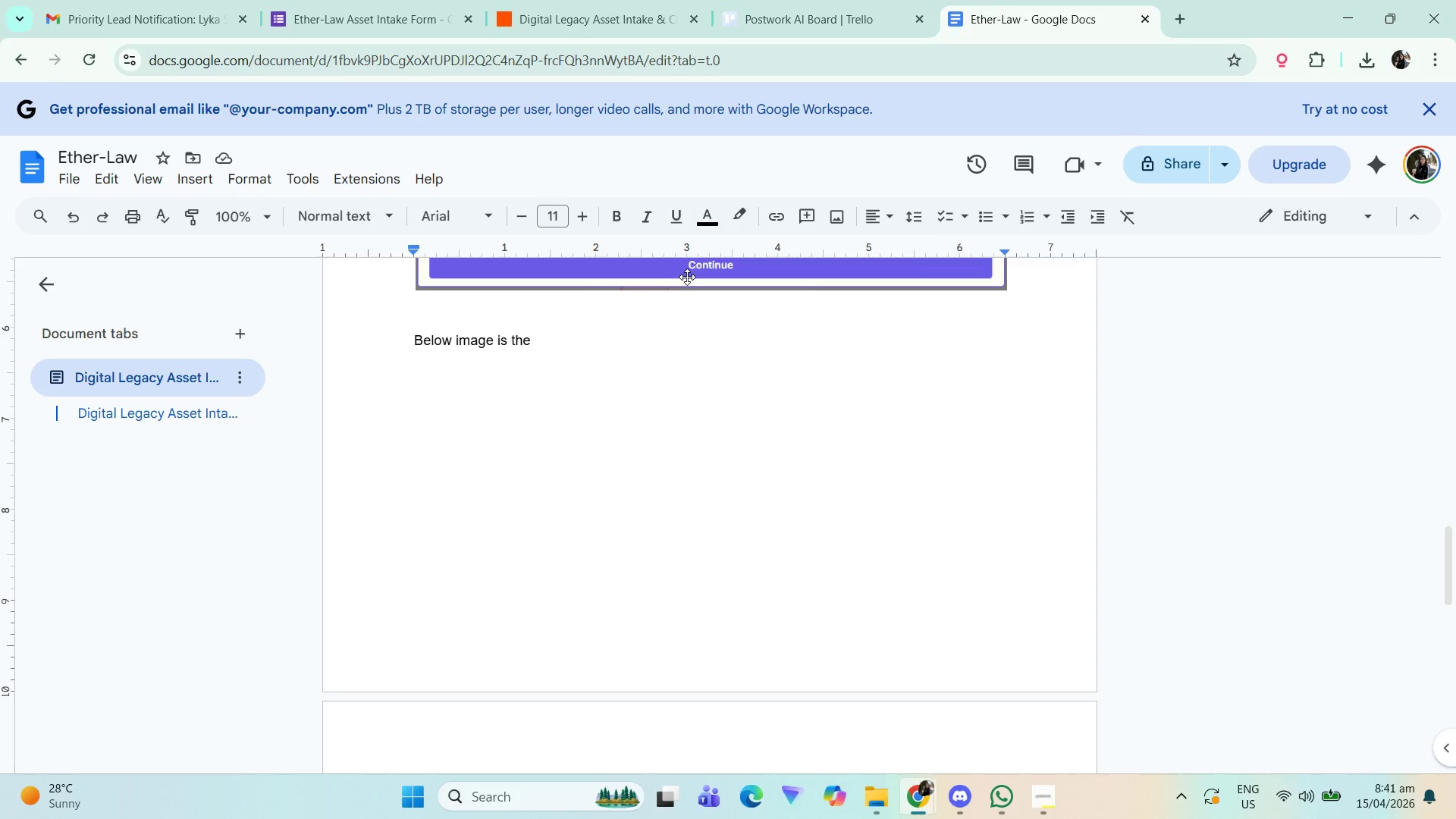 
type(Zap configuratoin to F)
key(Backspace)
type(format the "Lsa)
key(Backspace)
key(Backspace)
type(ast Submitted TIme)
key(Backspace)
key(Backspace)
key(Backspace)
type(ime" )
key(Backspace)
type(:)
key(Backspace)
type( by Month-)
key(Backspace)
type(-Date-Year:)
 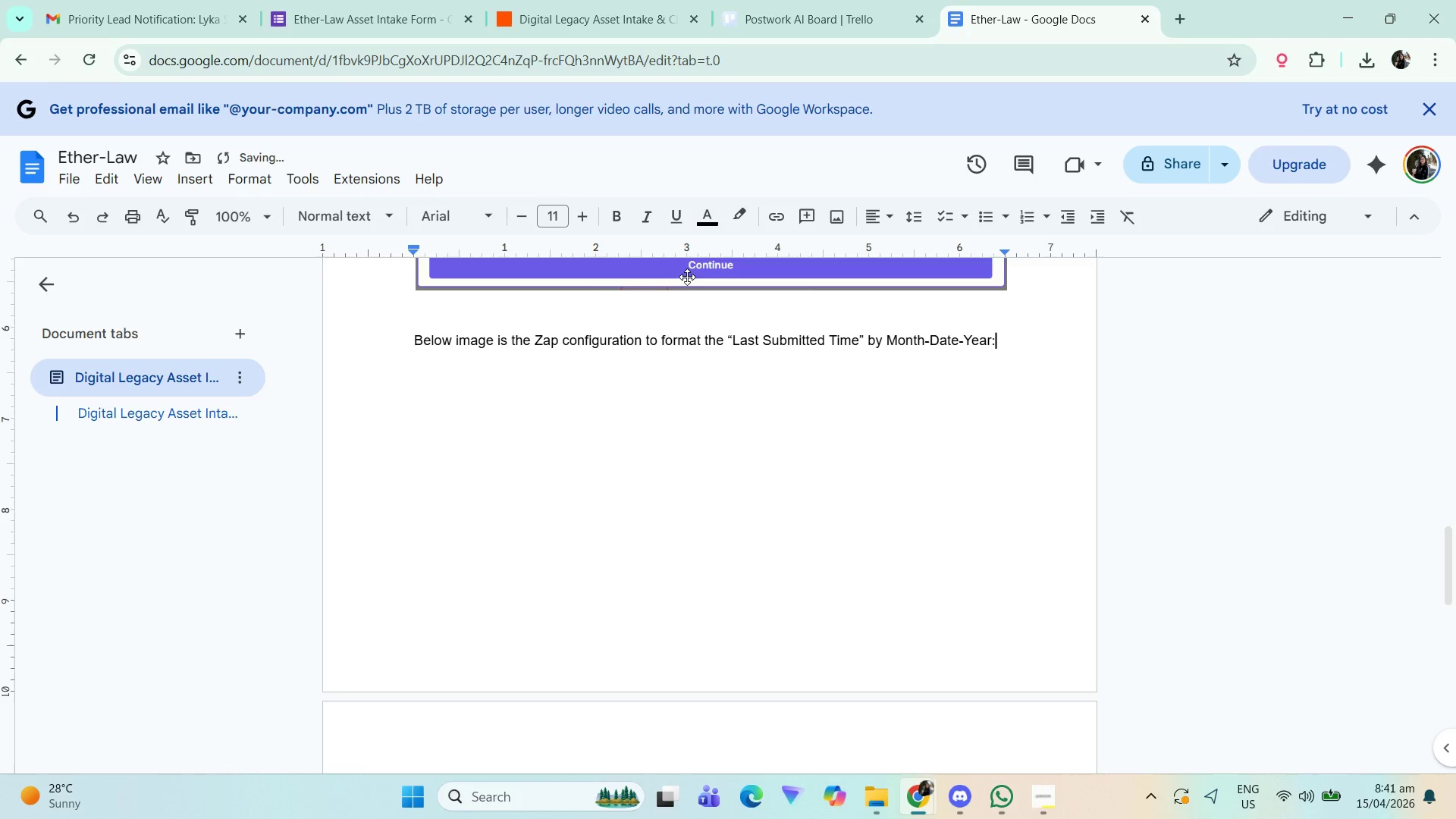 
wait(5.52)
 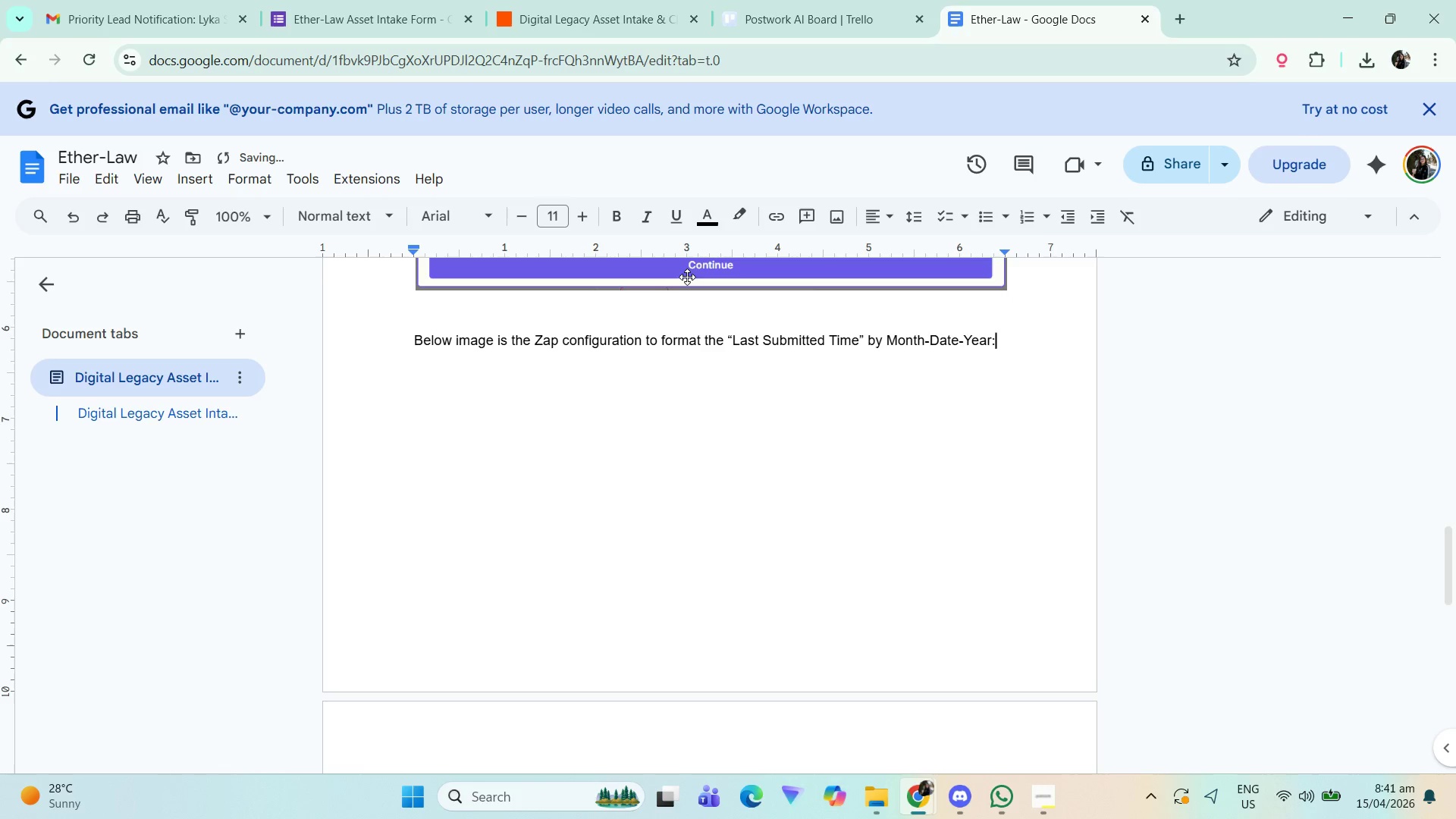 
scroll: coordinate [896, 406], scroll_direction: down, amount: 6.0
 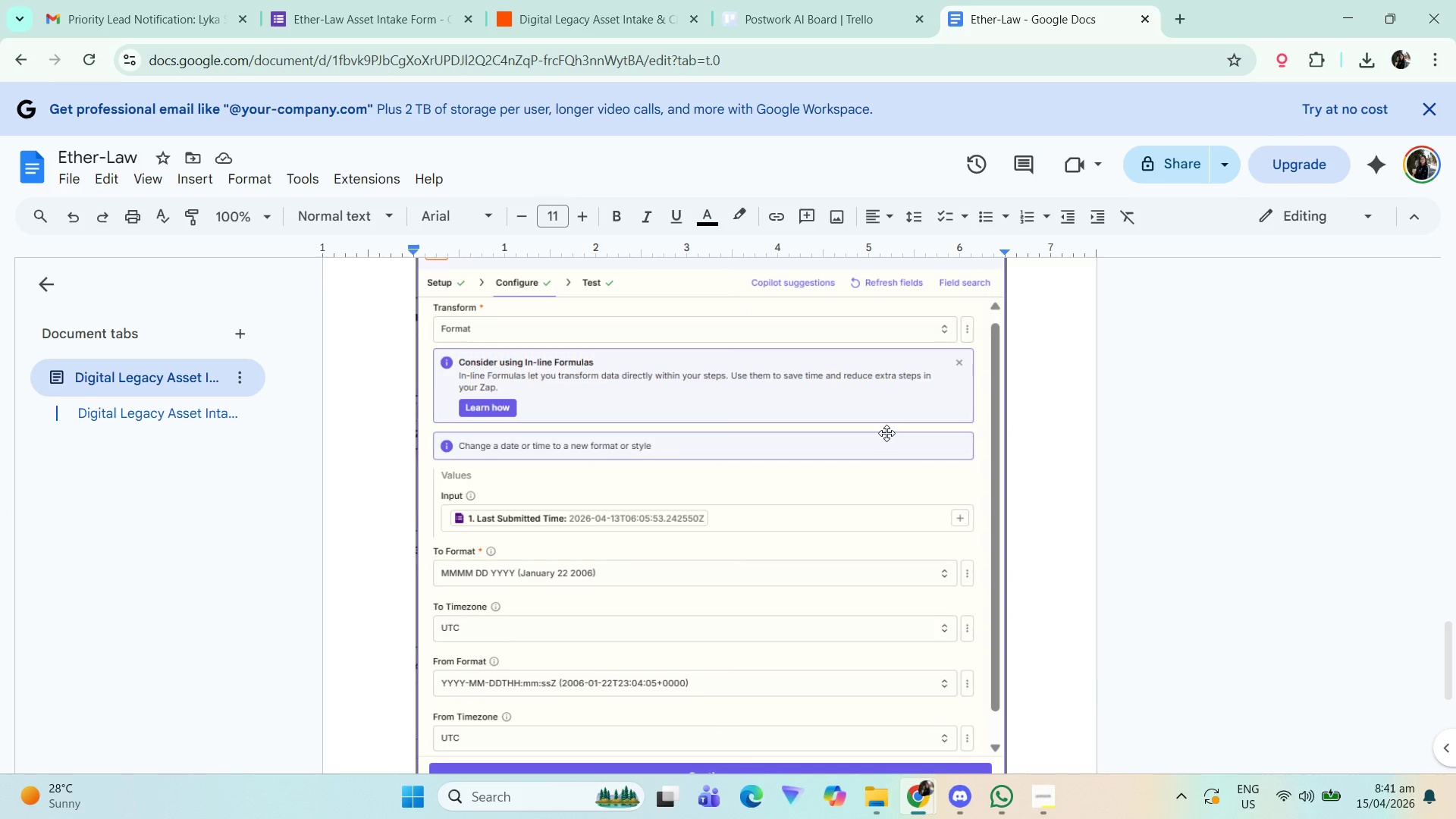 
scroll: coordinate [902, 431], scroll_direction: up, amount: 8.0
 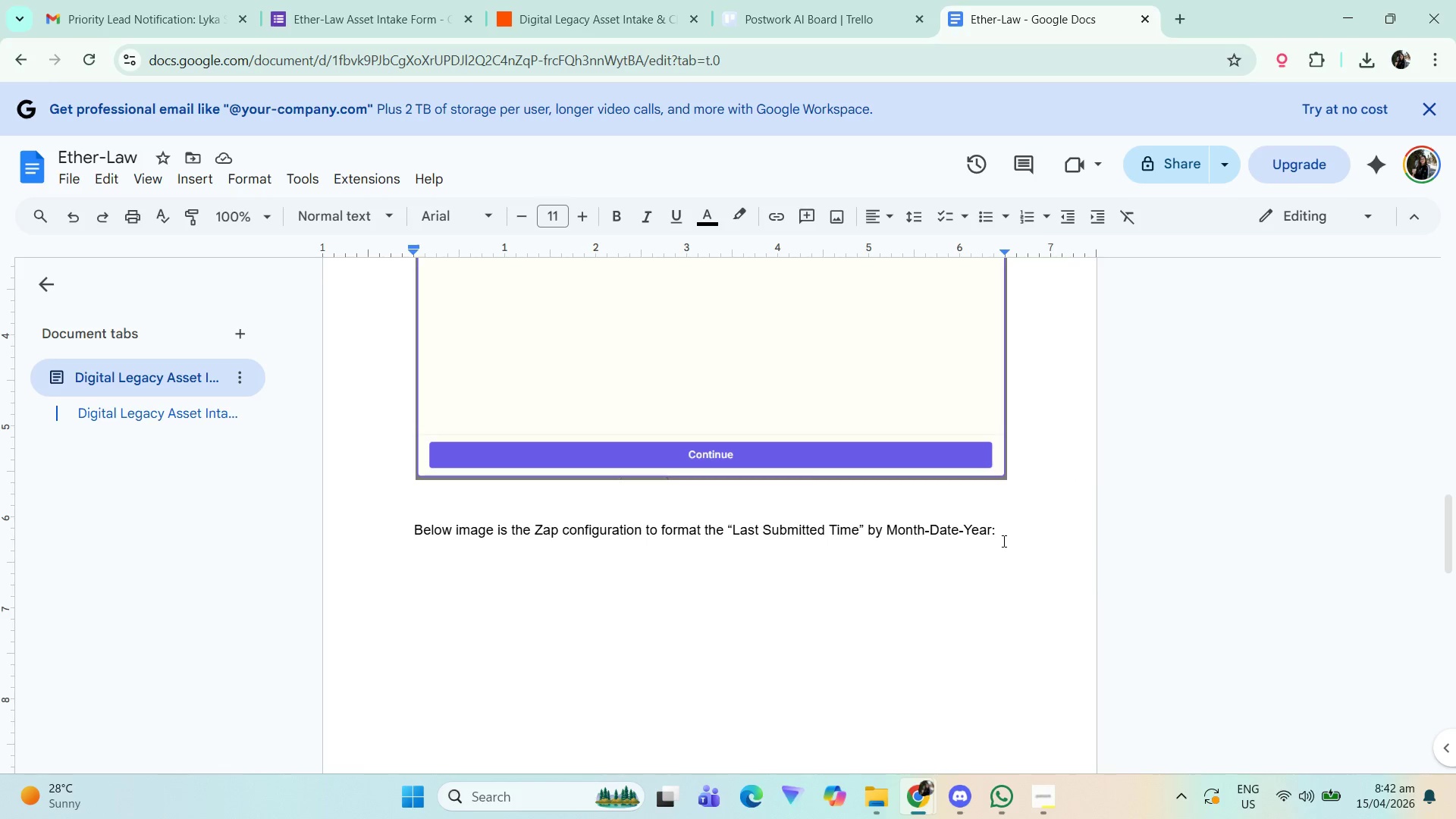 
scroll: coordinate [962, 508], scroll_direction: down, amount: 12.0
 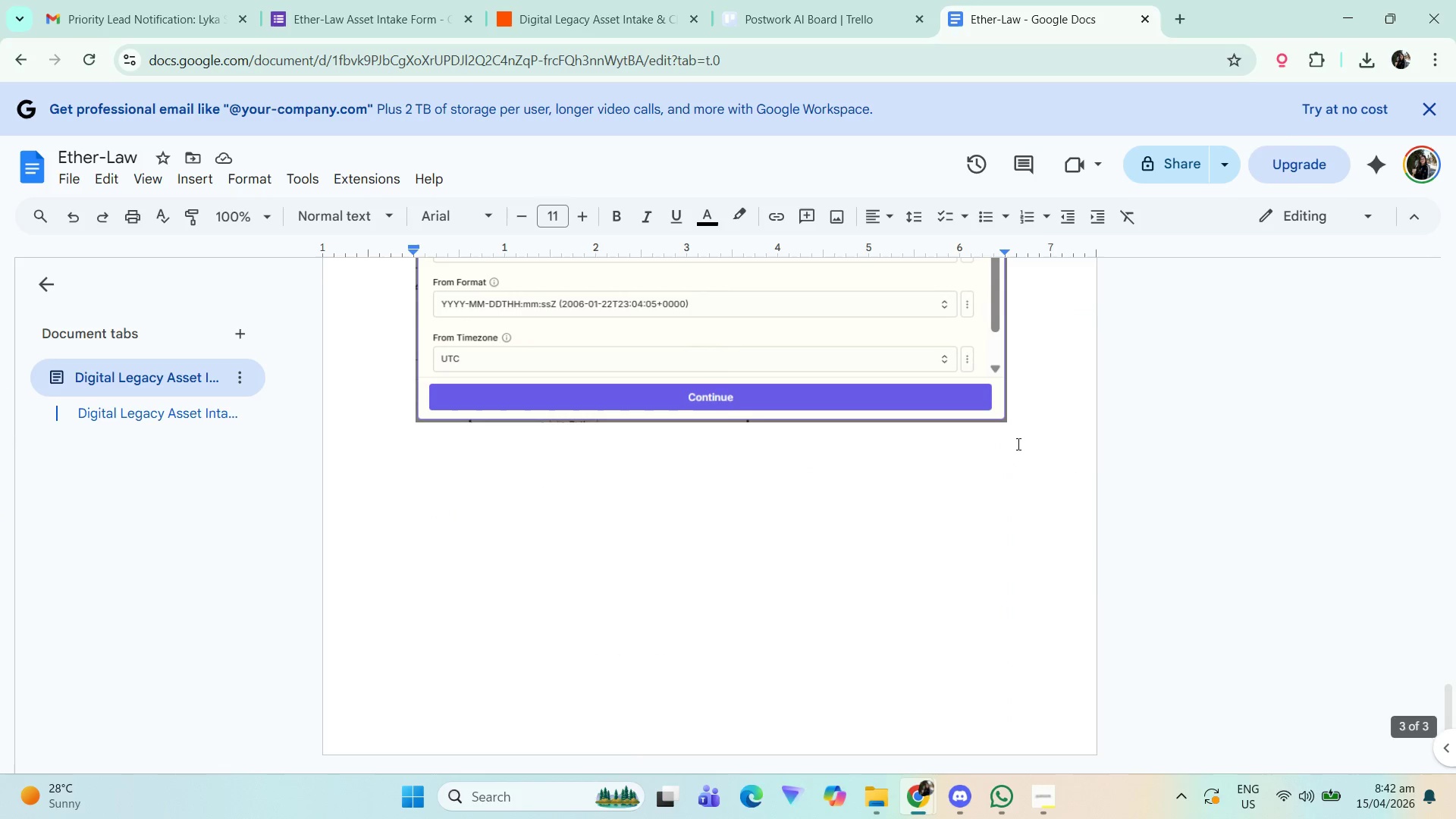 
left_click([1021, 432])
 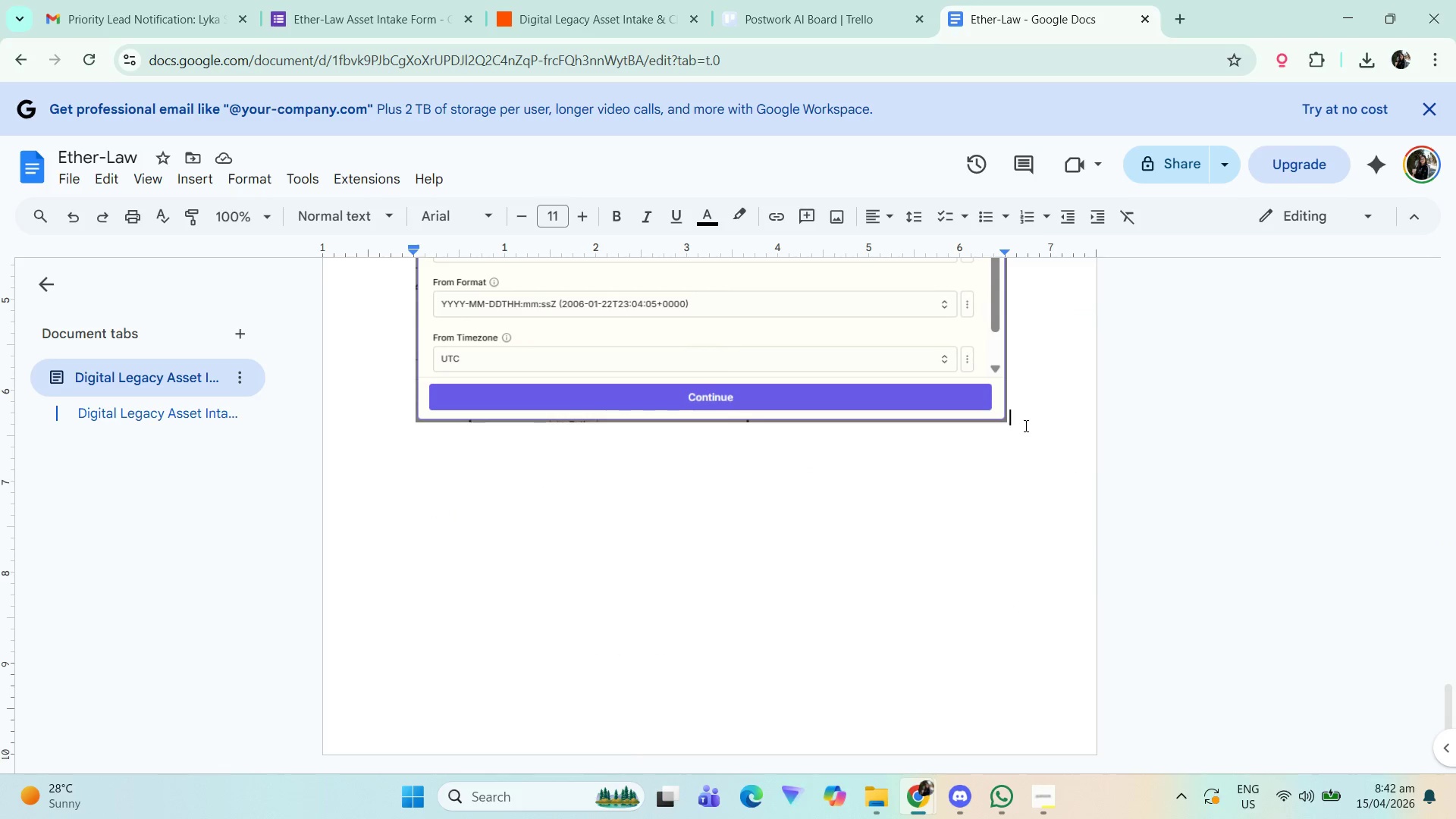 
key(Enter)
 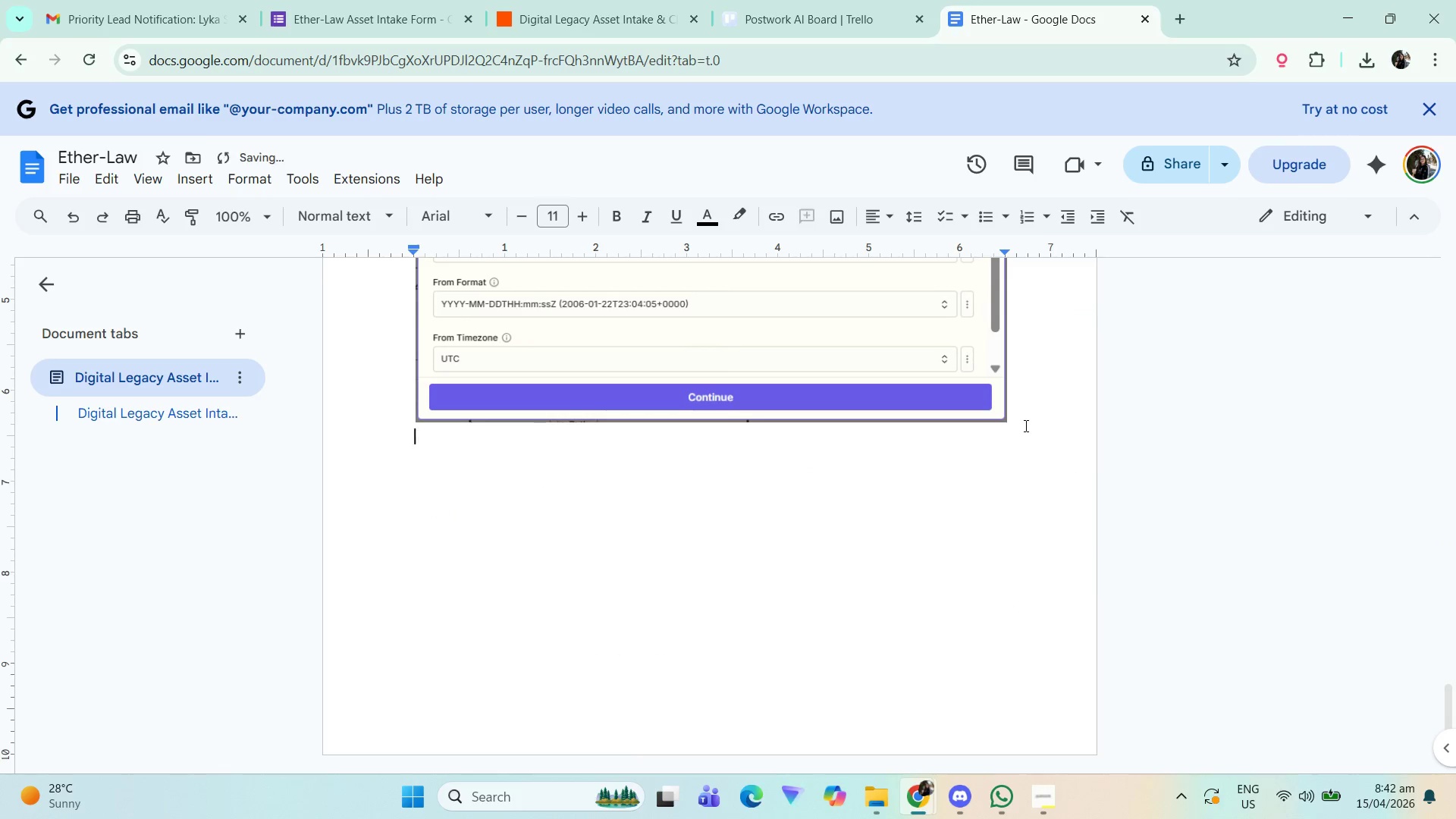 
key(Enter)
 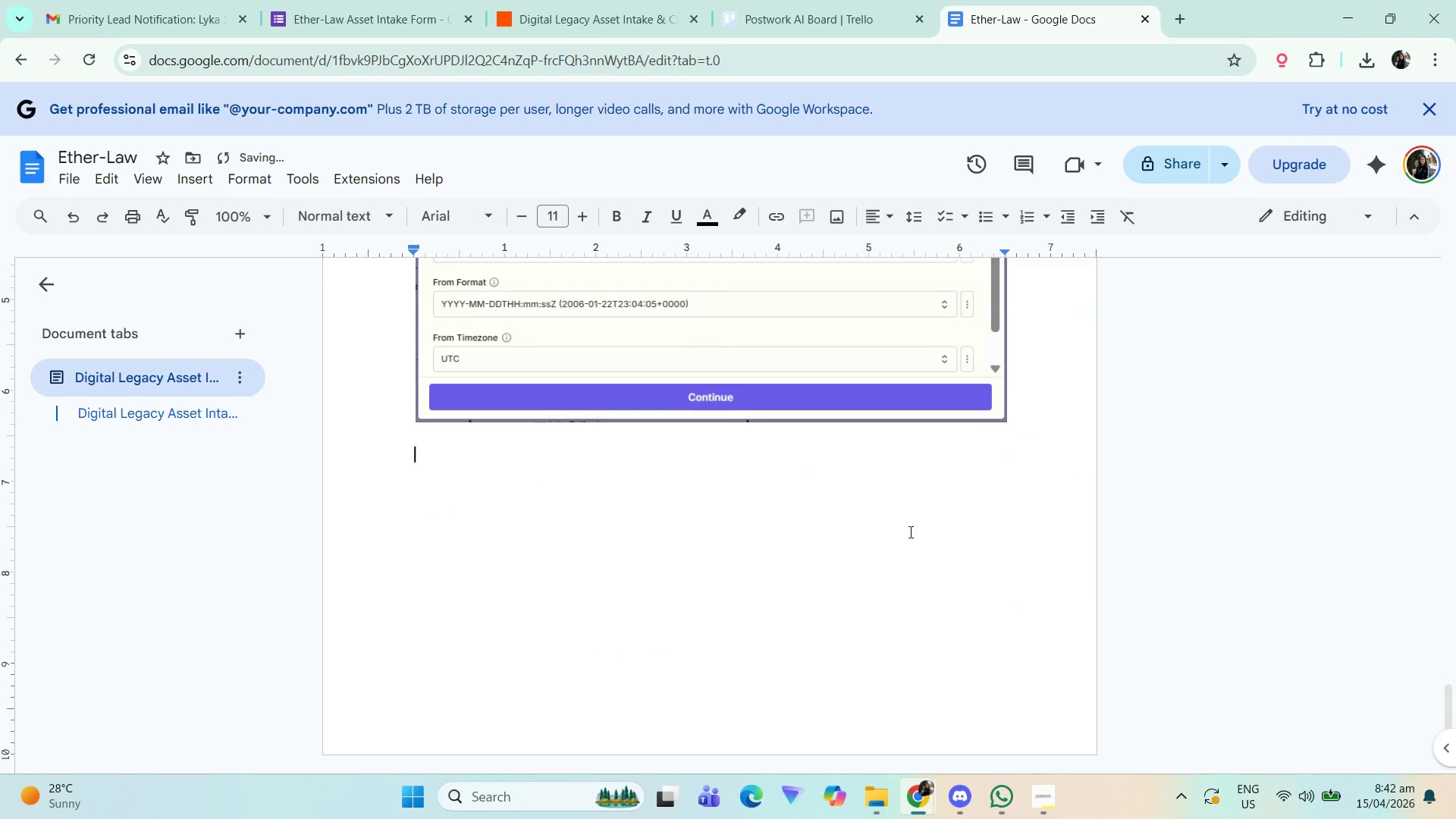 
left_click([558, 0])
 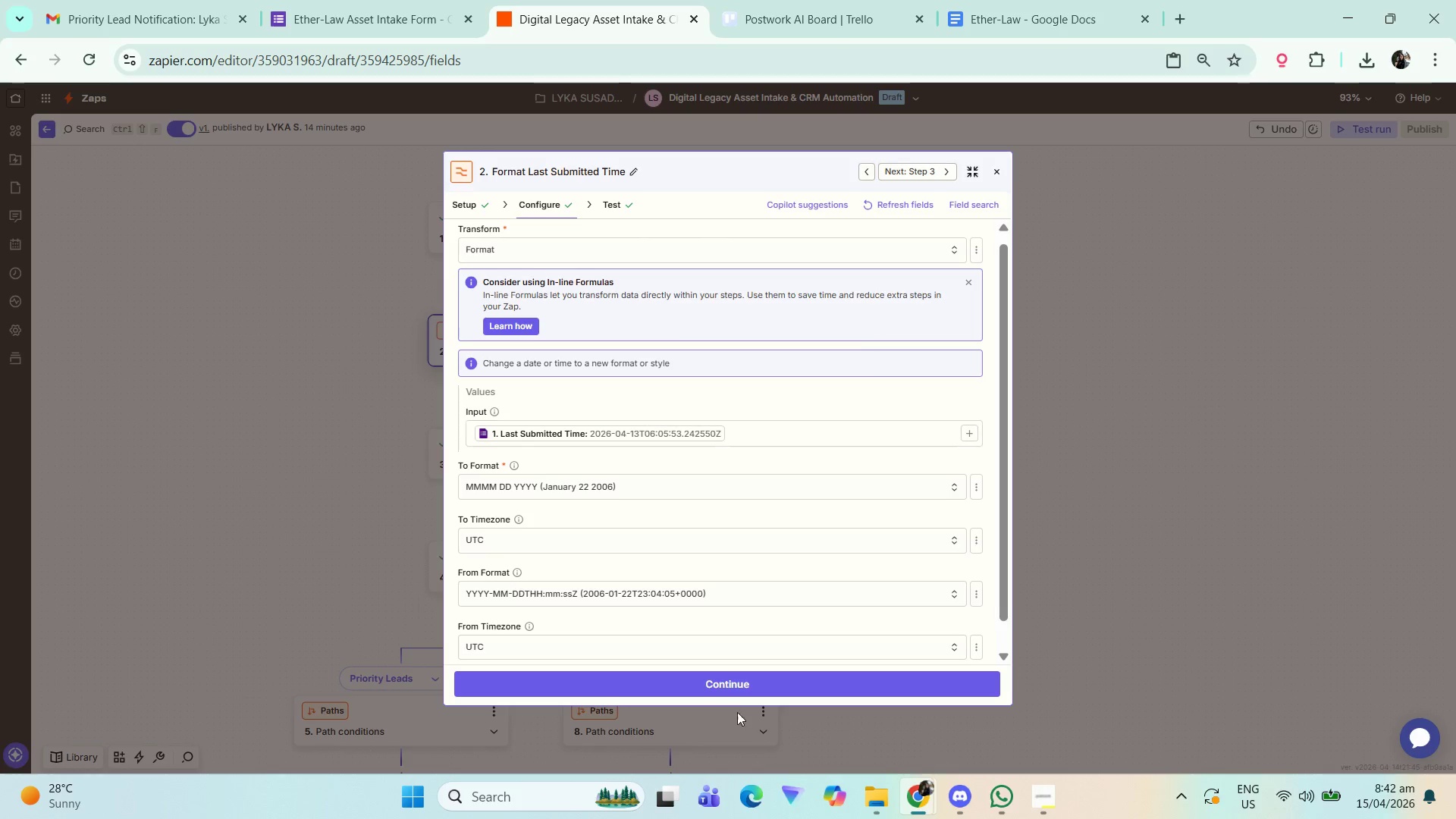 
left_click([748, 688])
 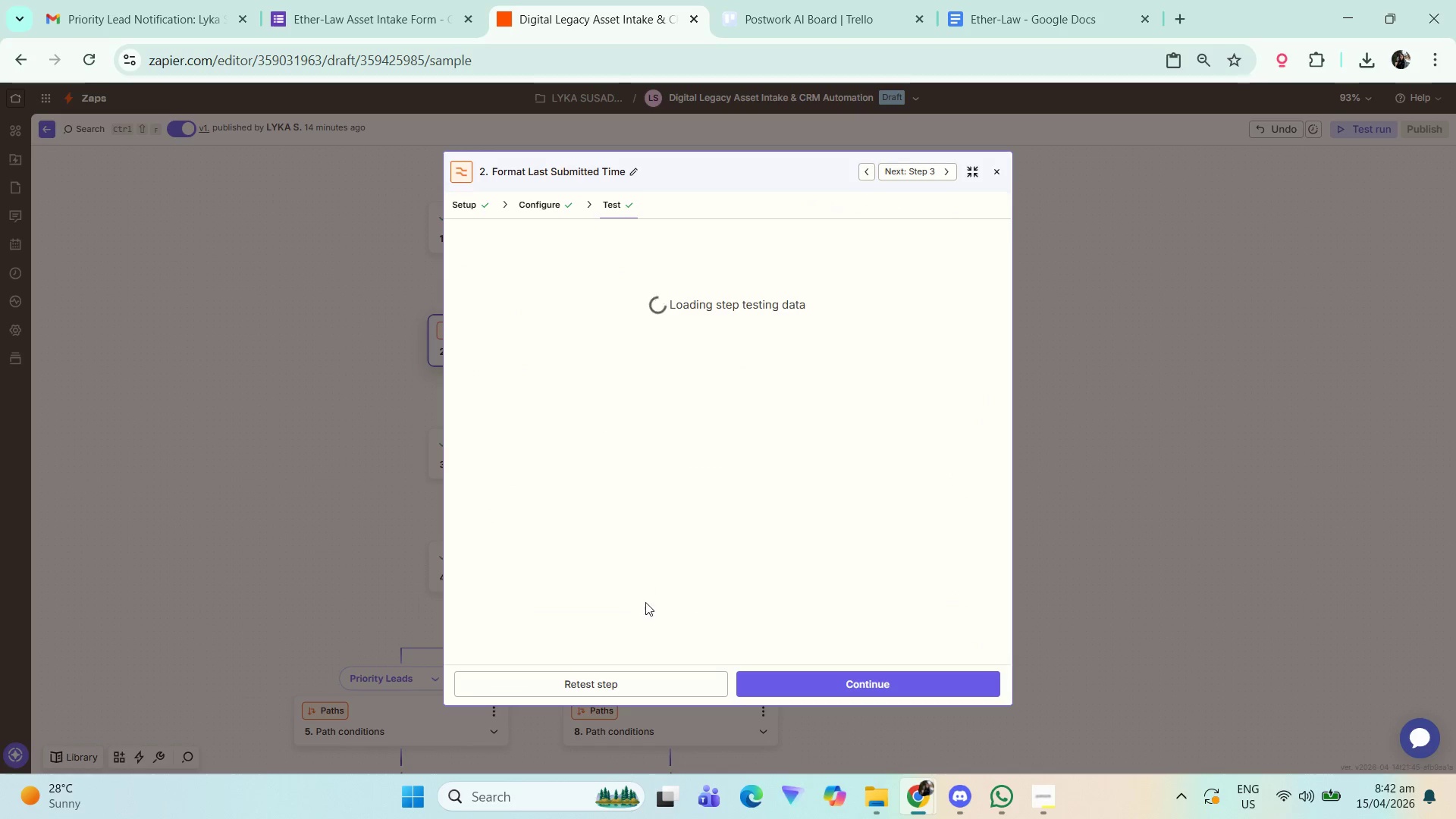 
left_click([642, 674])
 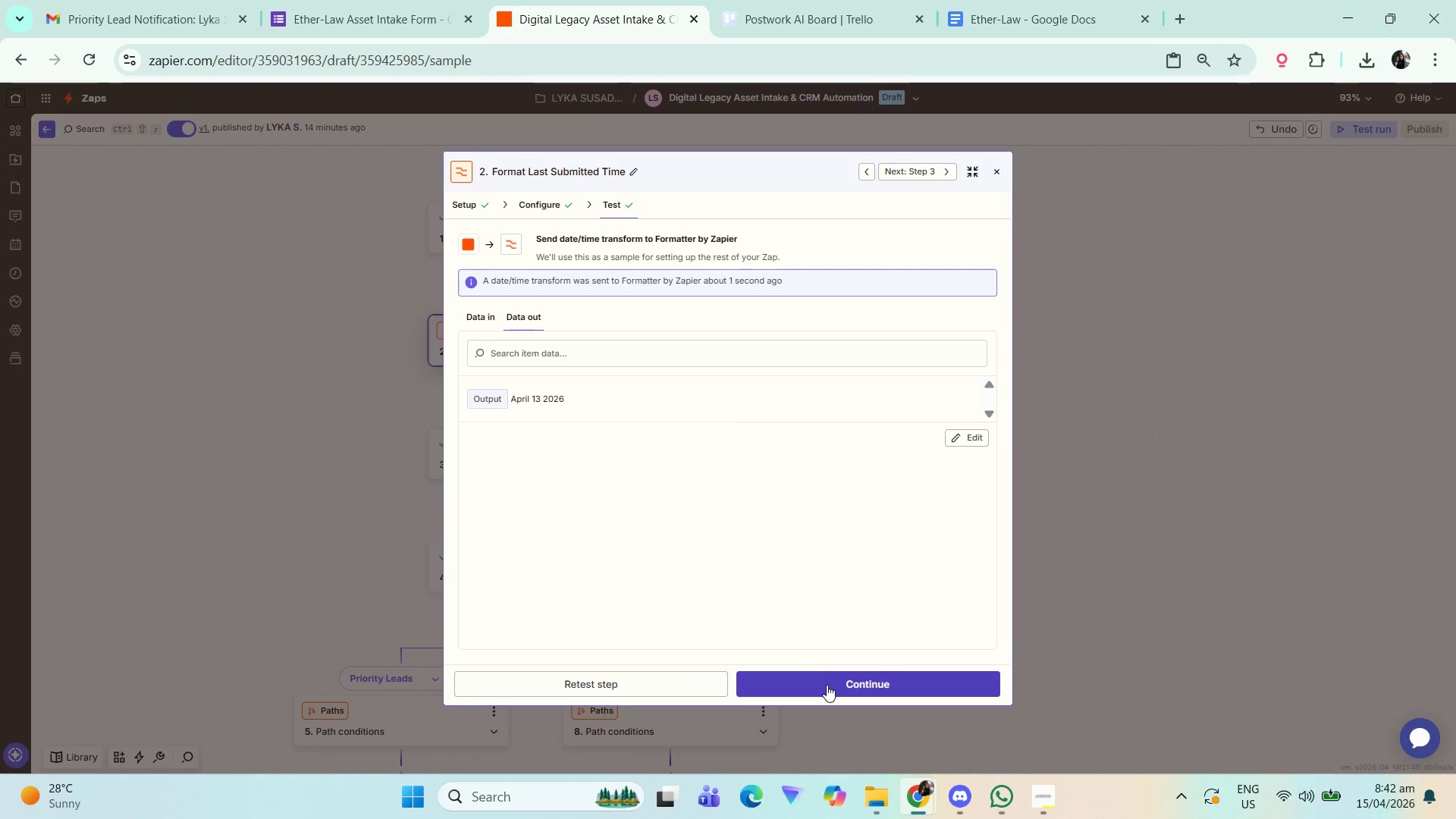 
wait(6.66)
 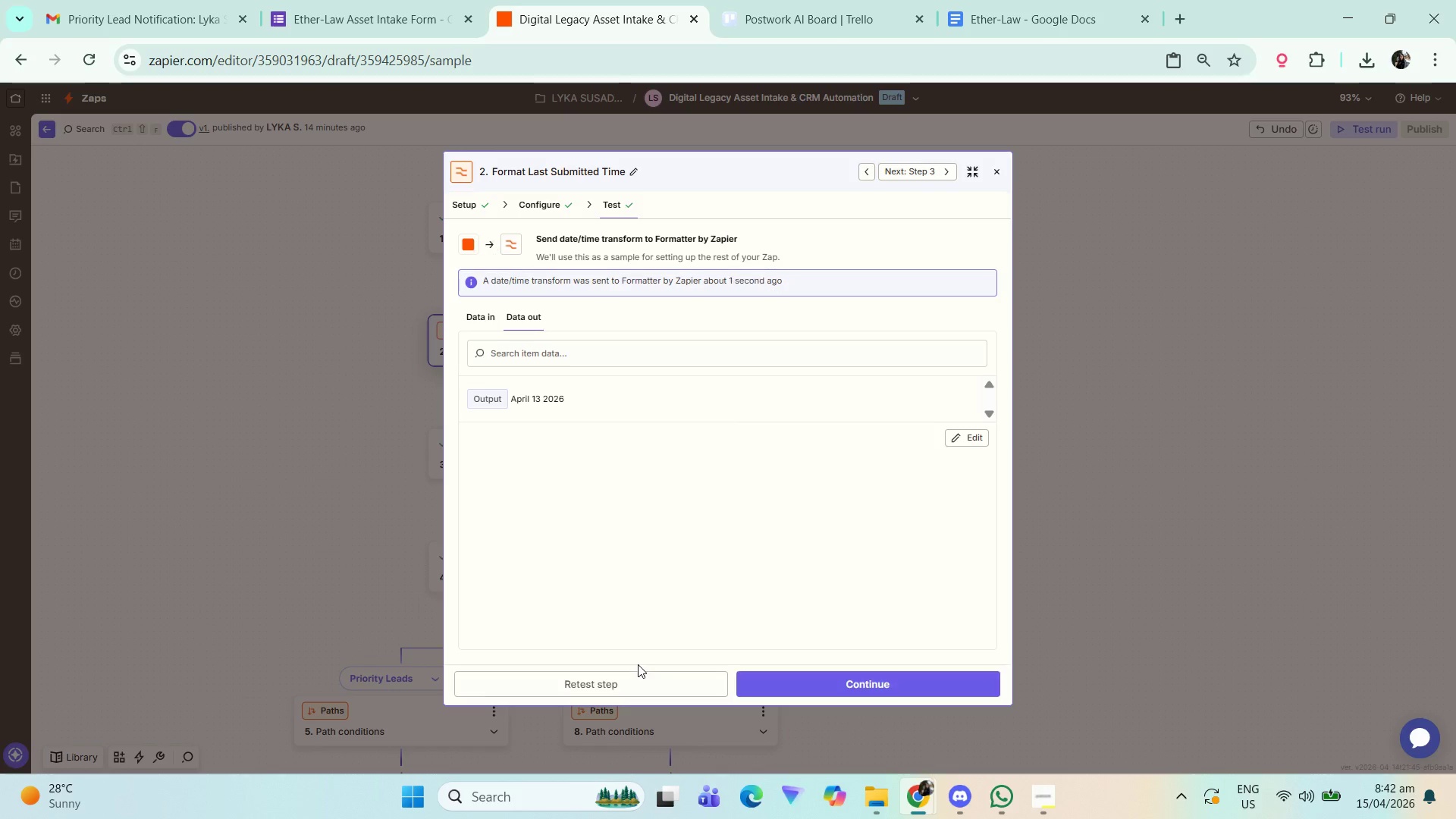 
double_click([805, 685])
 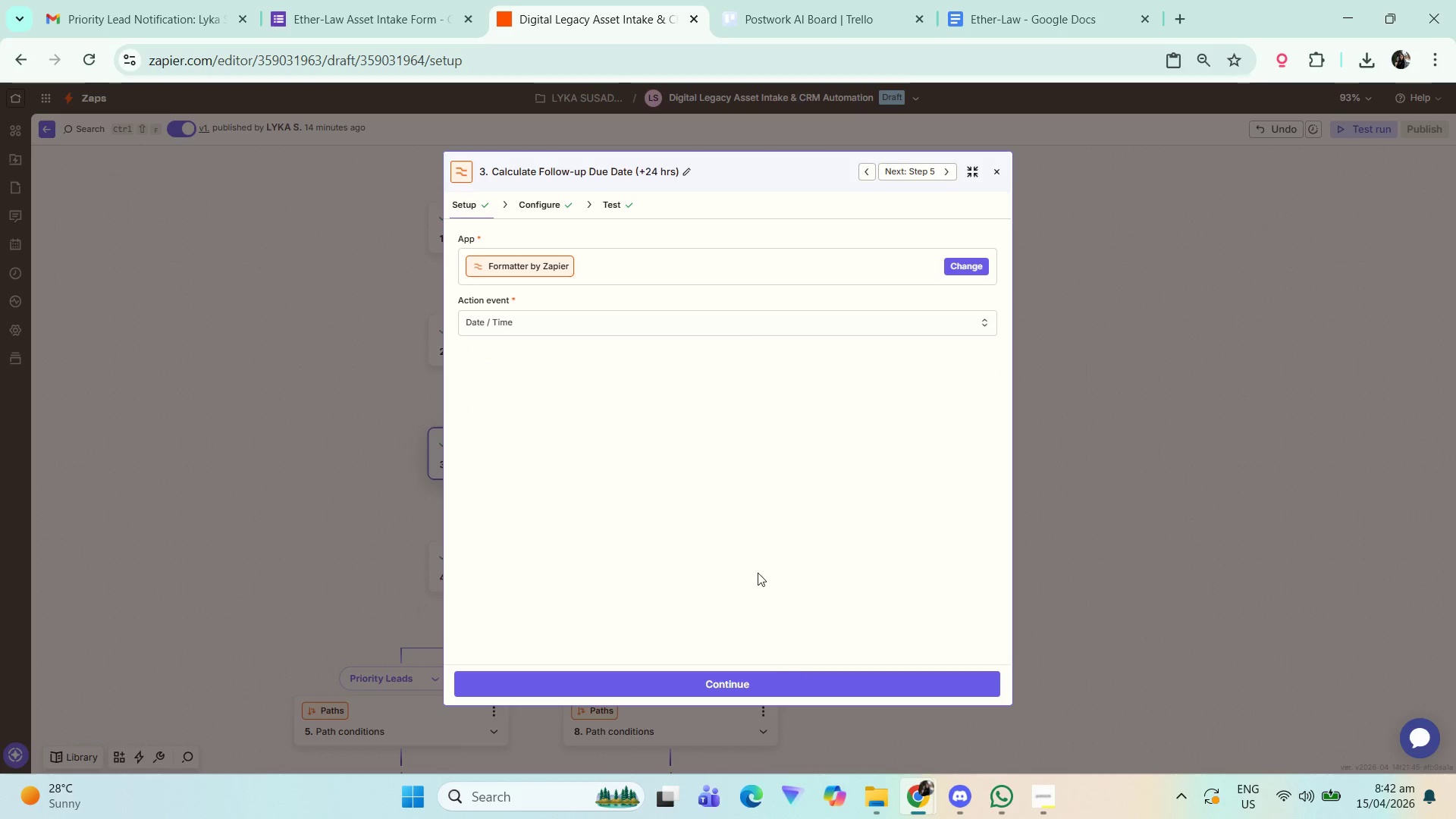 
left_click([744, 685])
 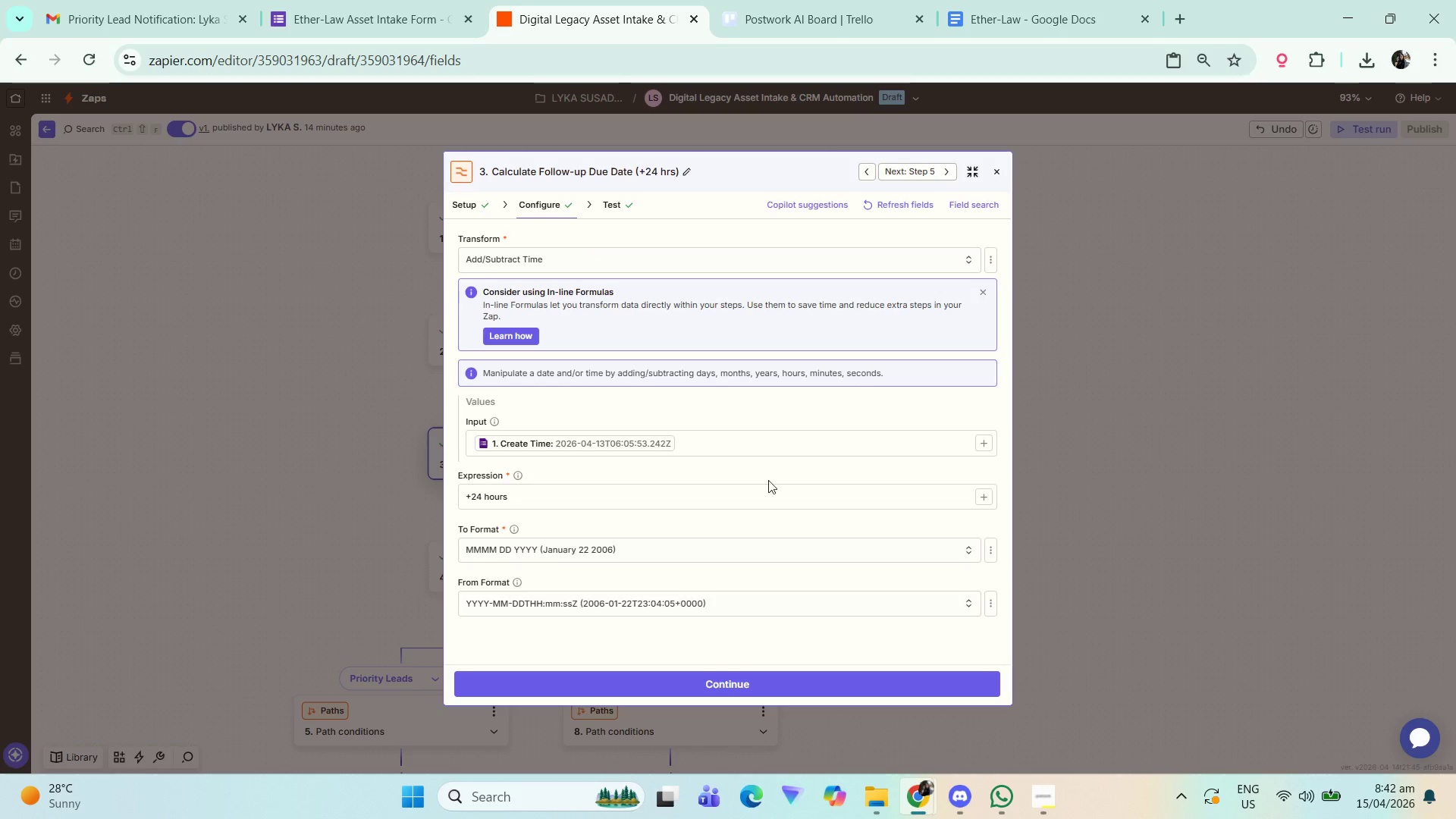 
scroll: coordinate [840, 440], scroll_direction: up, amount: 1.0
 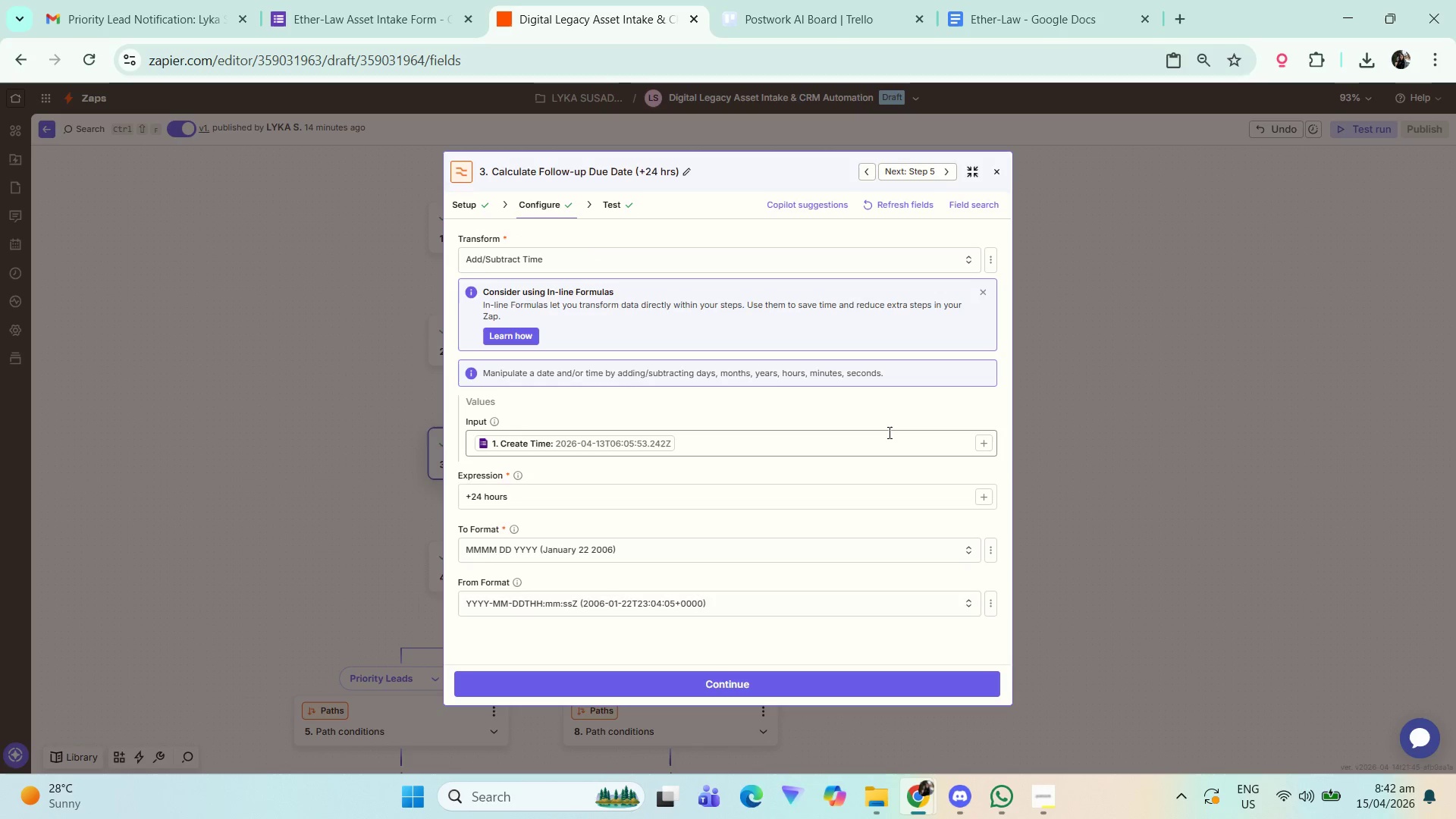 
hold_key(key=ControlLeft, duration=0.73)
scroll: coordinate [890, 431], scroll_direction: up, amount: 1.0
 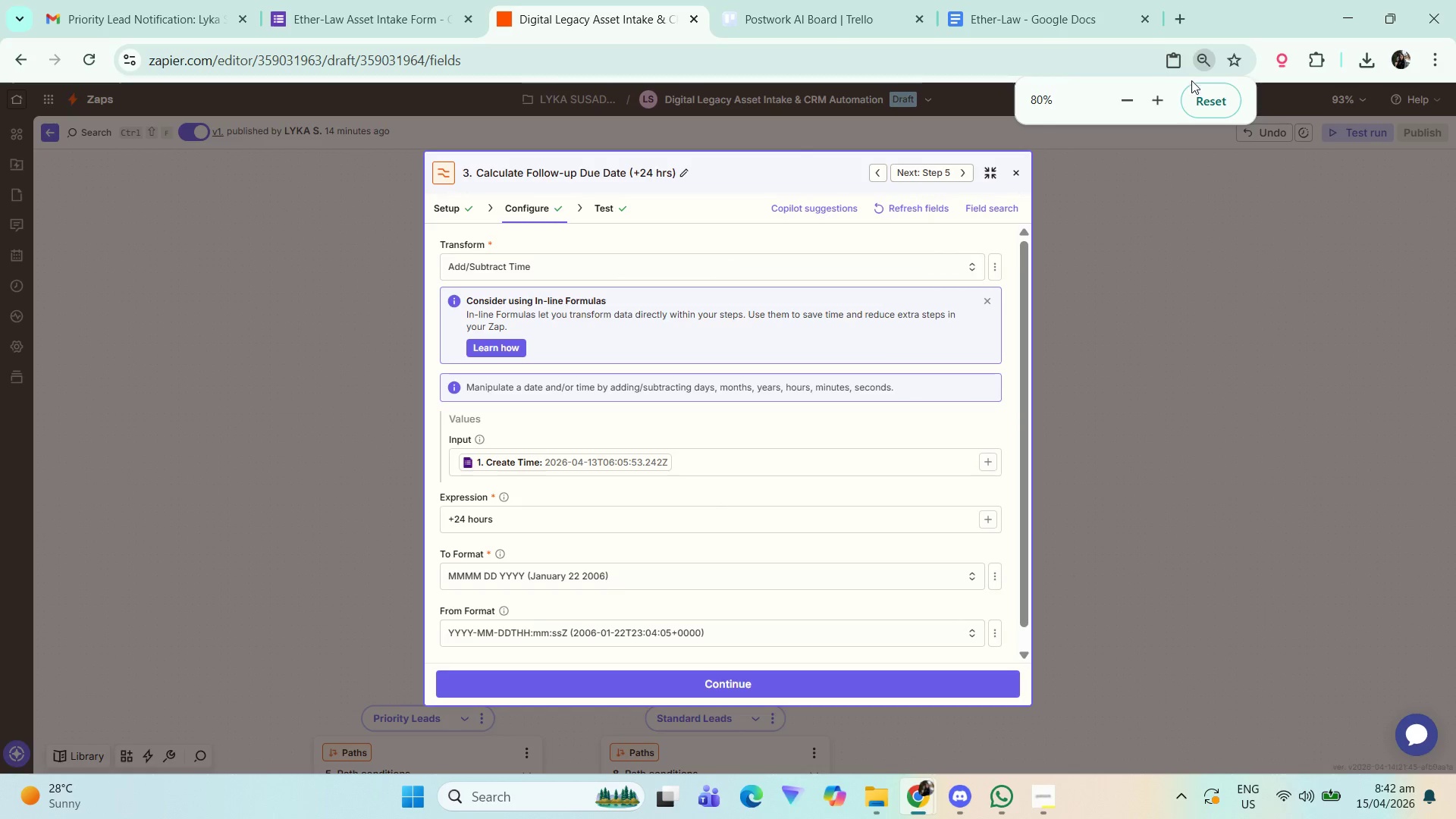 
key(Meta+Shift+S)
 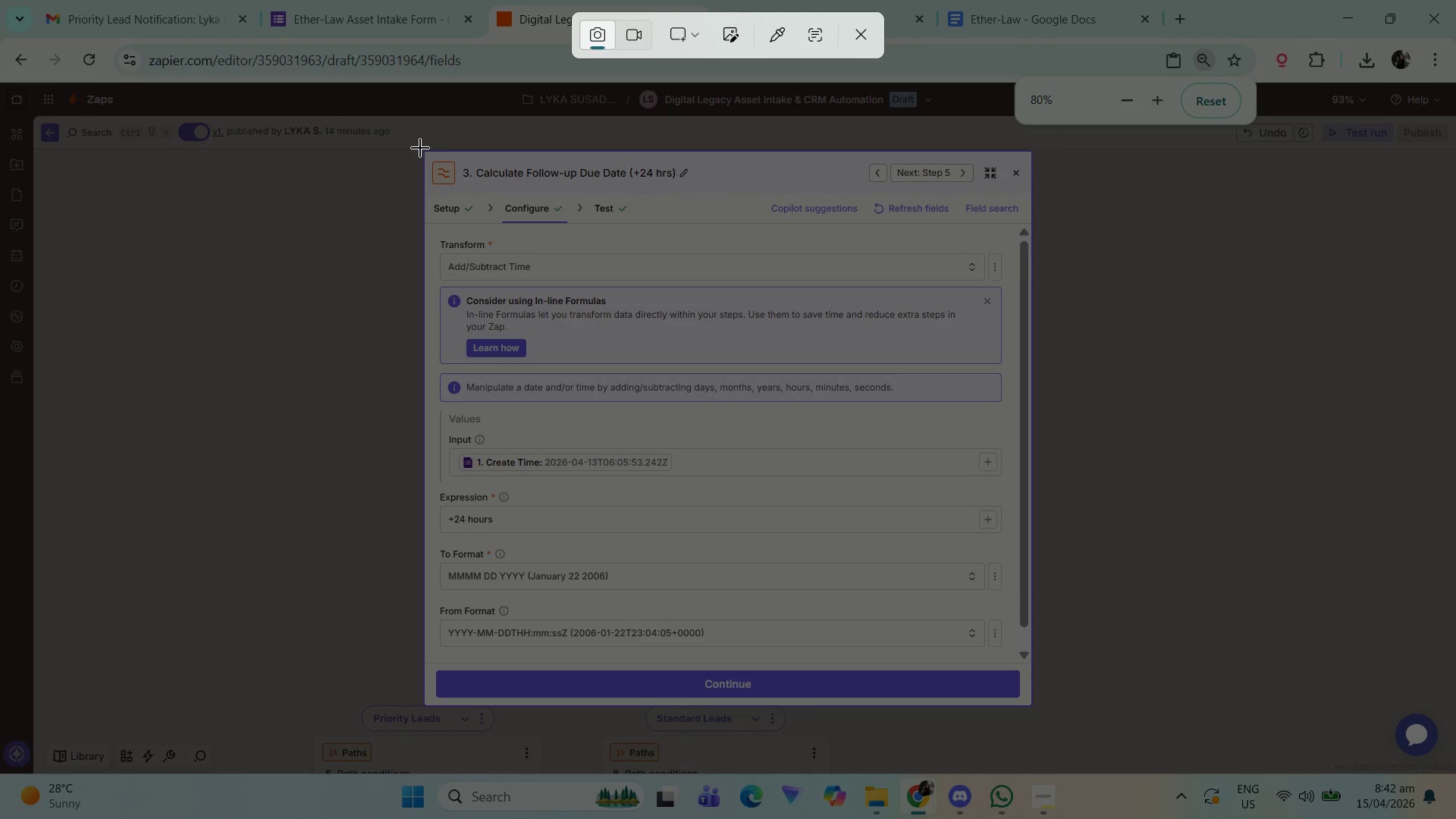 
left_click_drag(start_coordinate=[422, 150], to_coordinate=[1033, 708])
 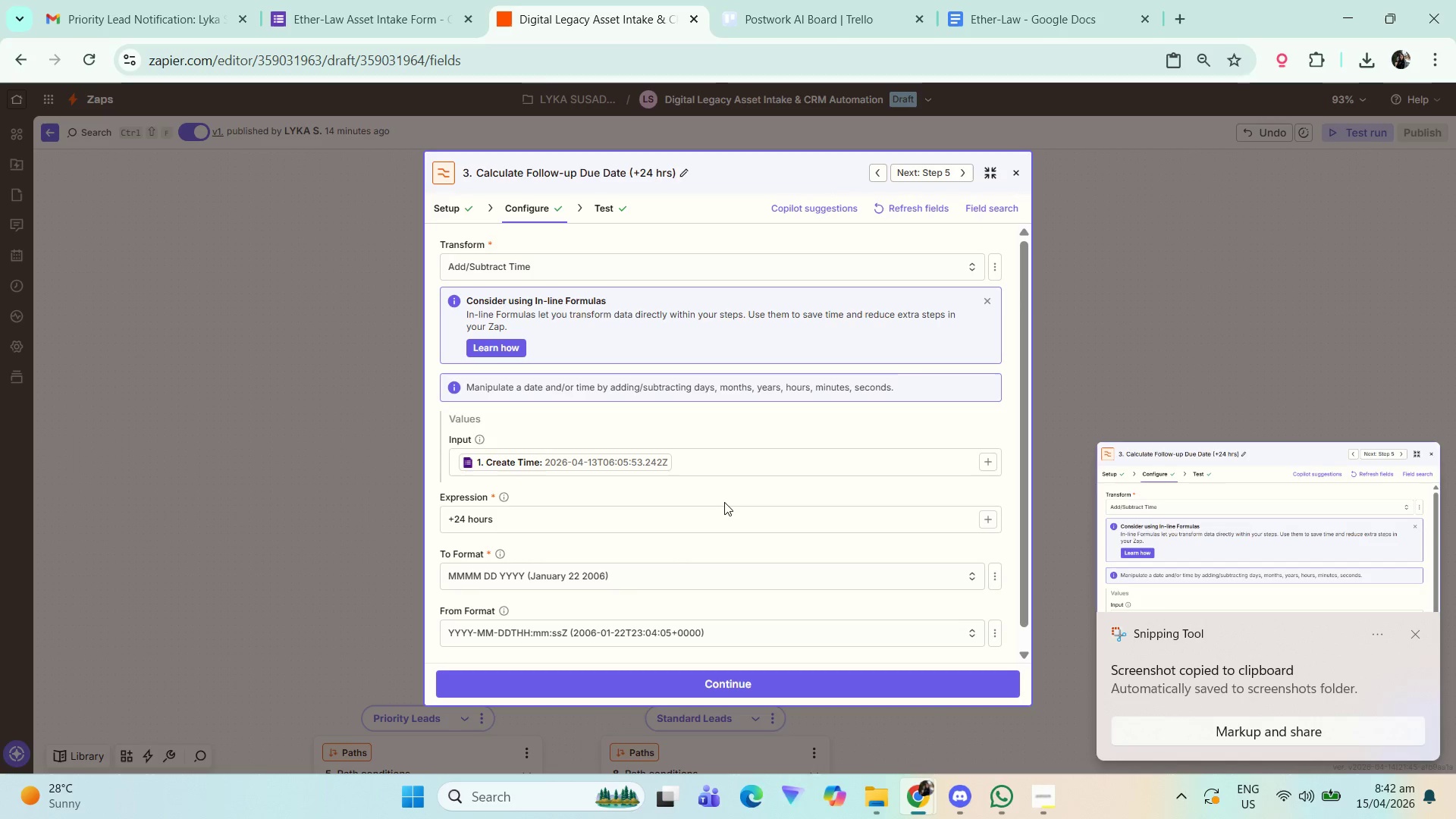 
wait(7.22)
 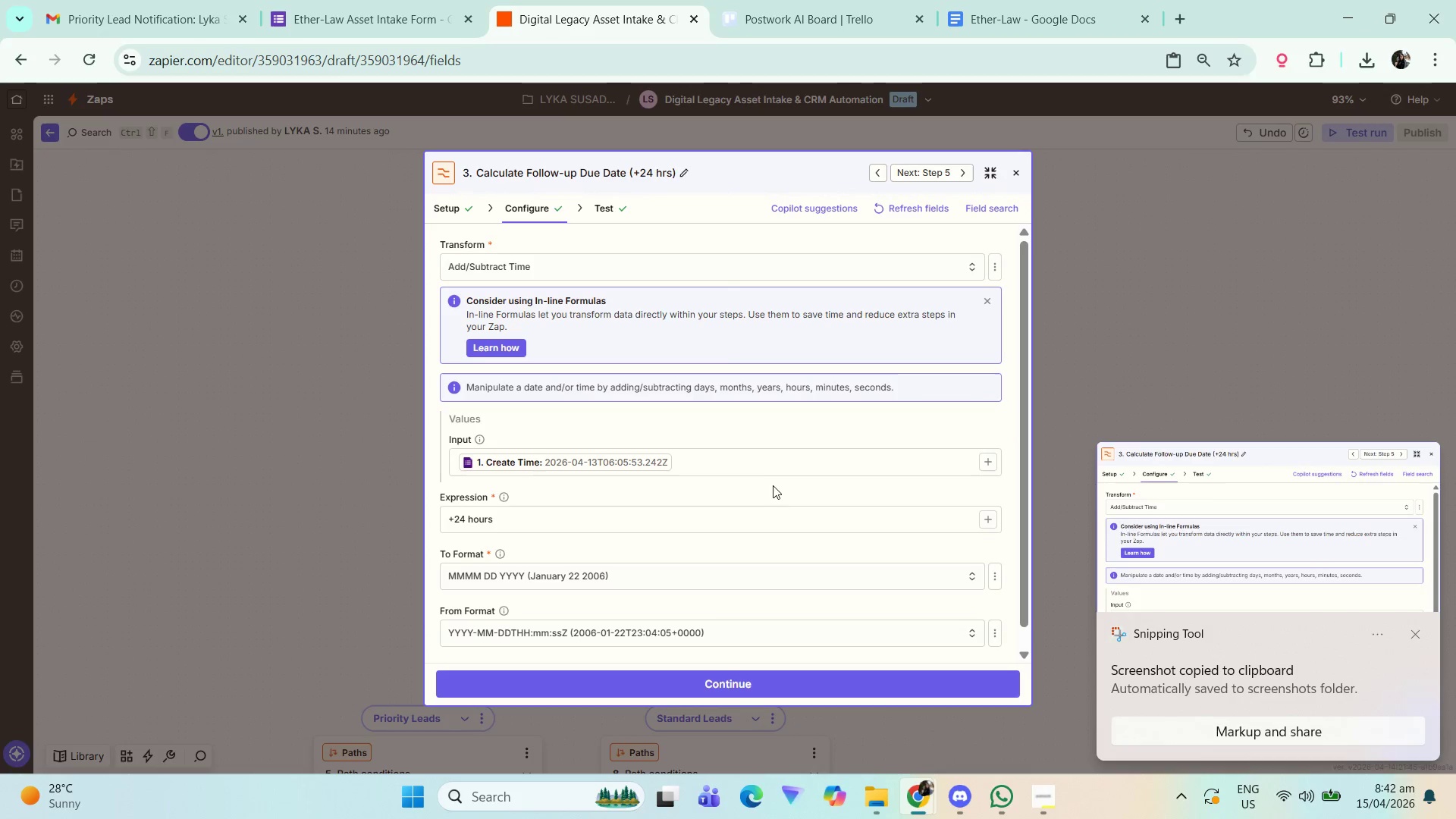 
left_click([1007, 0])
 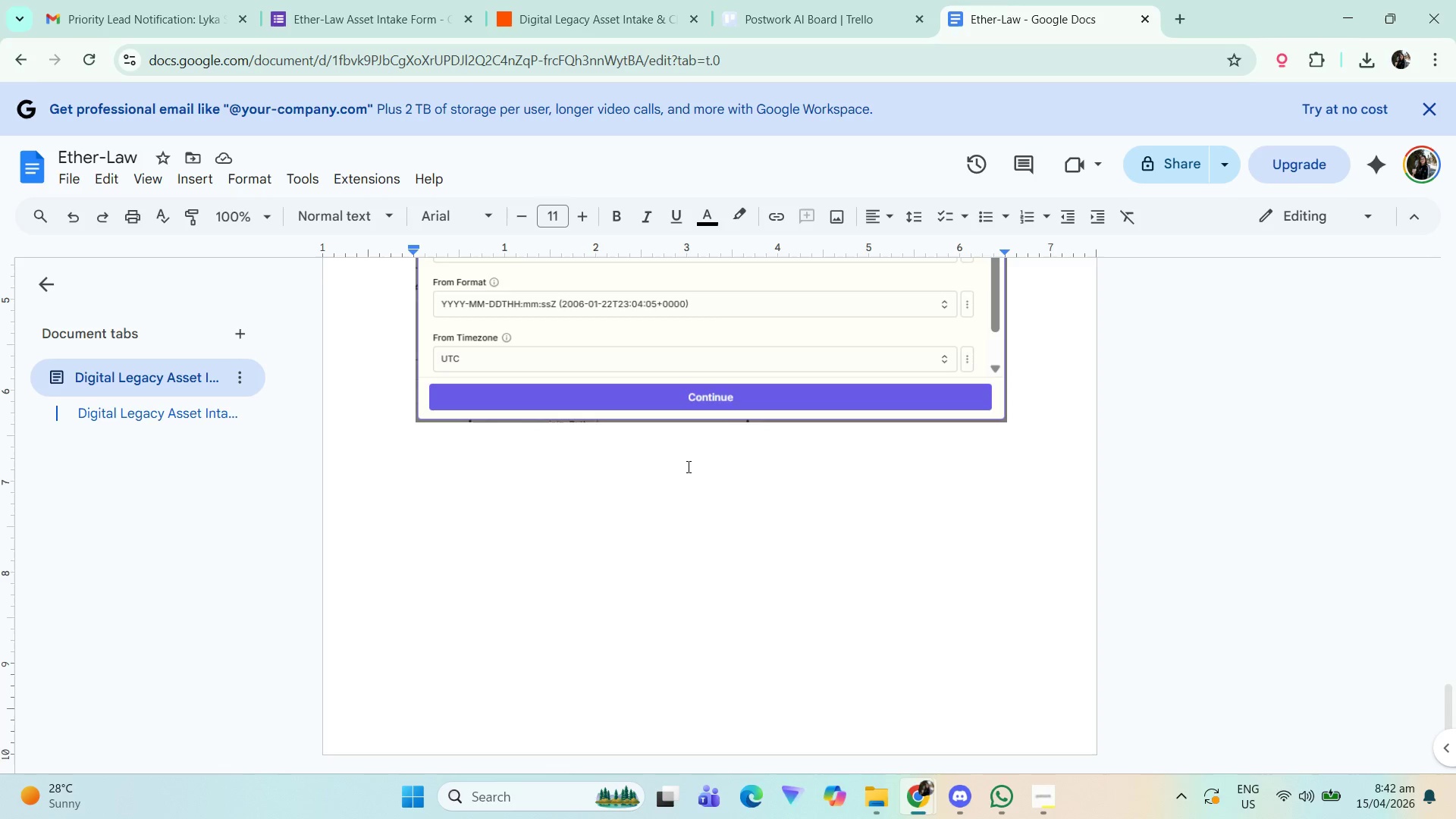 
type(below)
key(Backspace)
key(Backspace)
key(Backspace)
key(Backspace)
key(Backspace)
type(Beo)
key(Backspace)
type(low image is the Zap configuration to format )
 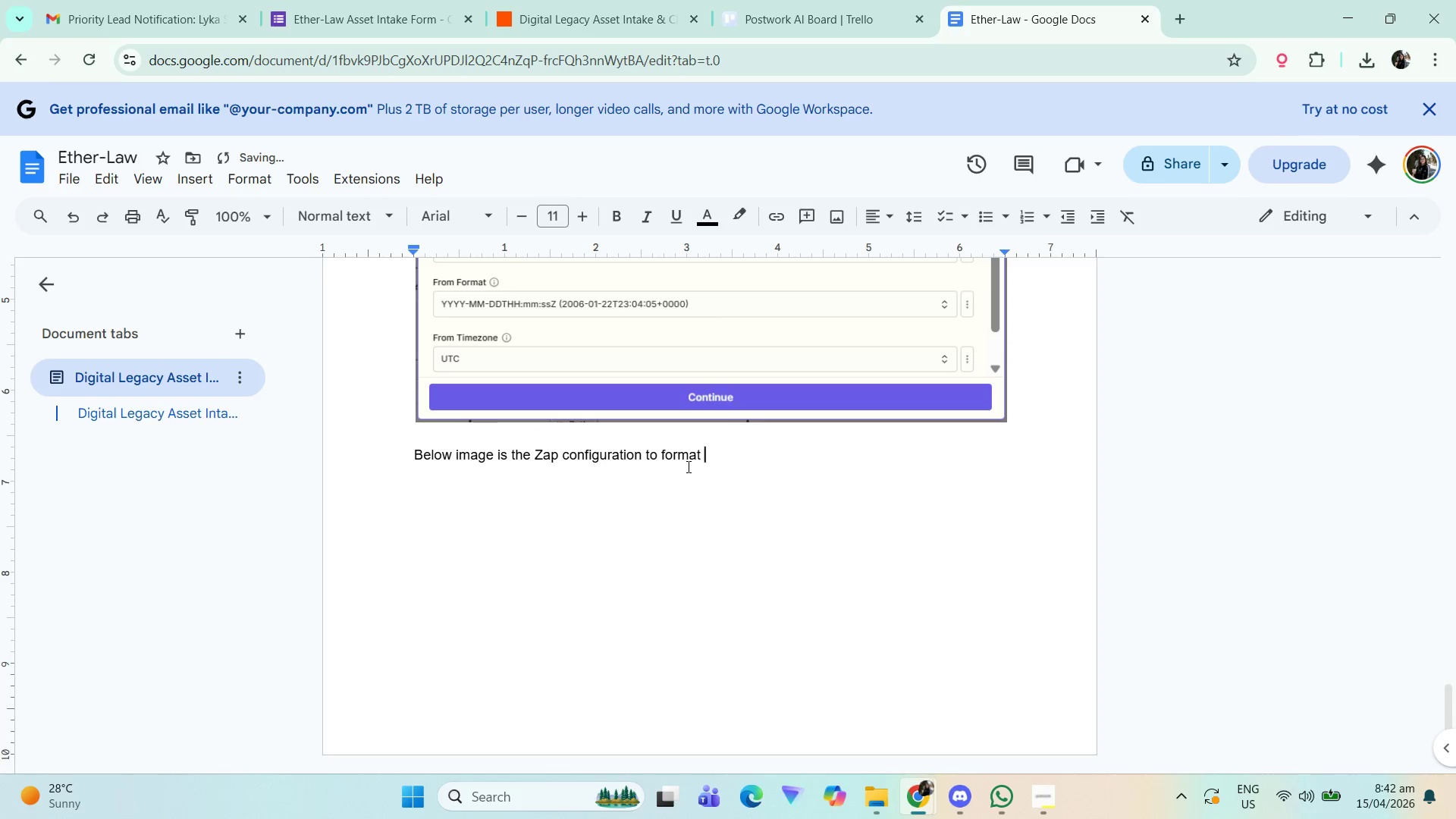 
scroll: coordinate [648, 535], scroll_direction: up, amount: 11.0
 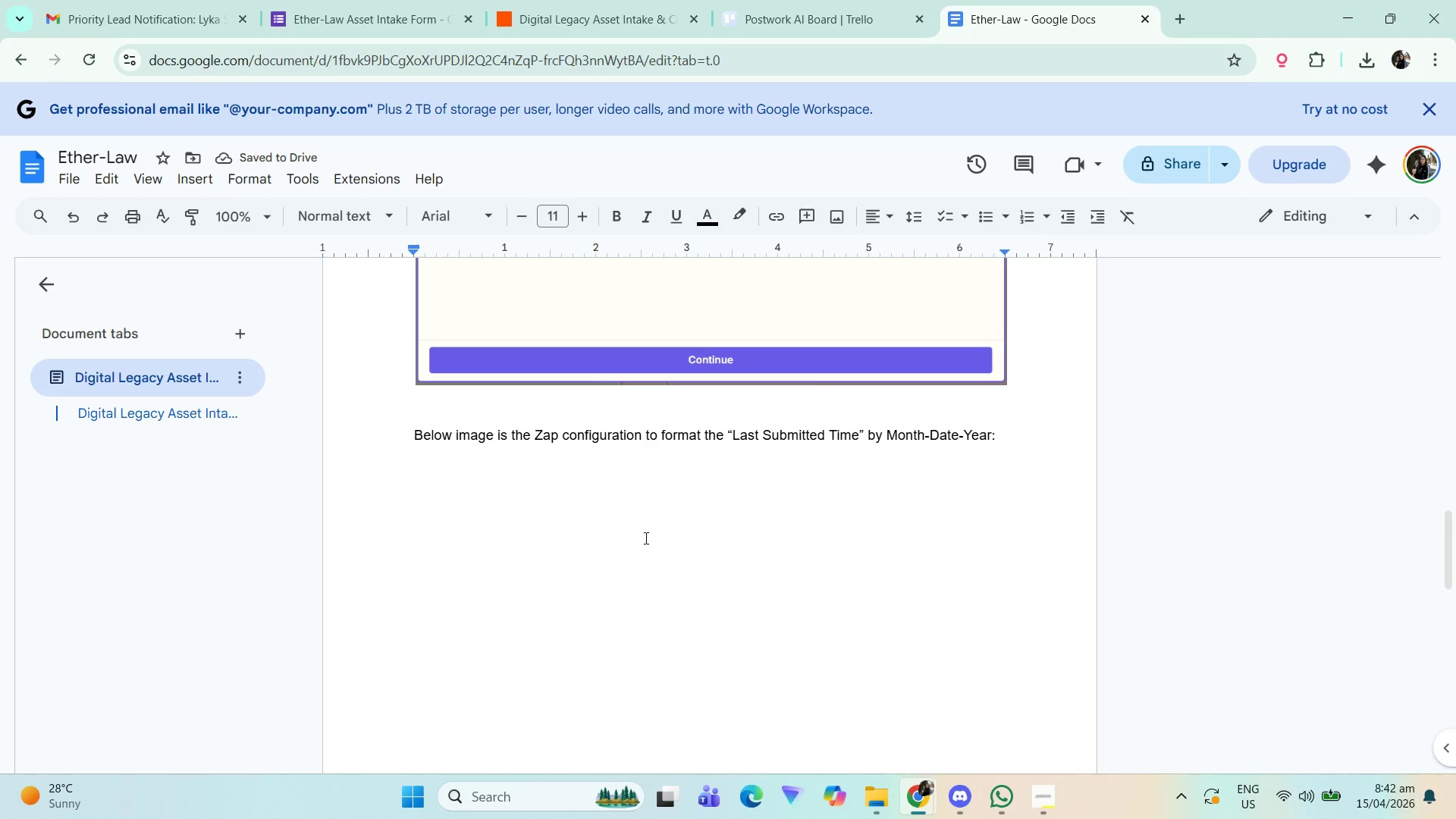 
scroll: coordinate [703, 556], scroll_direction: down, amount: 11.0
 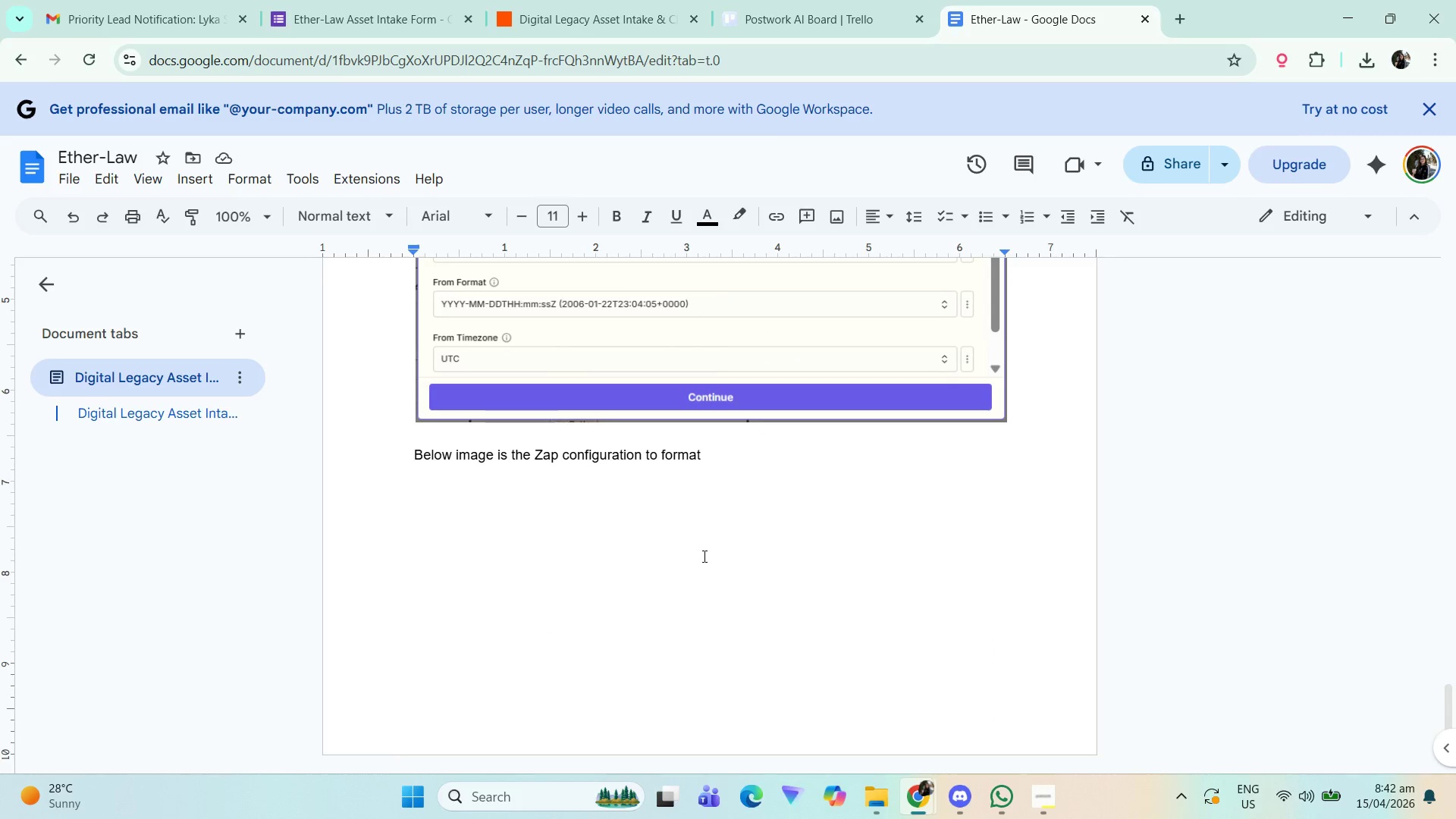 
type(the ")
 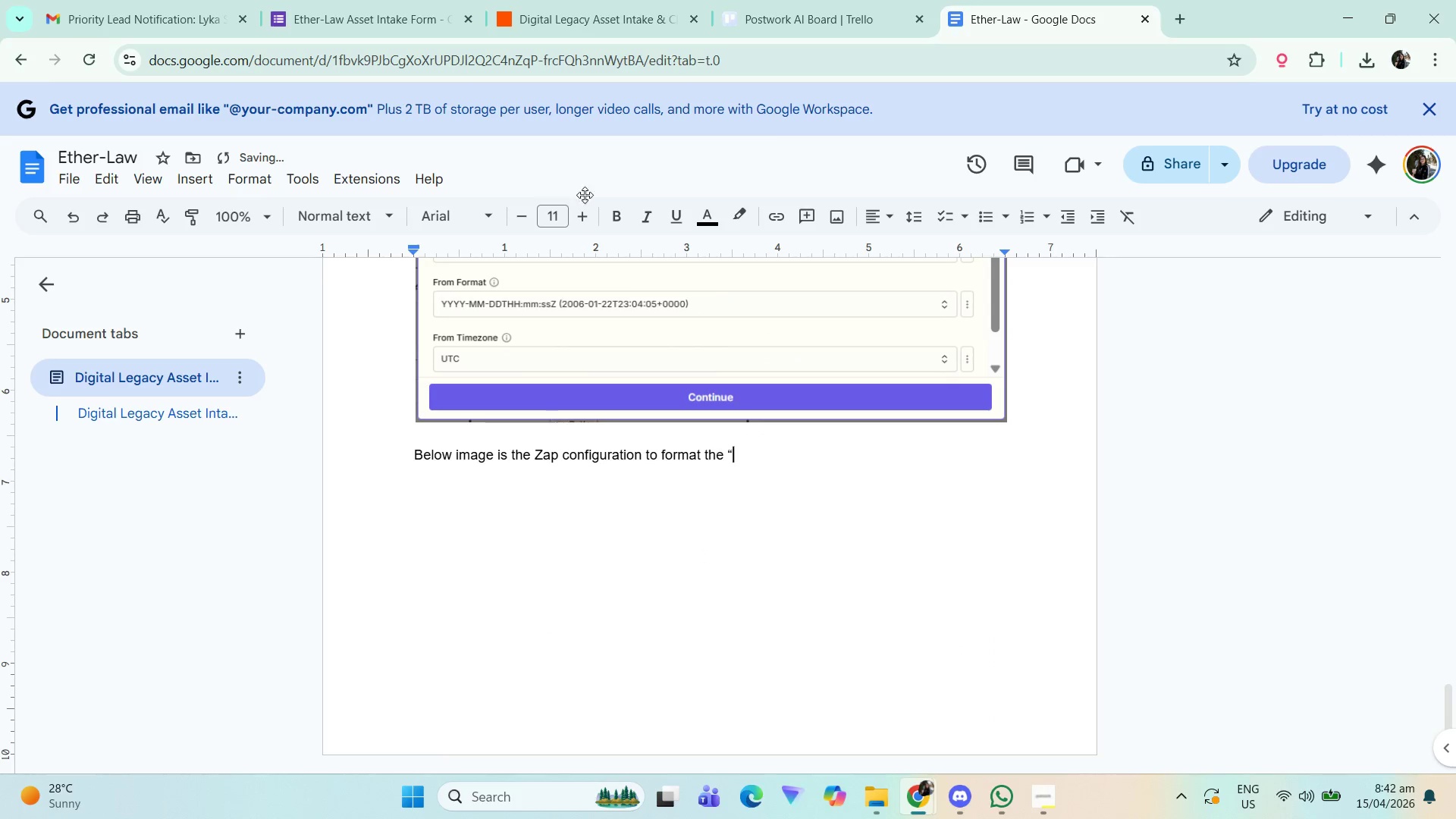 
left_click([629, 0])
 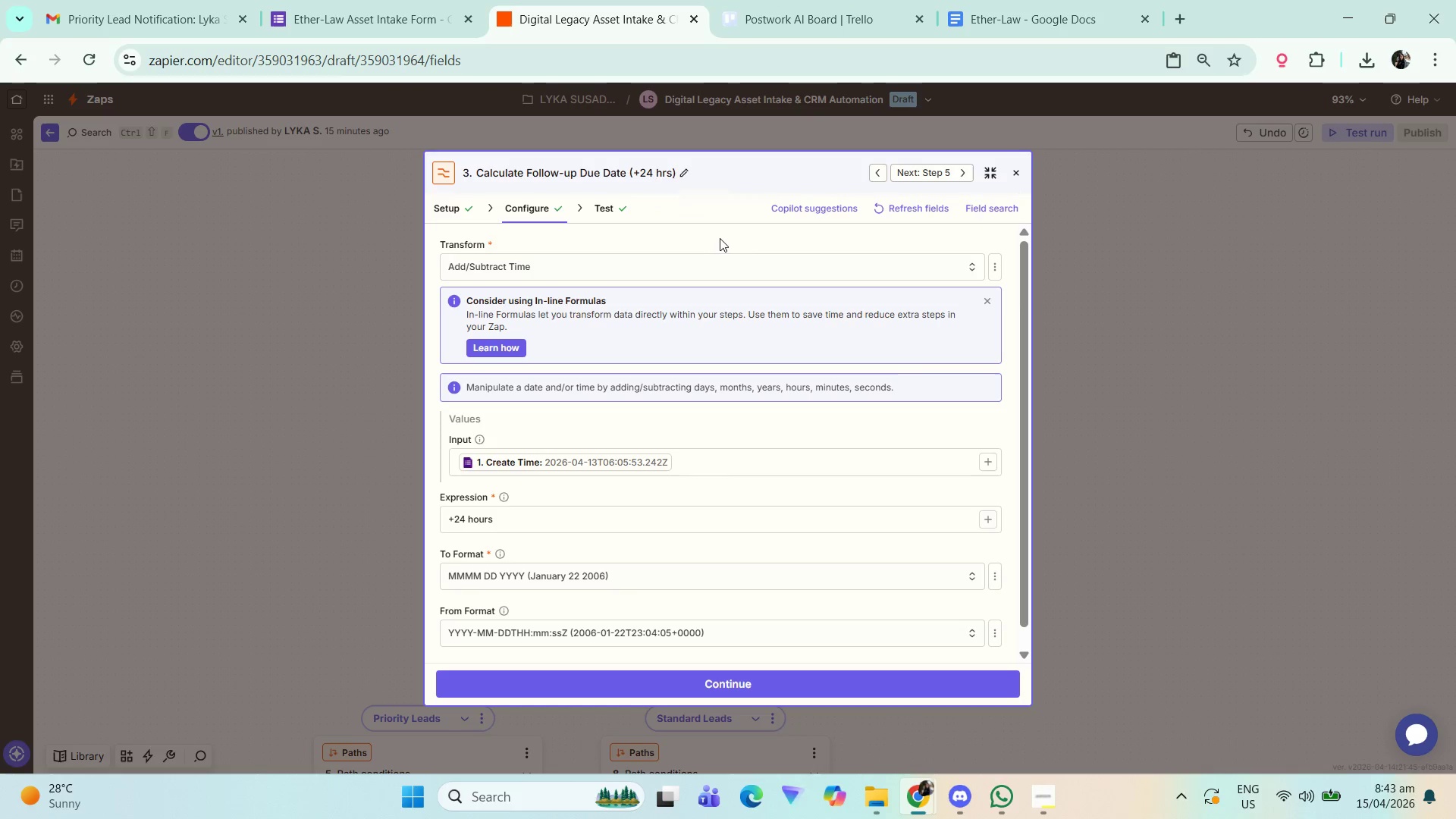 
wait(5.58)
 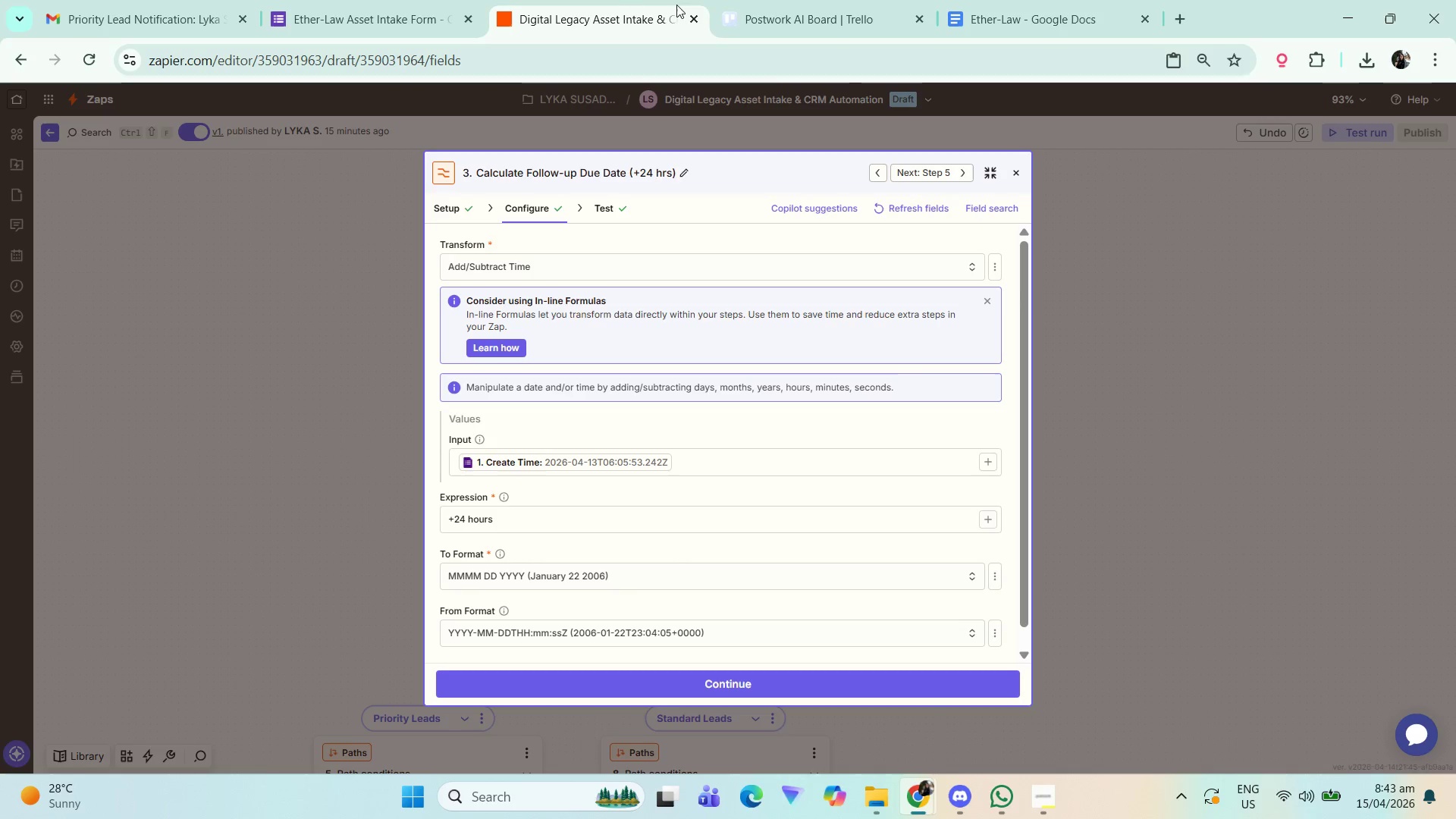 
left_click([1012, 13])
 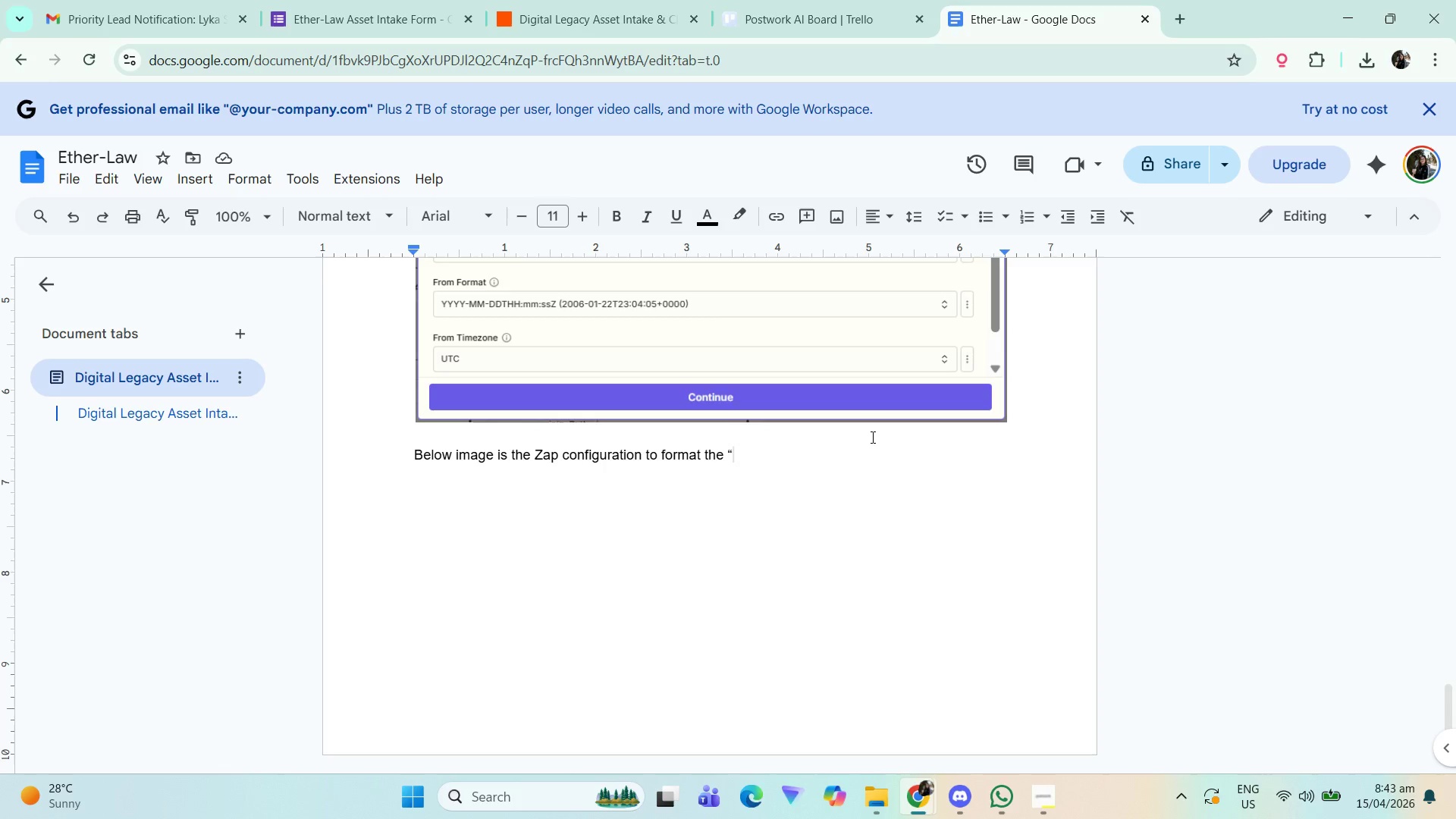 
type(Crate)
key(Backspace)
key(Backspace)
key(Backspace)
type(eate TIme)
key(Backspace)
key(Backspace)
key(Backspace)
type(ime" added)
 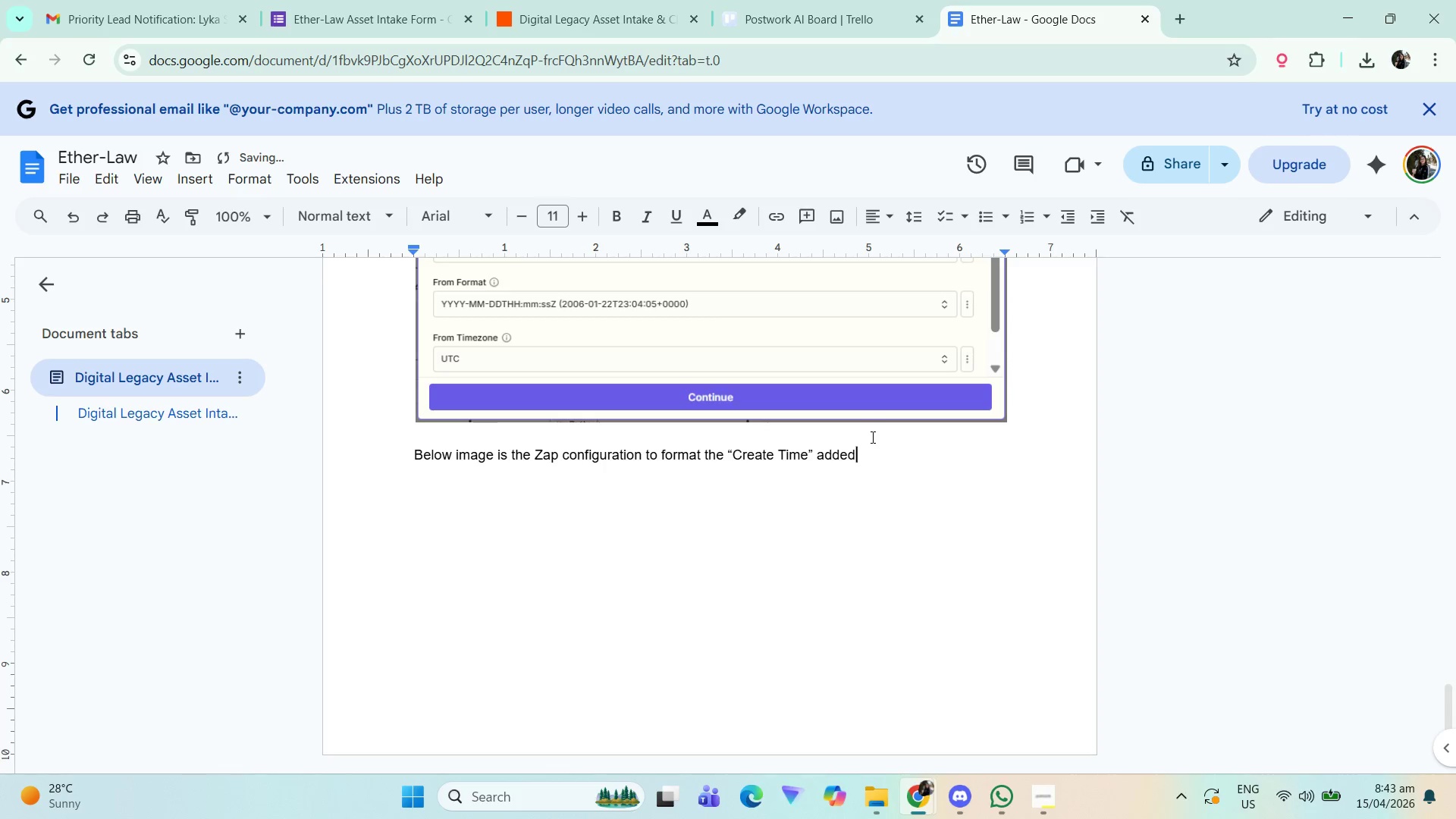 
type( a)
key(Backspace)
type(24hours )
 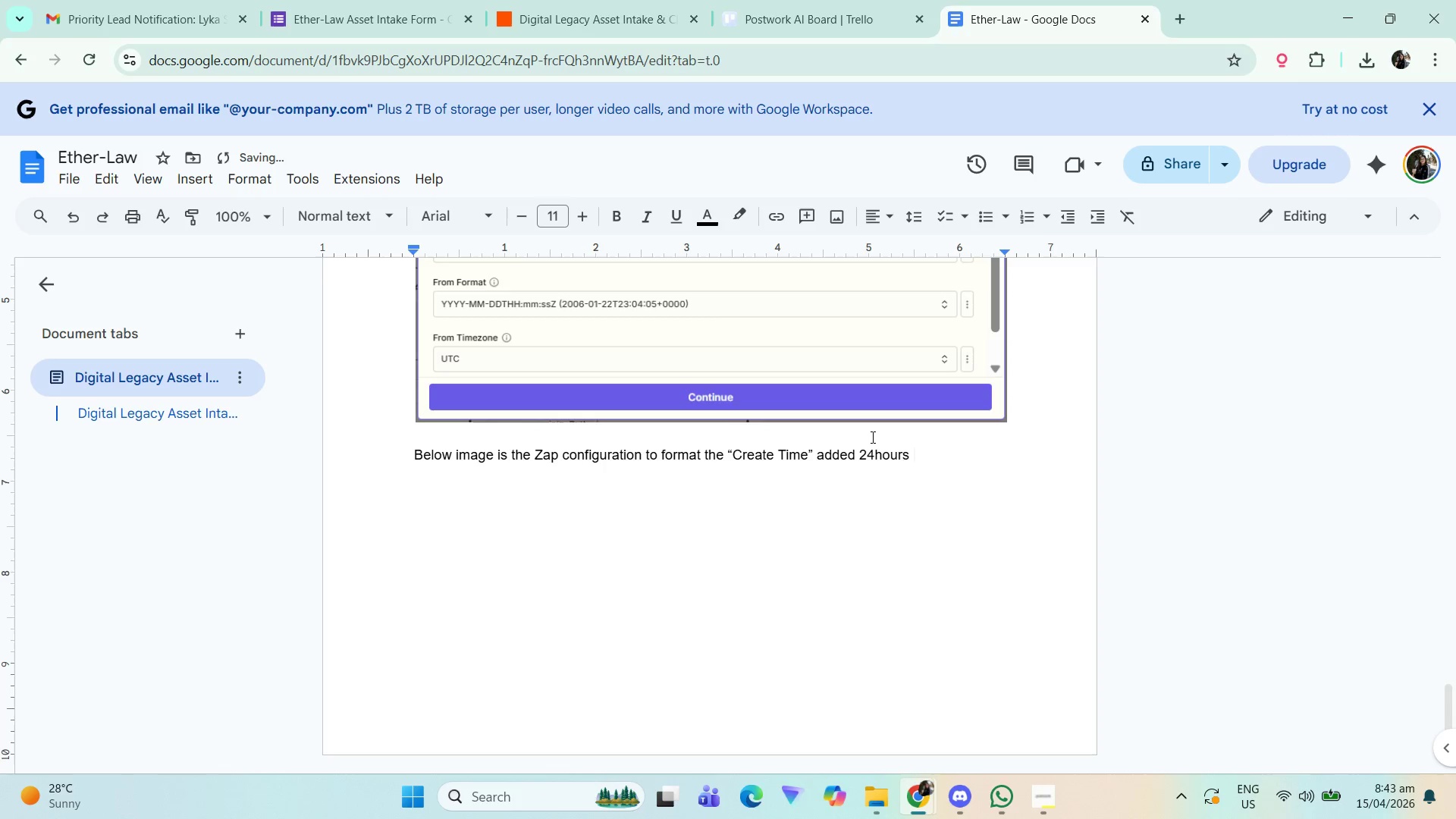 
key(Enter)
 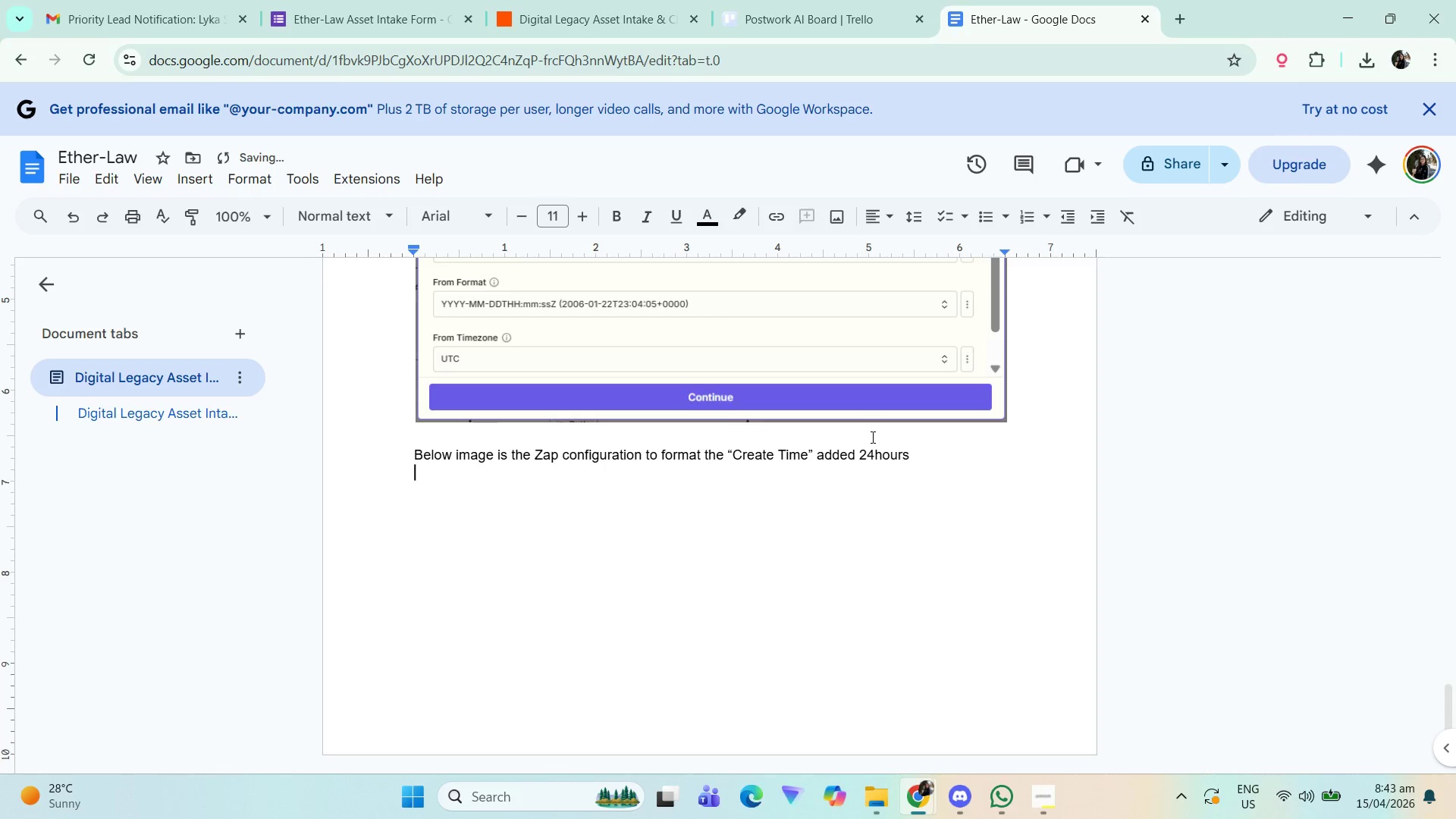 
key(Control+ControlLeft)
 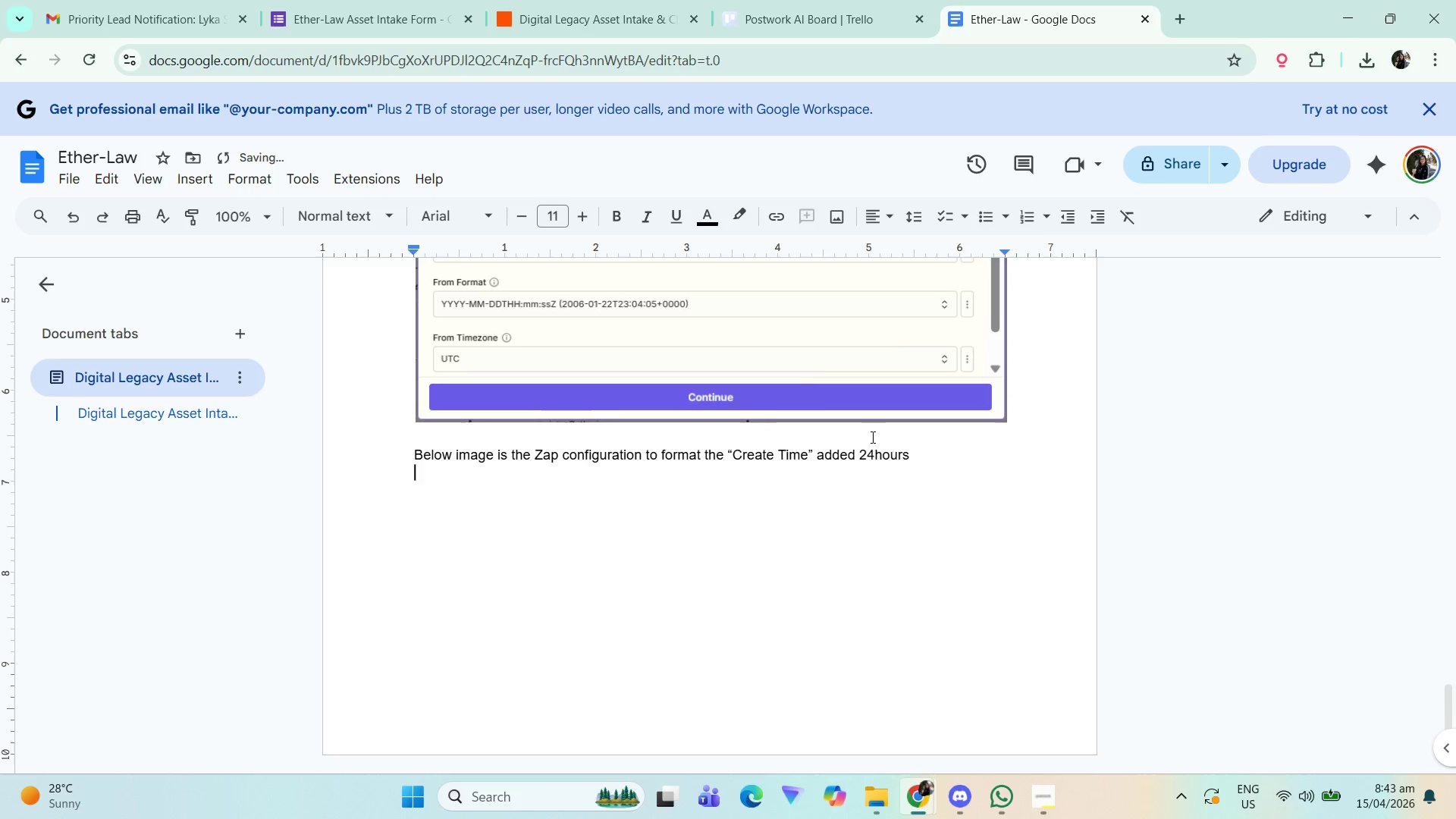 
key(Control+V)
 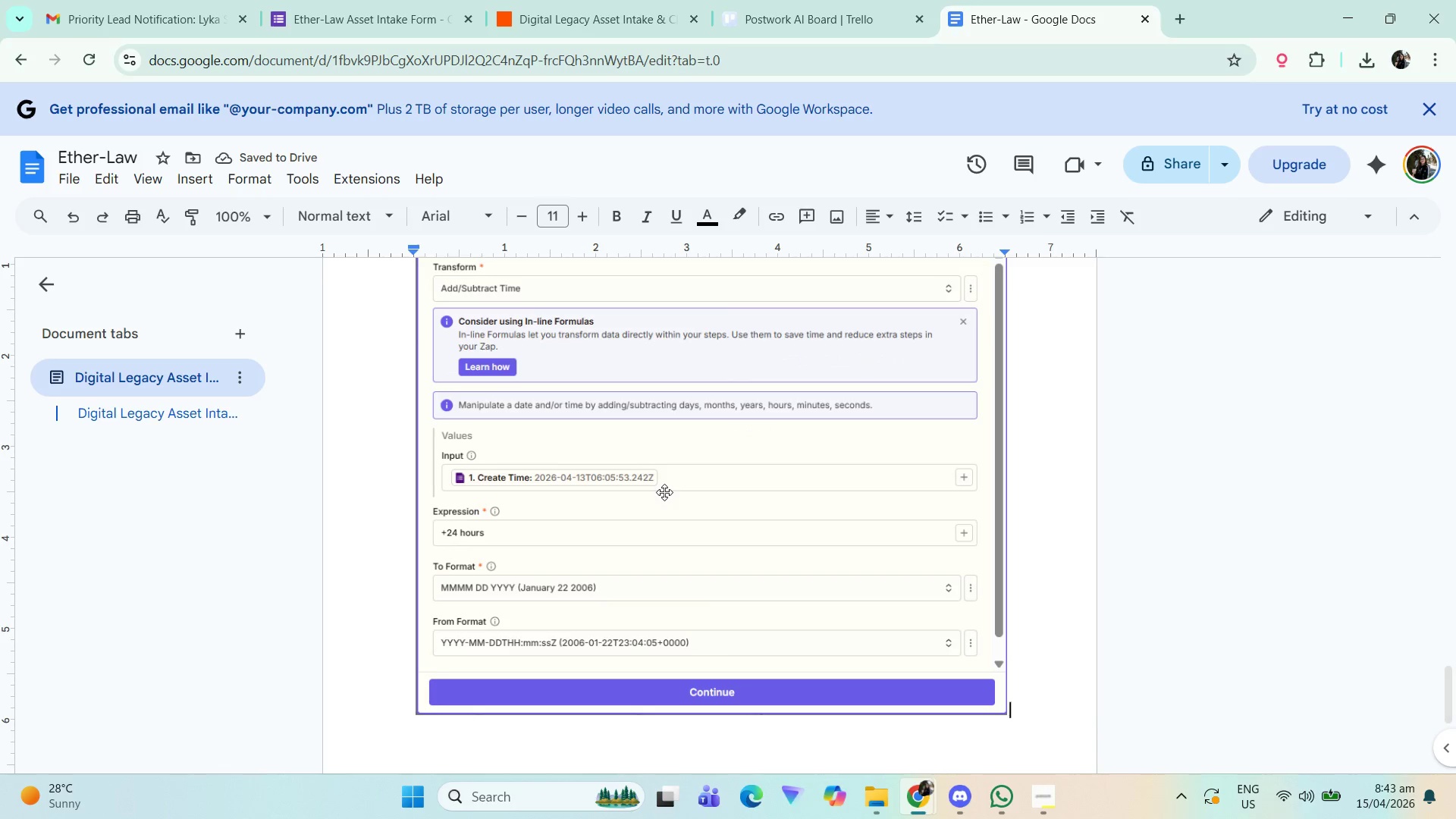 
scroll: coordinate [680, 490], scroll_direction: up, amount: 7.0
 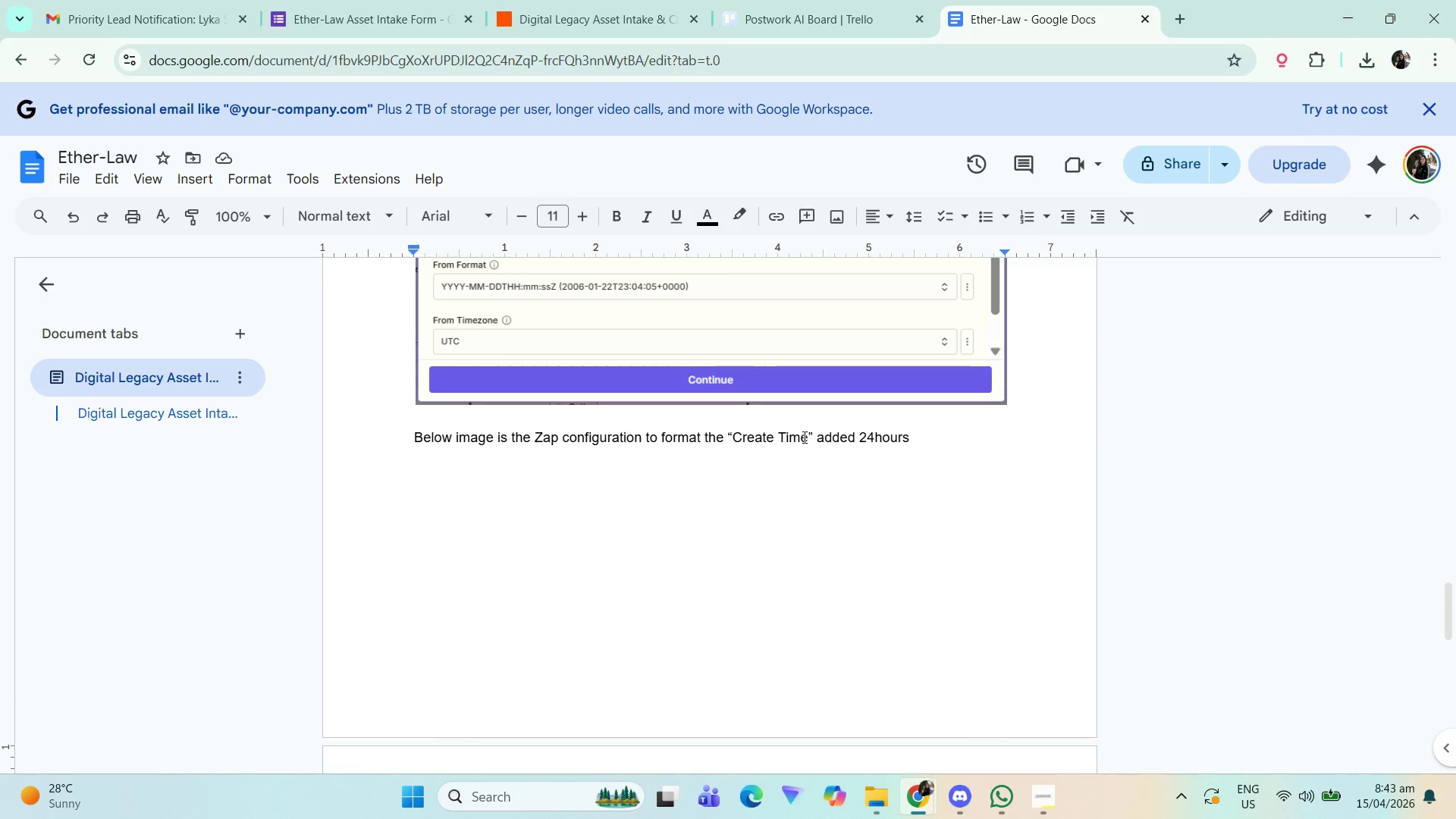 
left_click([816, 441])
 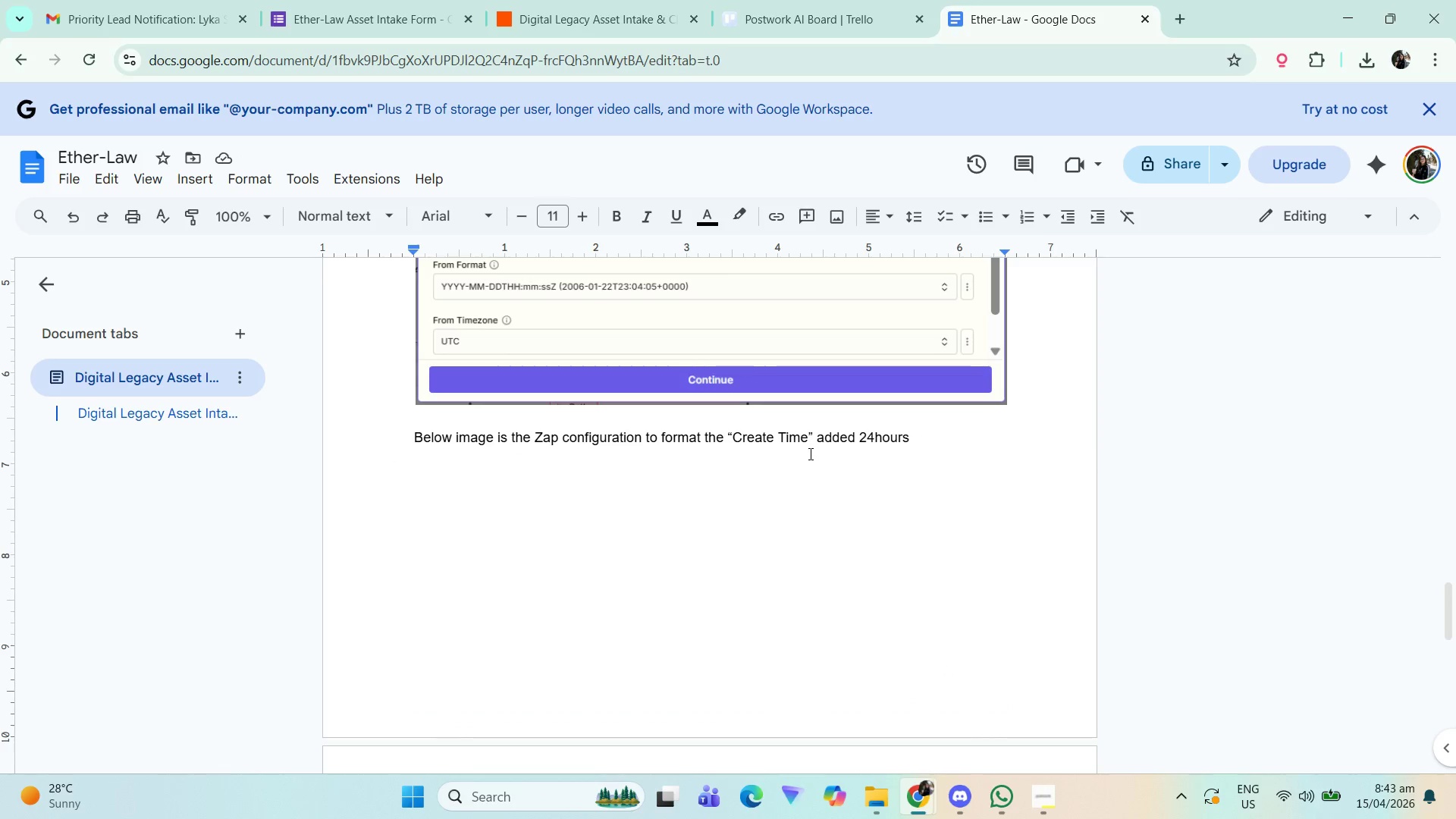 
scroll: coordinate [821, 447], scroll_direction: up, amount: 3.0
 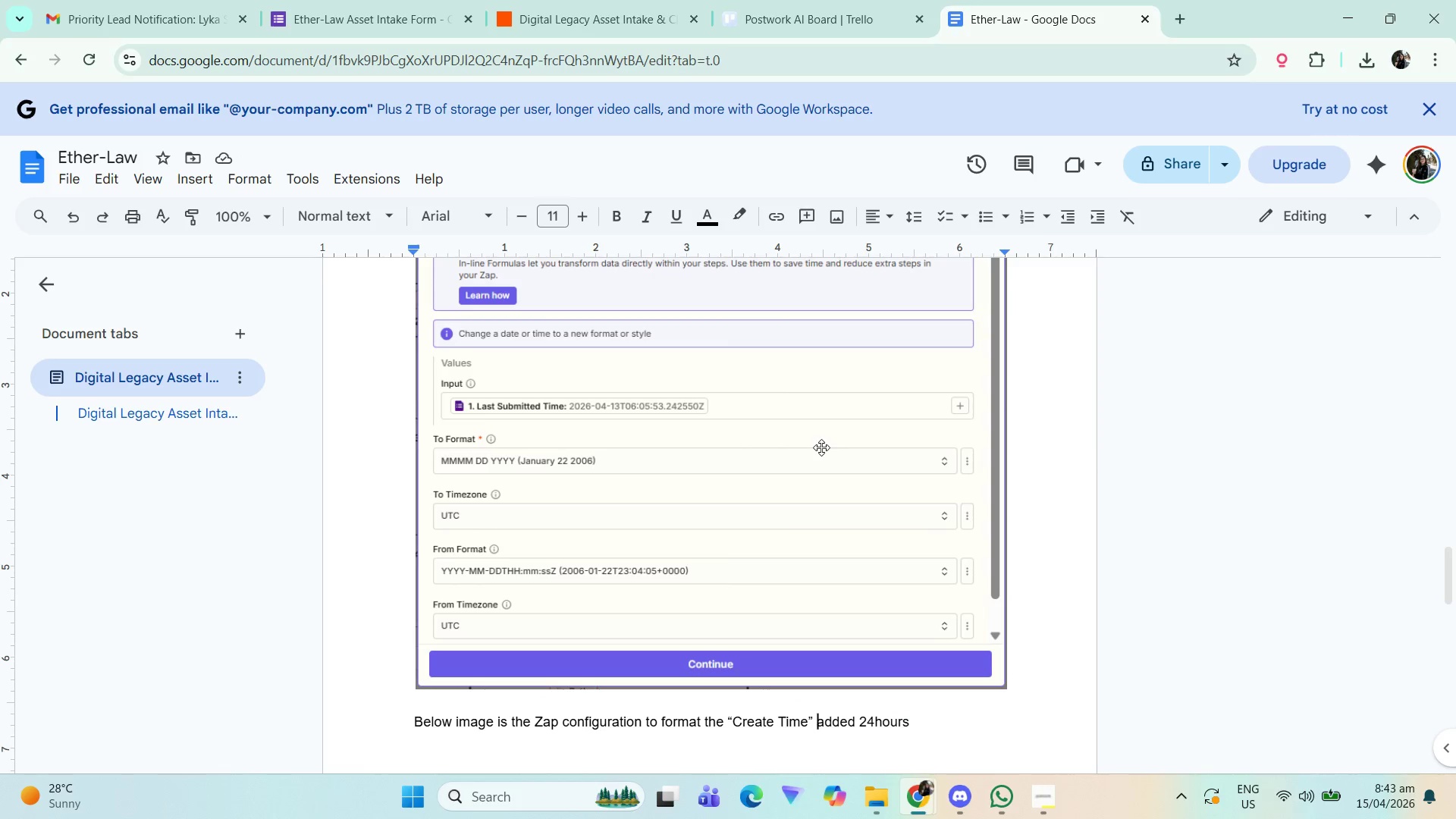 
scroll: coordinate [824, 453], scroll_direction: down, amount: 11.0
 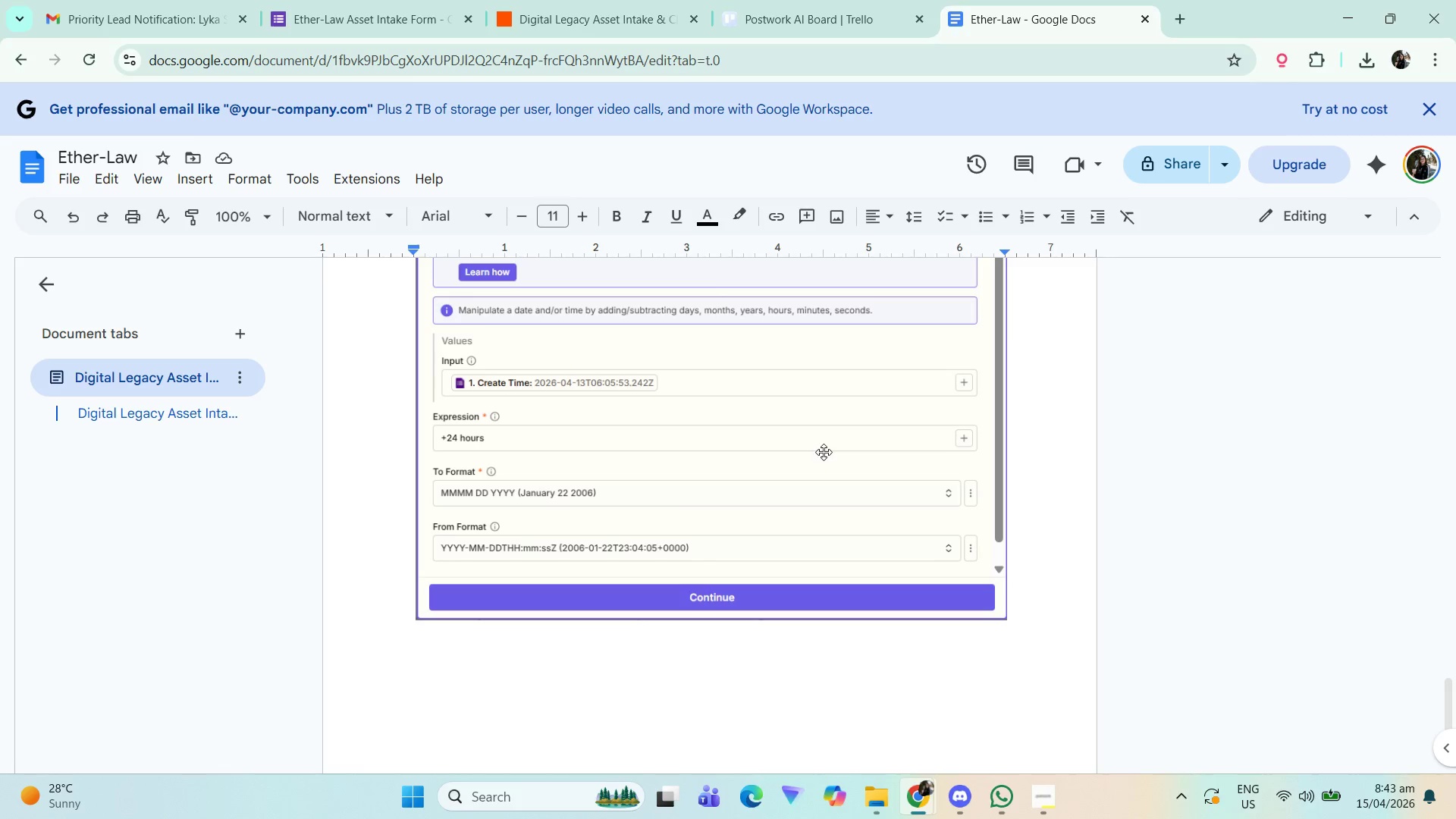 
scroll: coordinate [852, 452], scroll_direction: up, amount: 19.0
 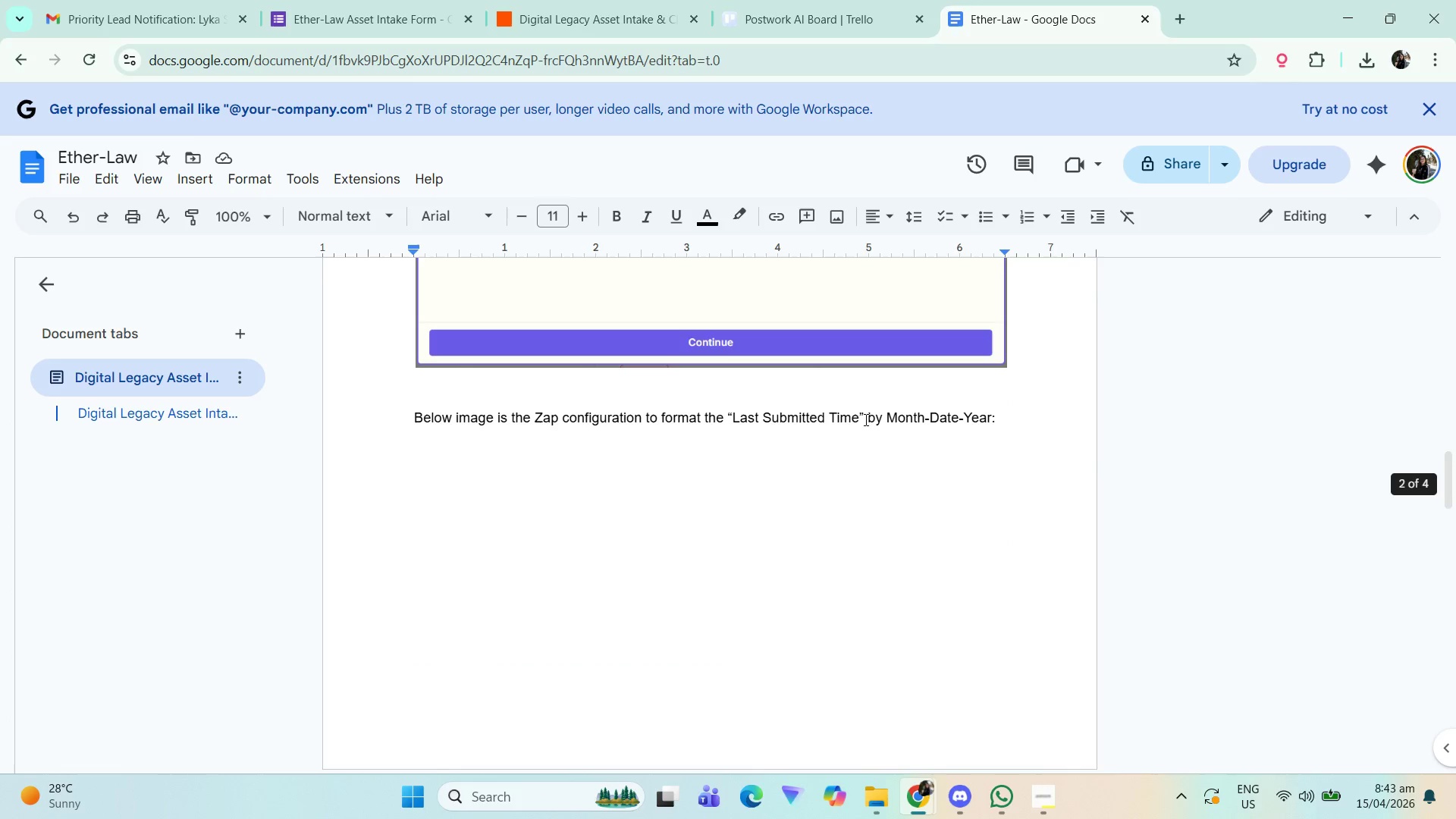 
left_click_drag(start_coordinate=[867, 419], to_coordinate=[993, 415])
 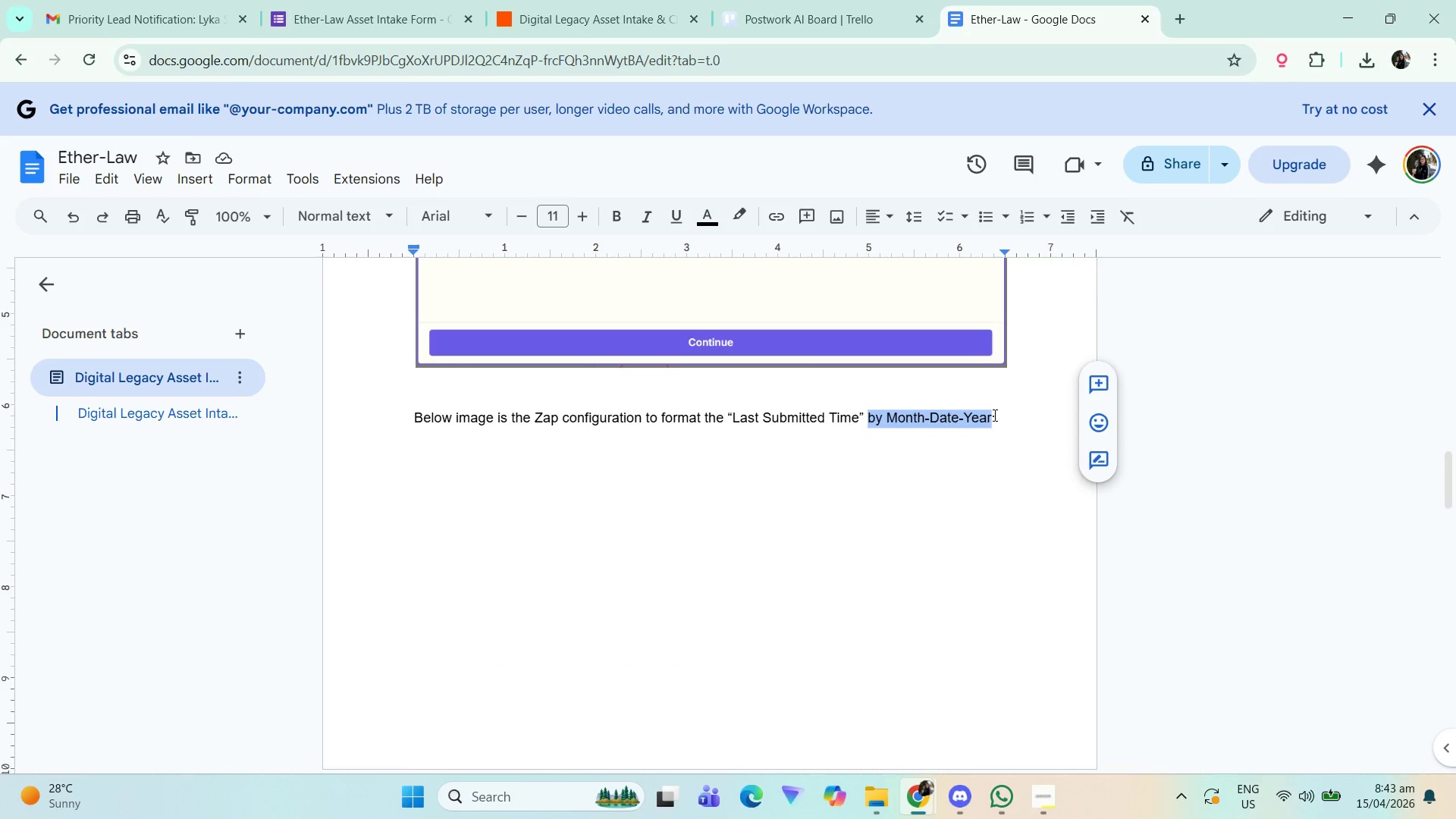 
key(Control+ControlLeft)
 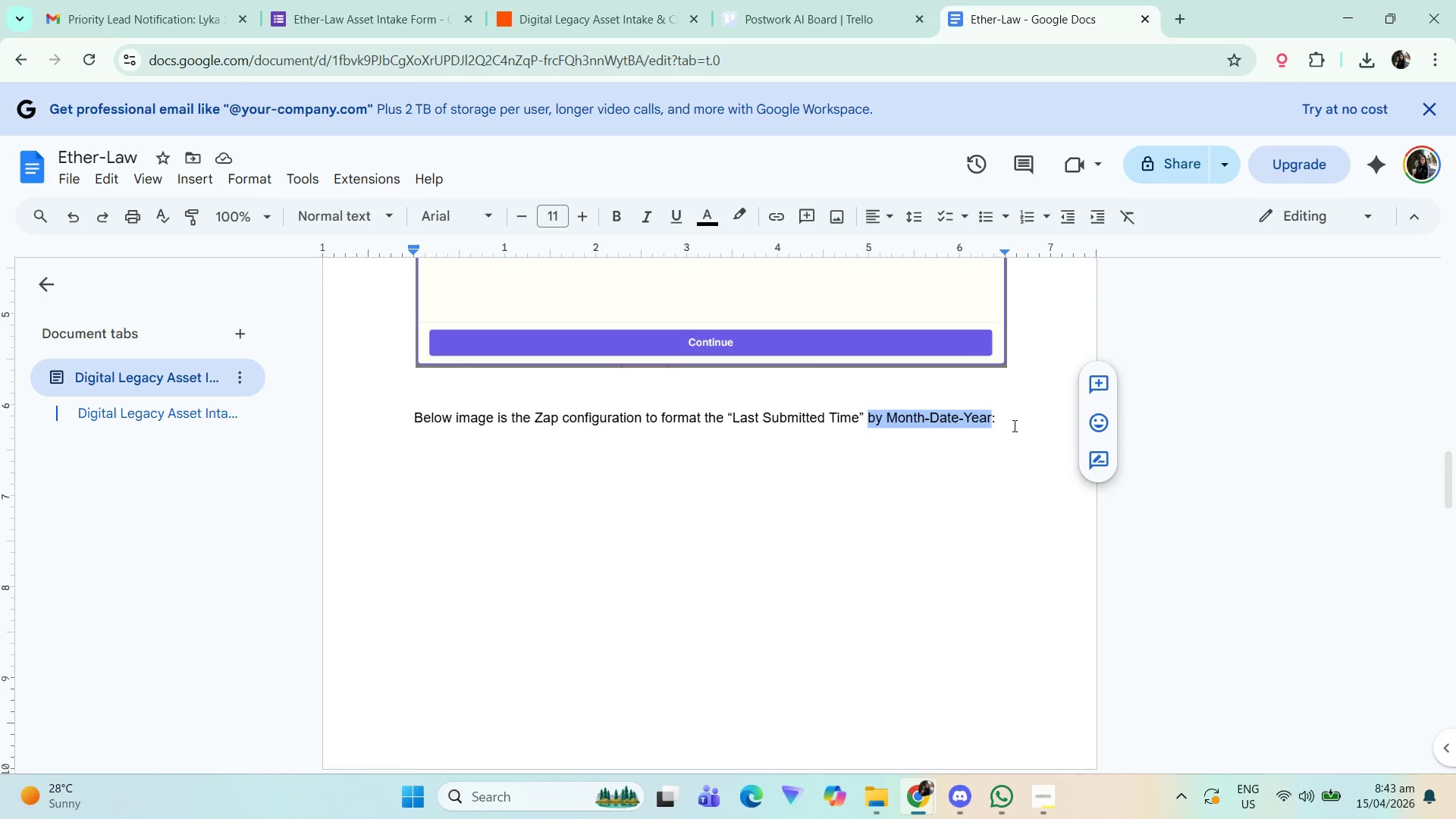 
key(Shift+ShiftLeft)
 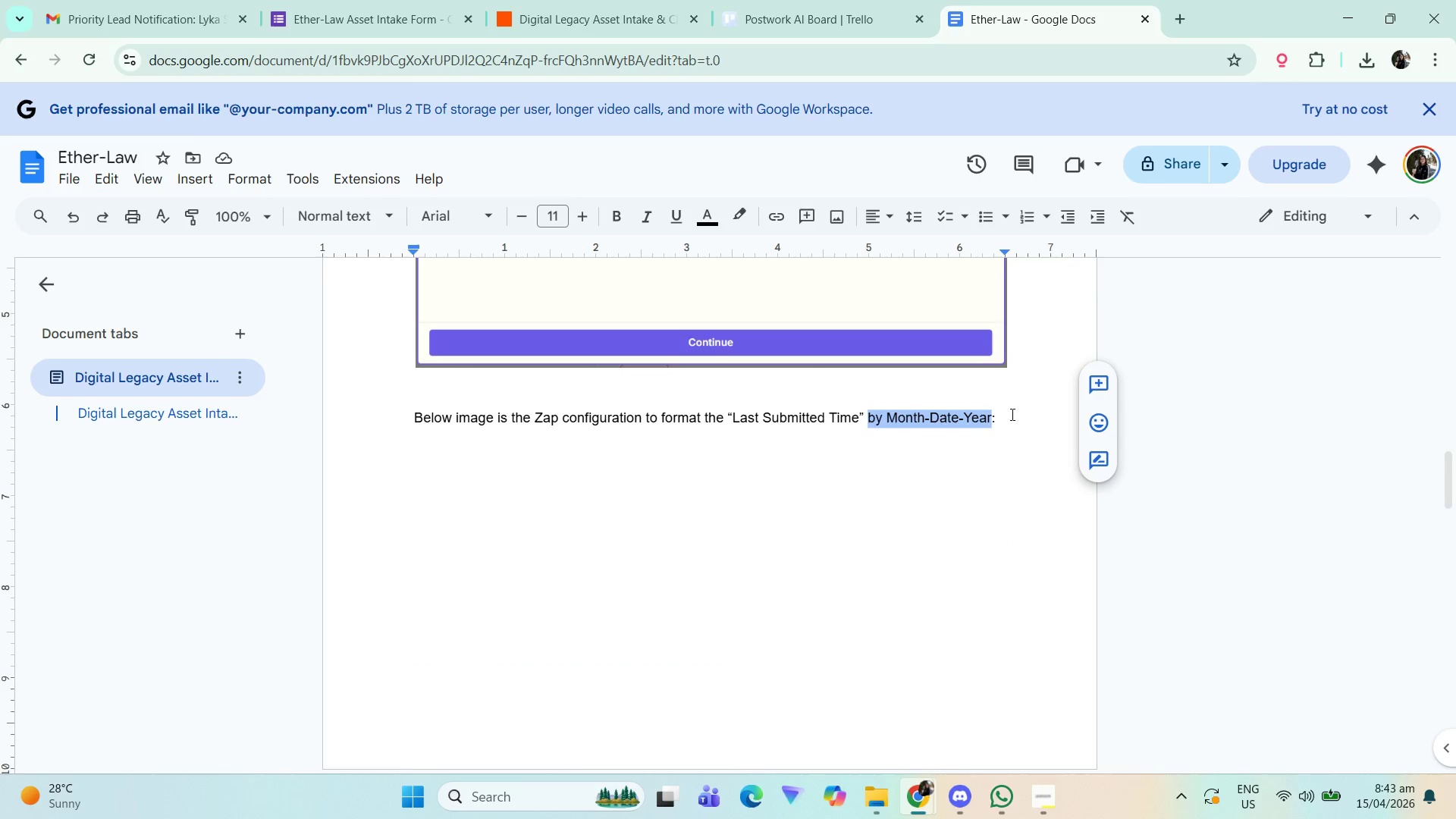 
left_click([1011, 414])
 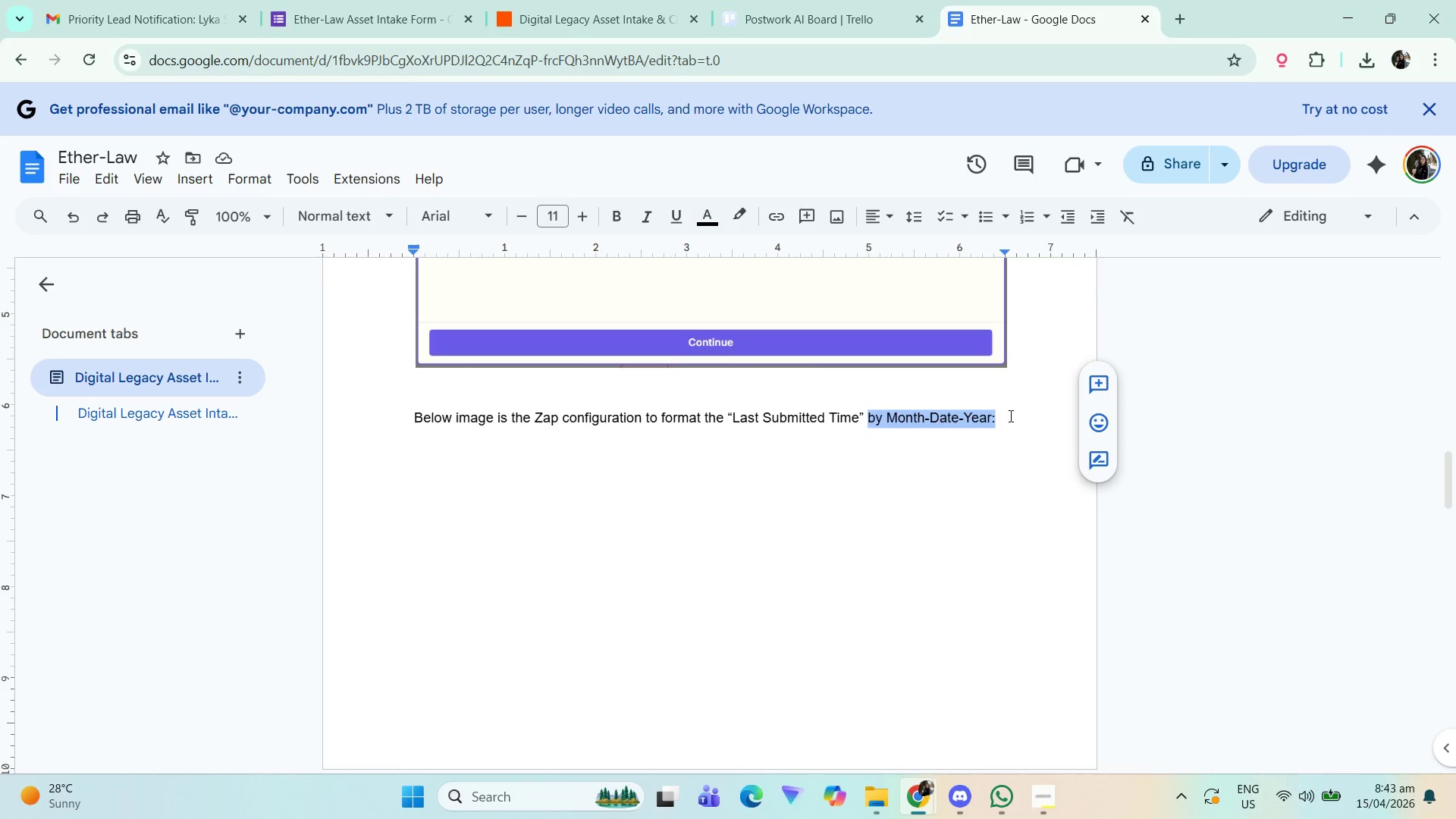 
key(Control+ControlLeft)
 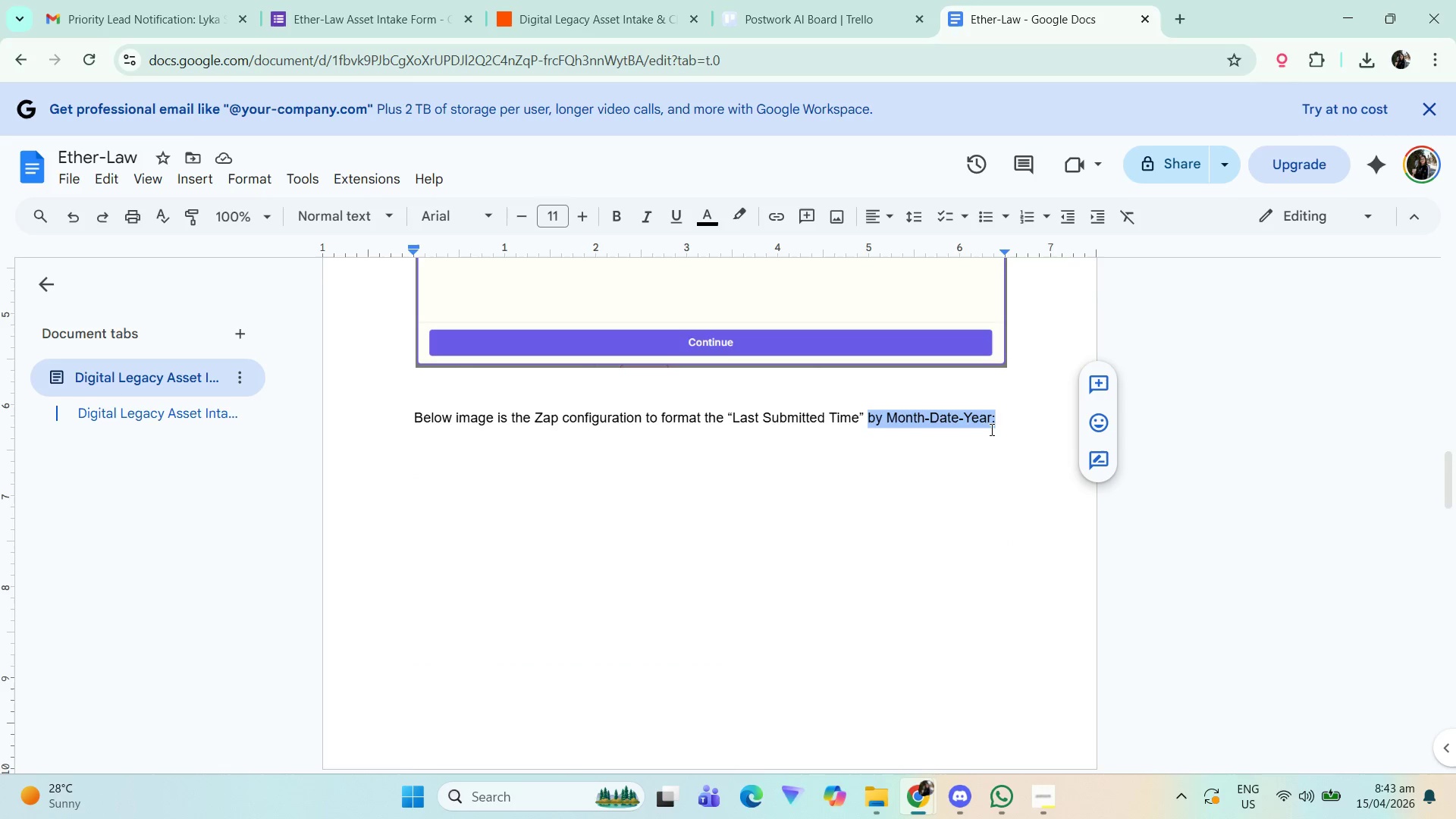 
key(Control+C)
 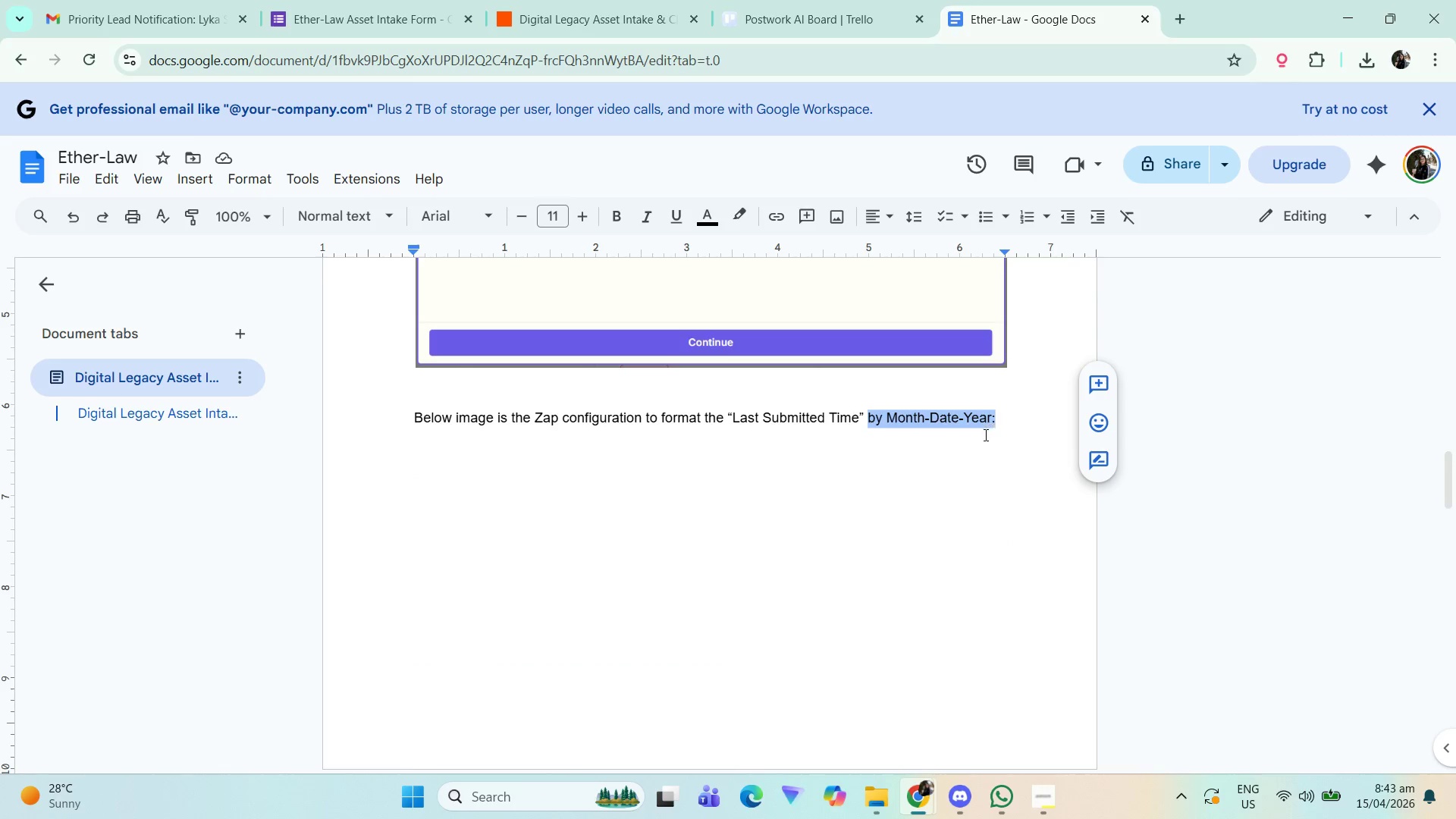 
scroll: coordinate [901, 481], scroll_direction: down, amount: 12.0
 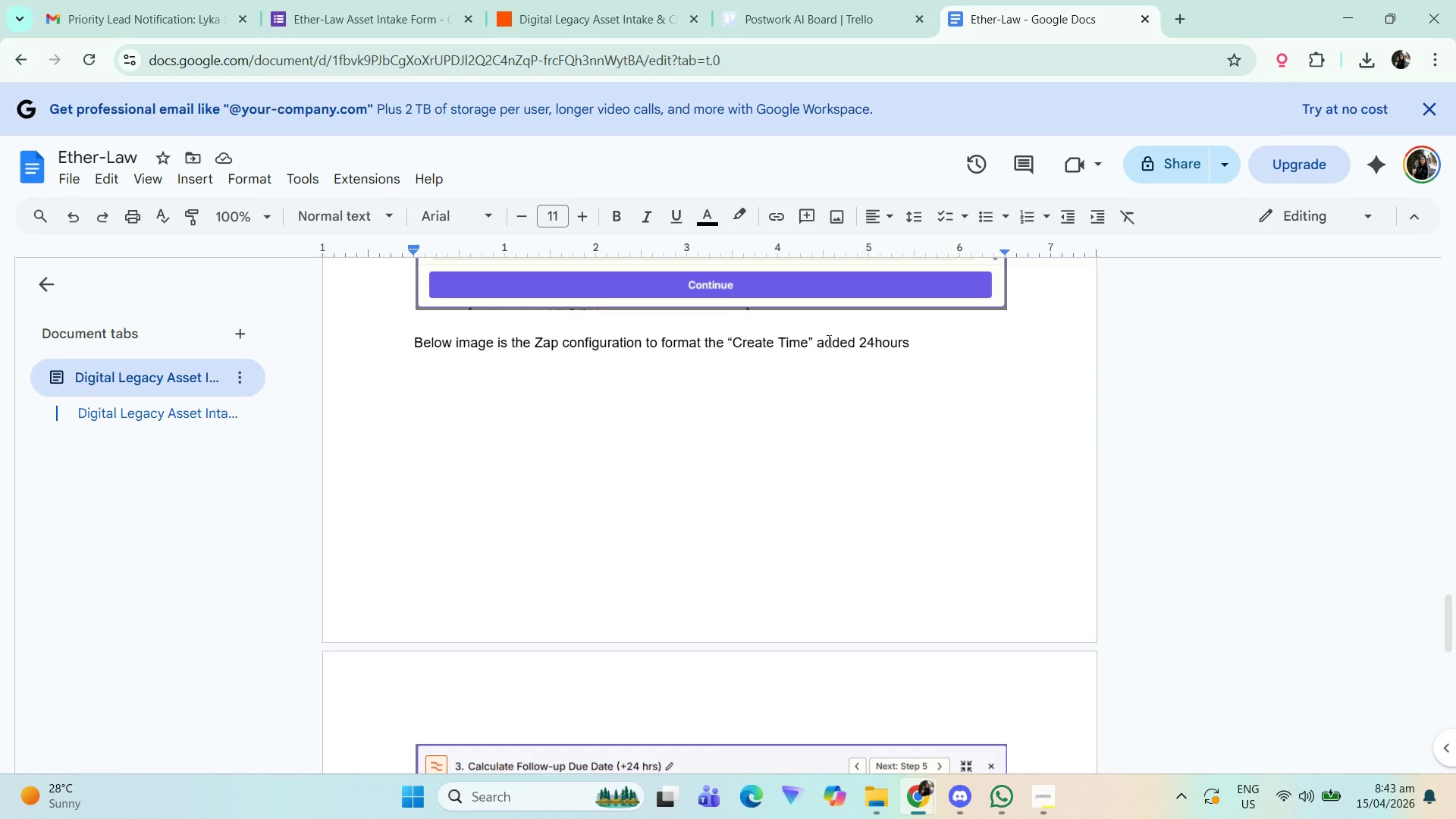 
left_click([817, 334])
 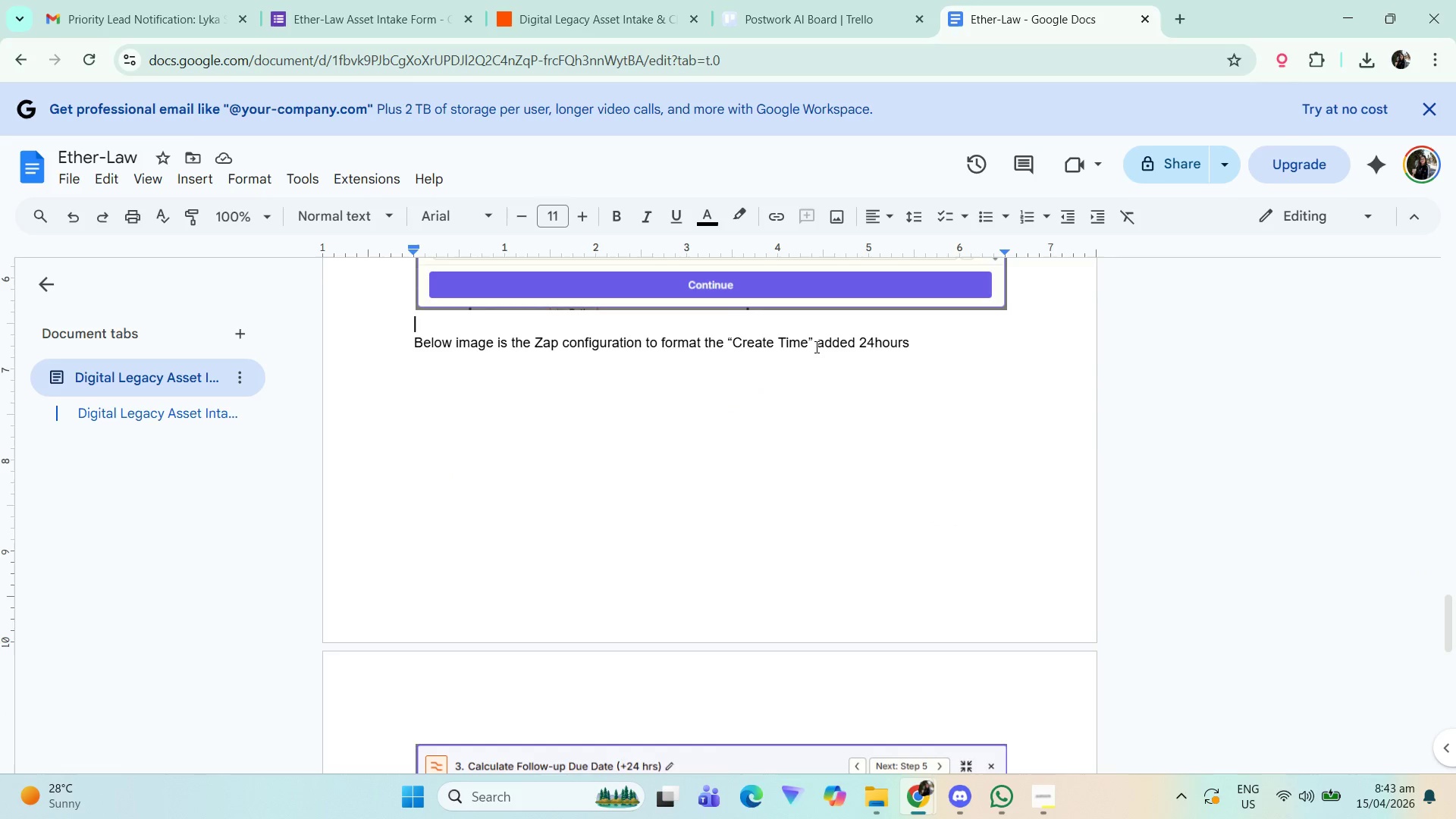 
left_click([815, 345])
 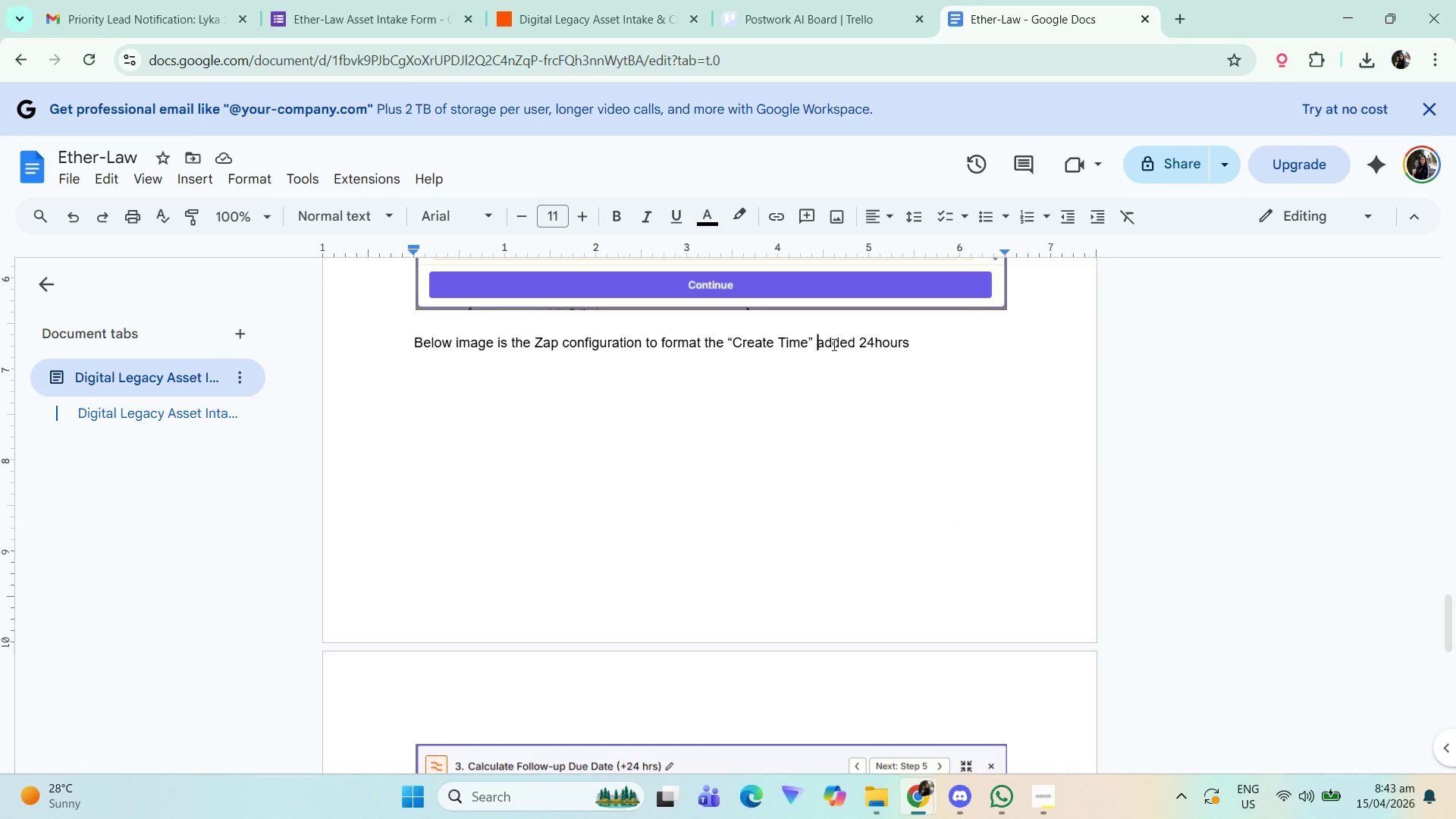 
key(Control+ControlLeft)
 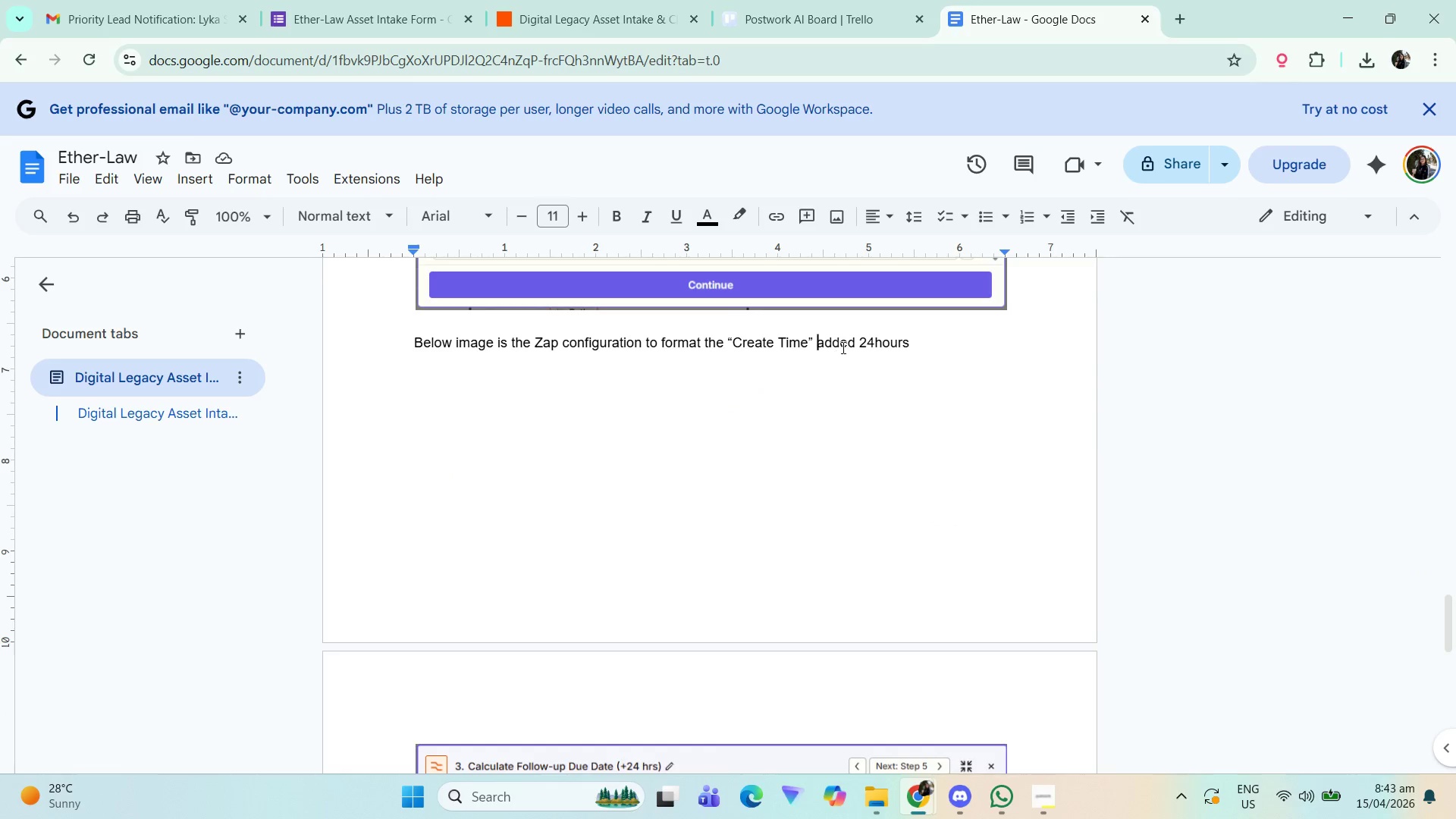 
key(Control+V)
 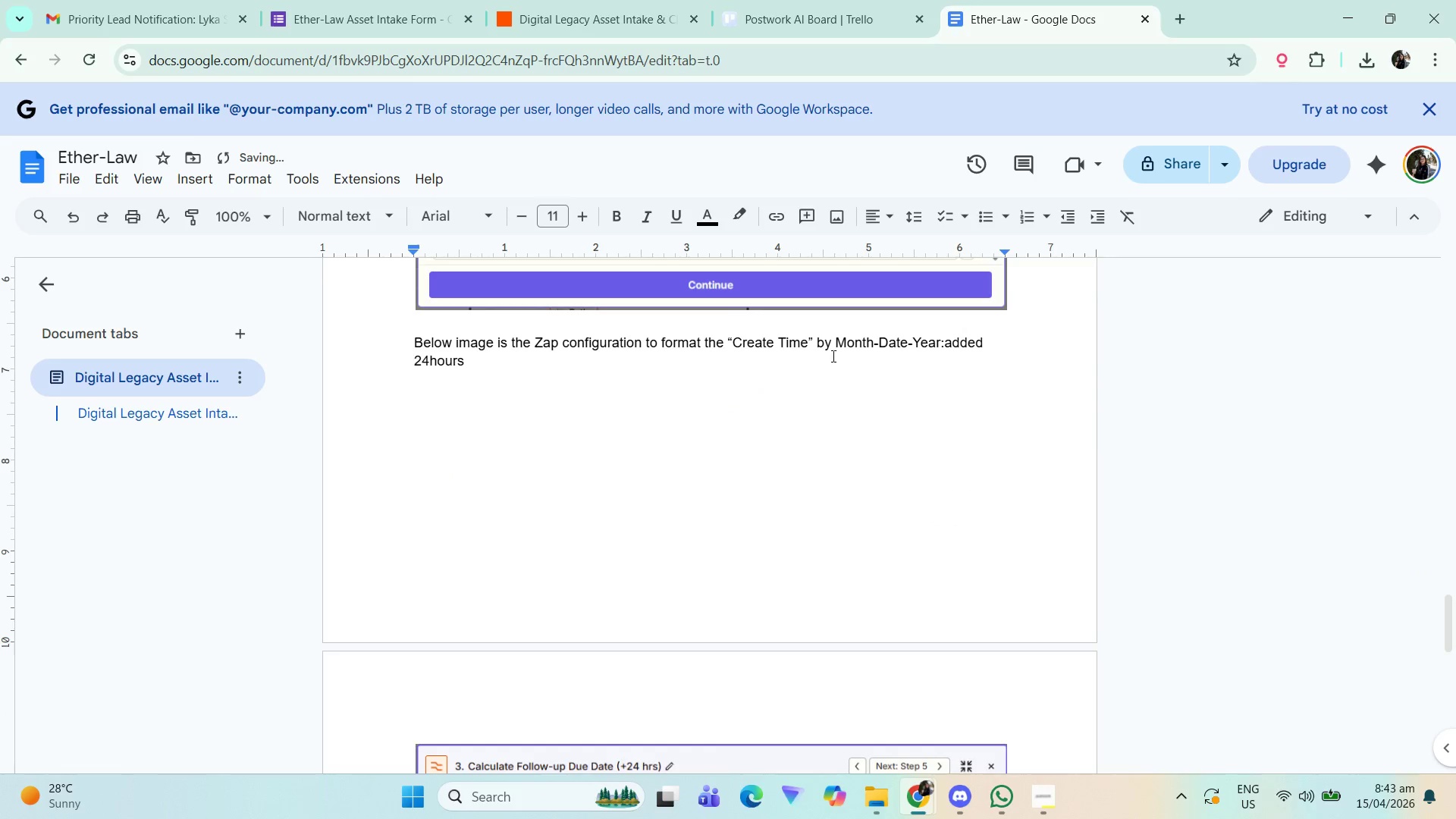 
key(Control+Z)
 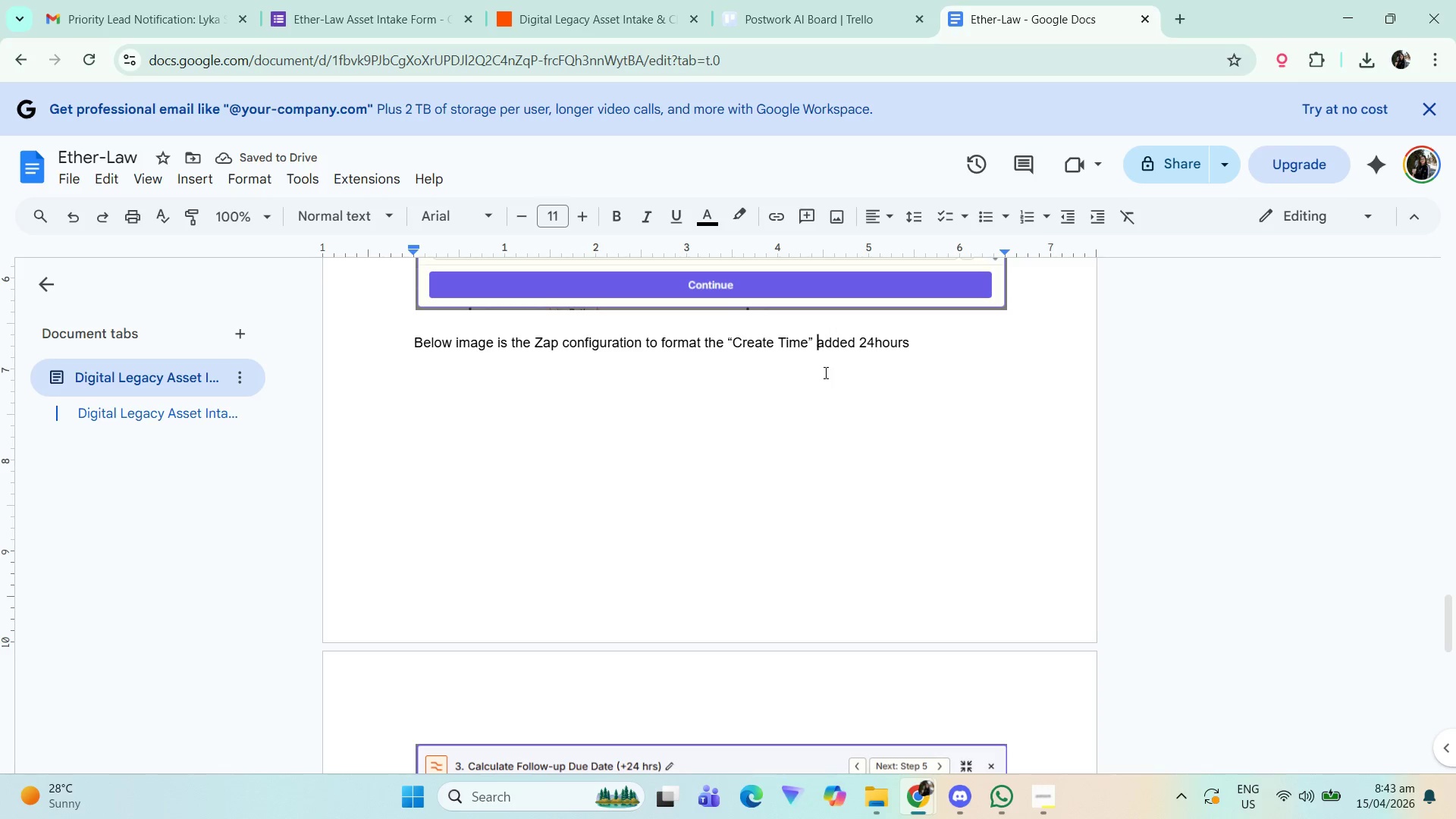 
wait(7.08)
 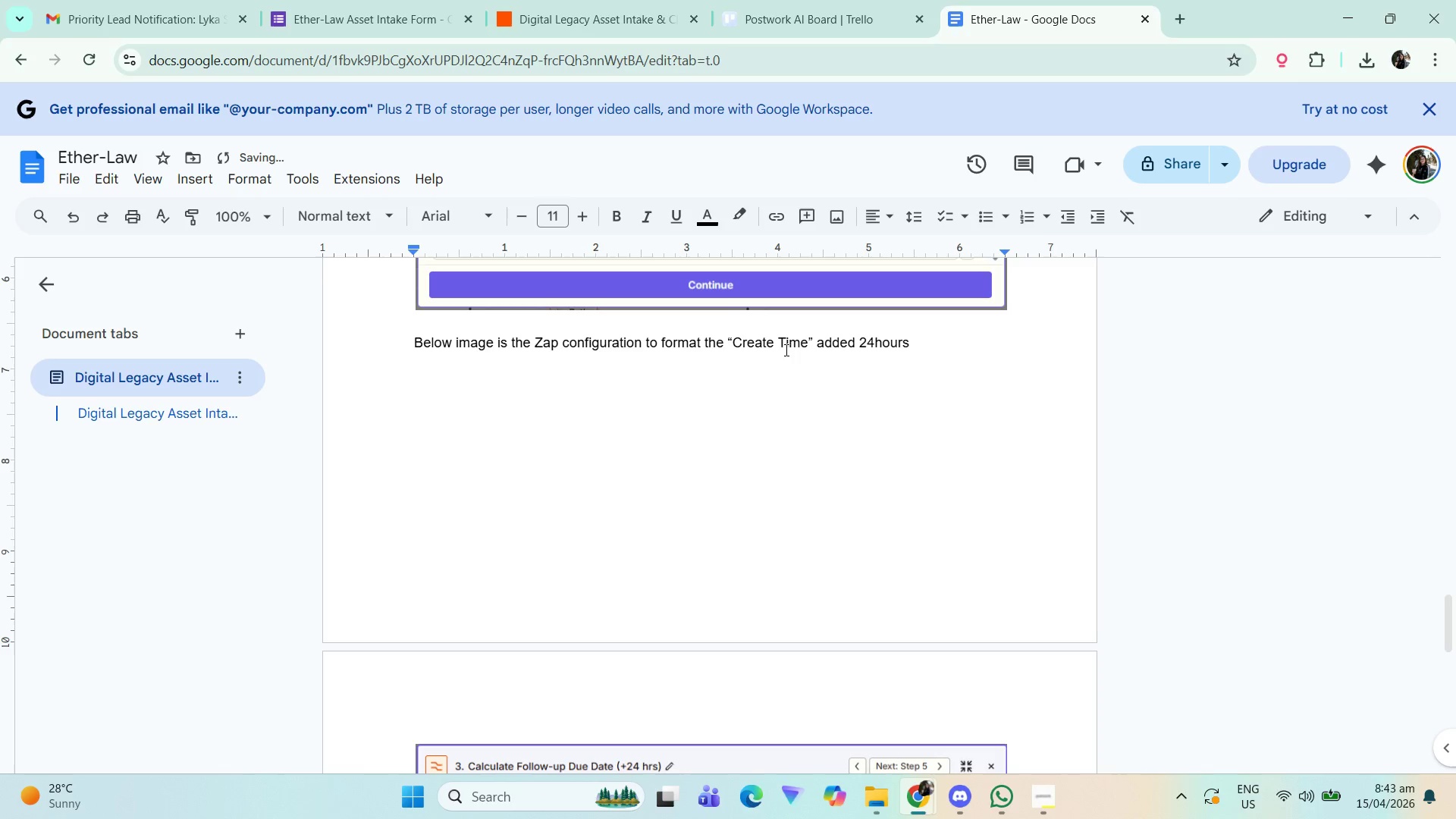 
type(by )
 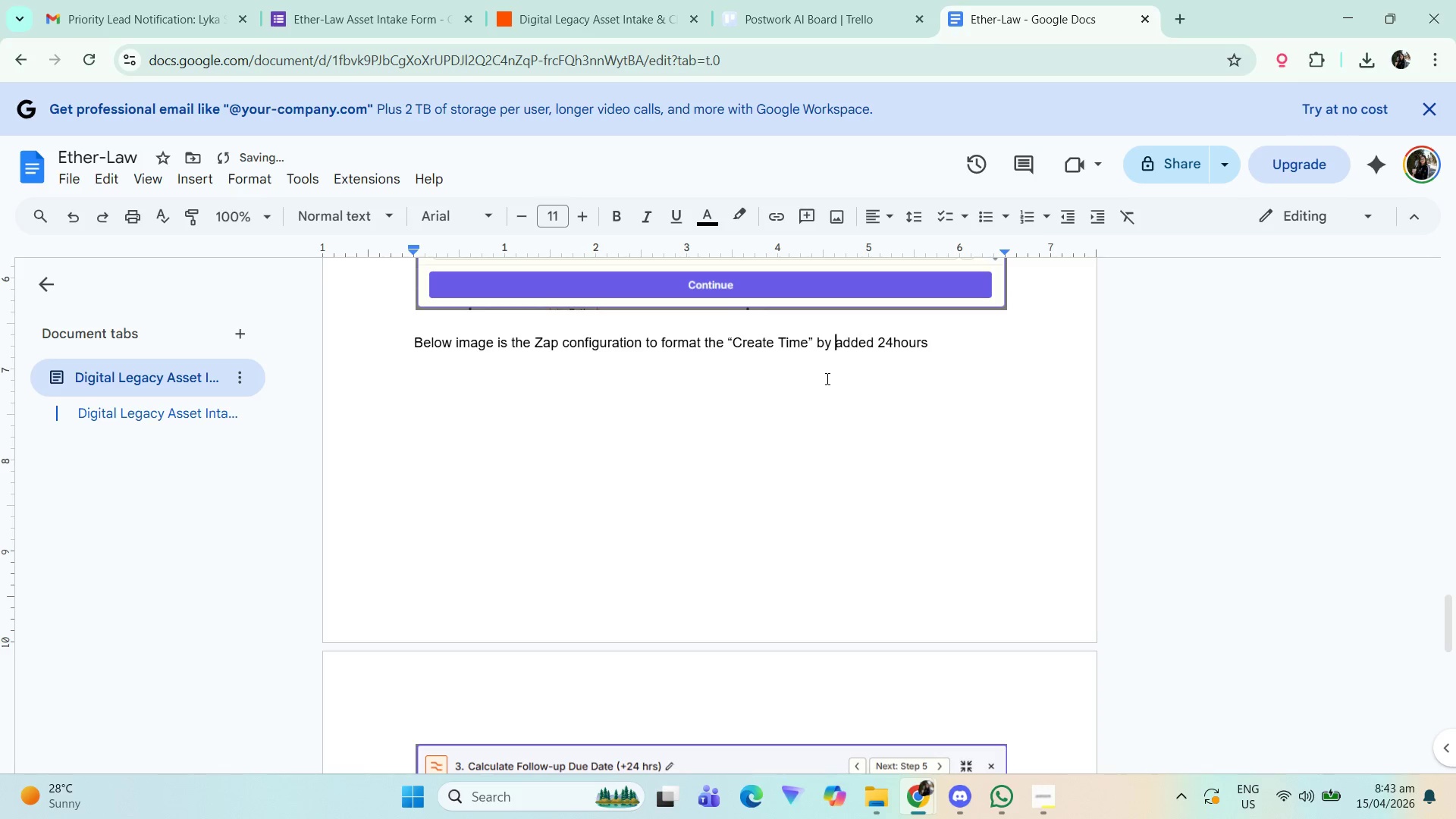 
key(ArrowRight)
 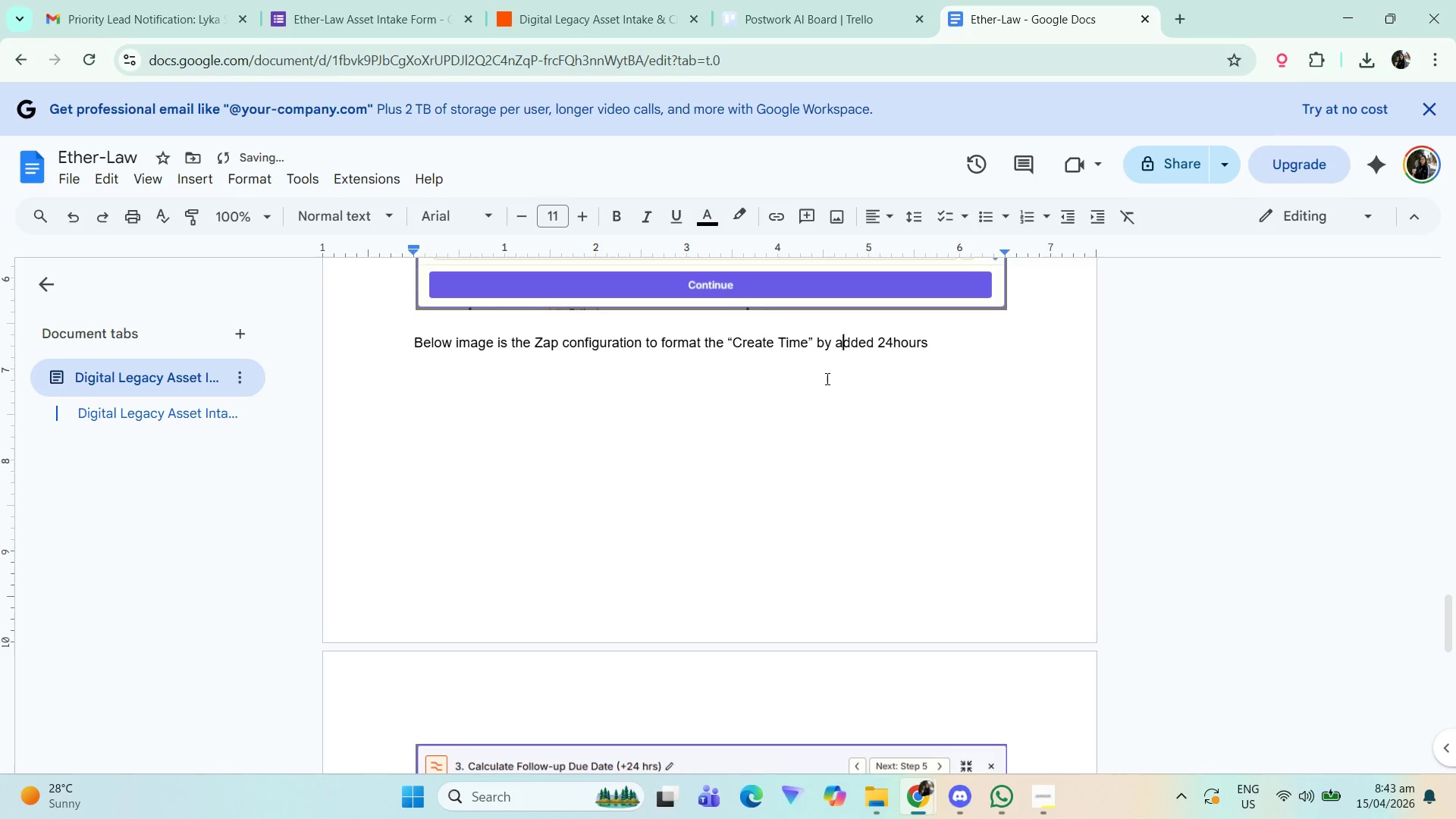 
key(ArrowRight)
 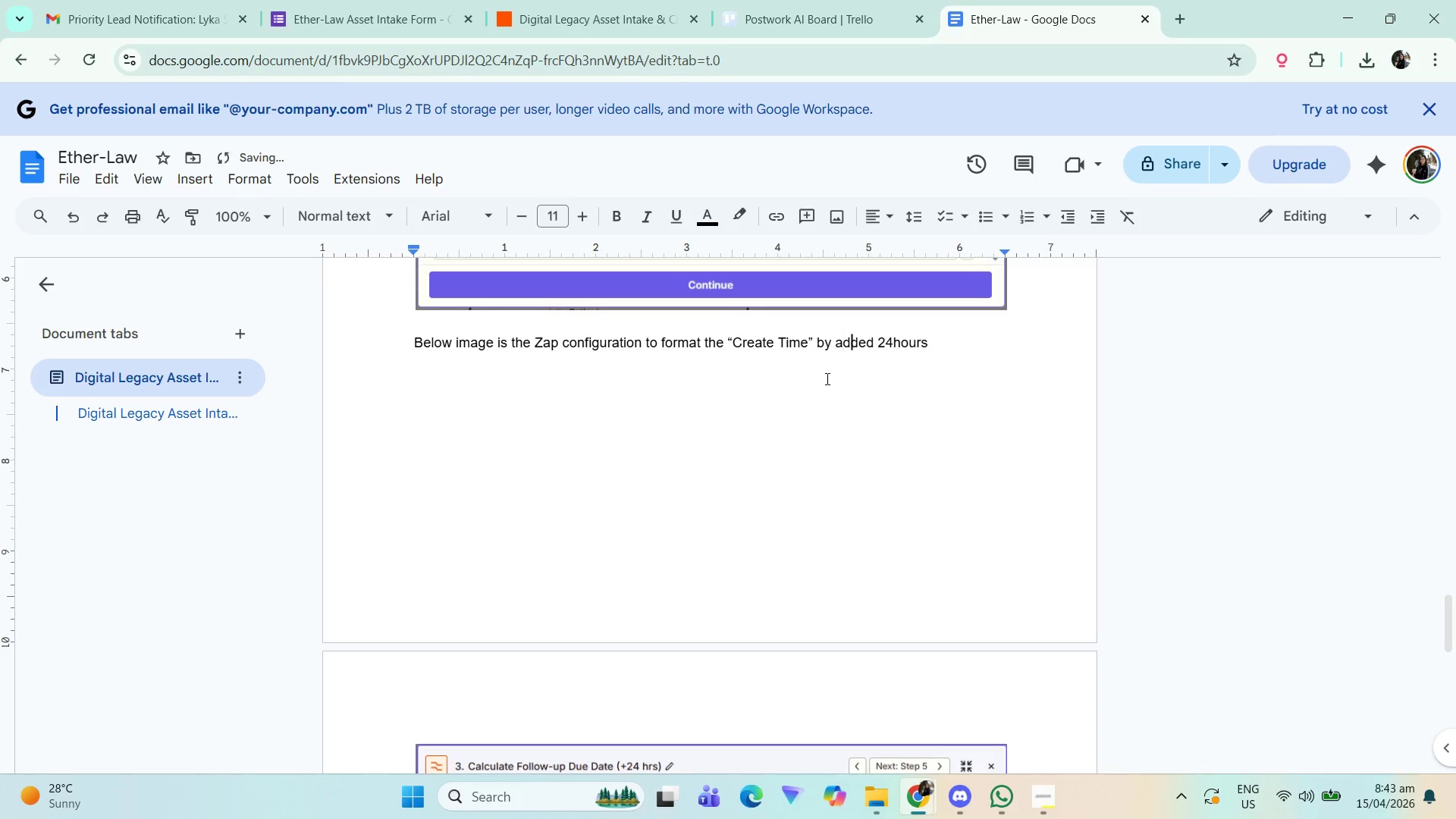 
key(ArrowRight)
 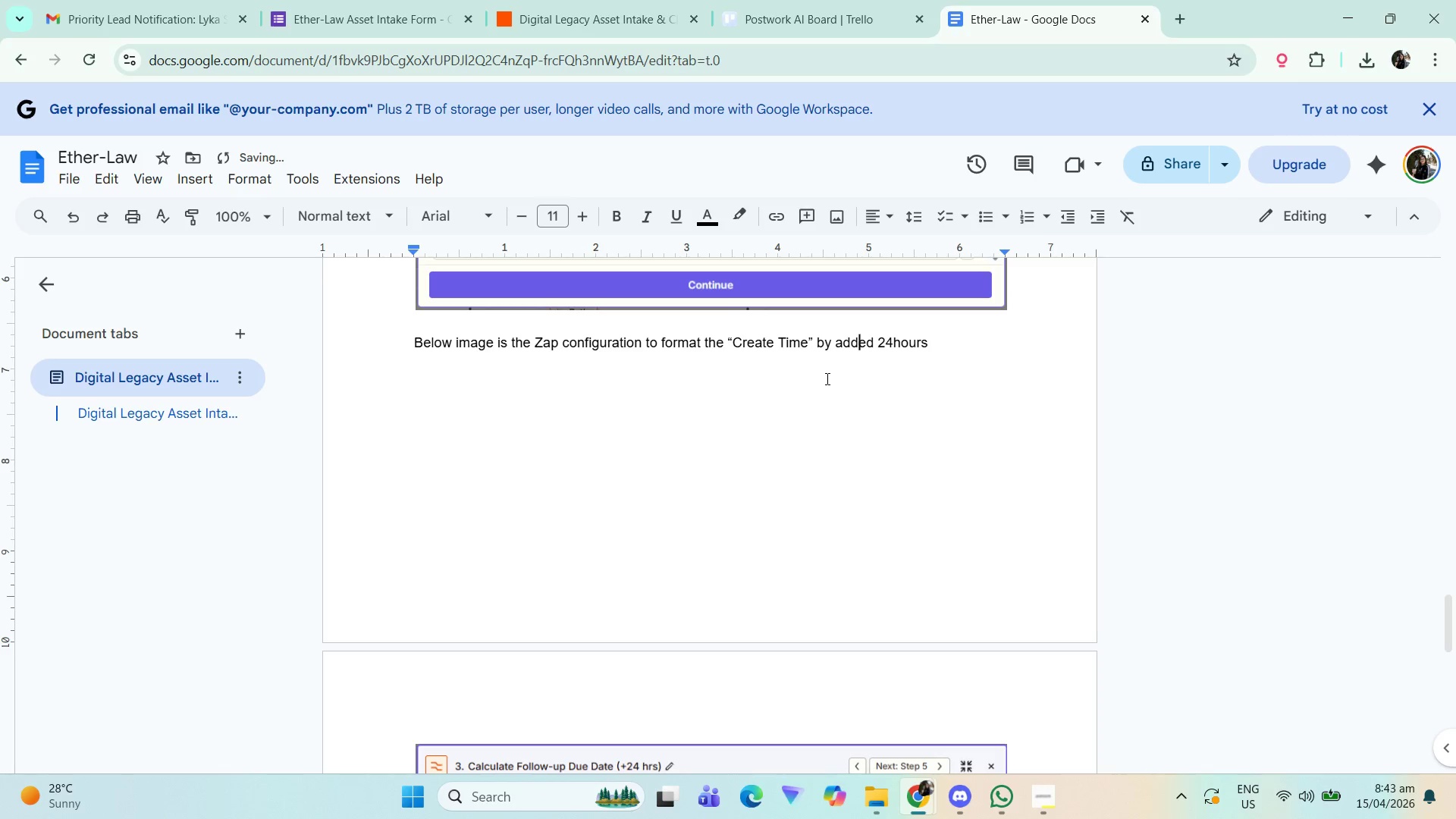 
key(ArrowRight)
 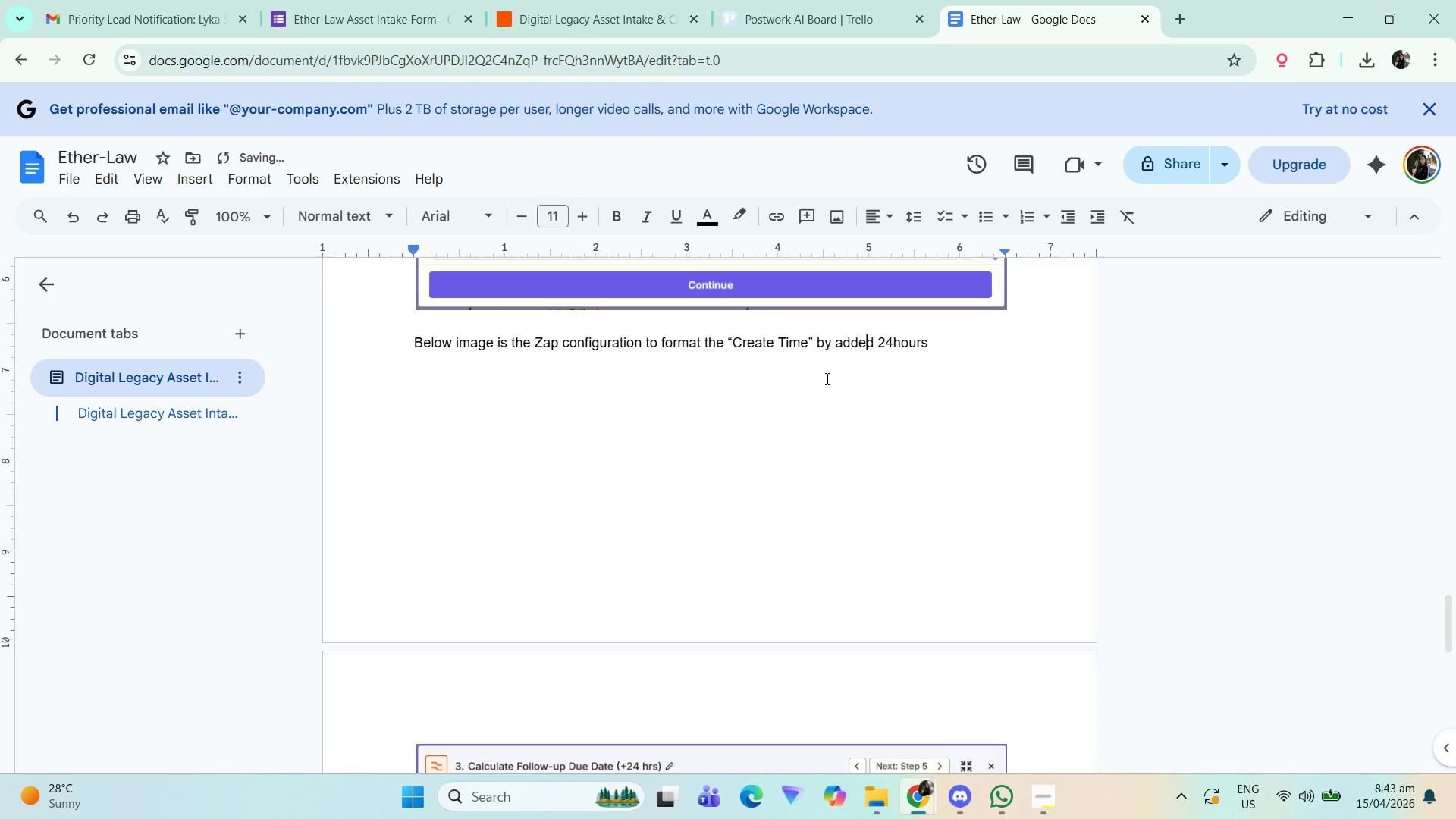 
key(ArrowRight)
 